 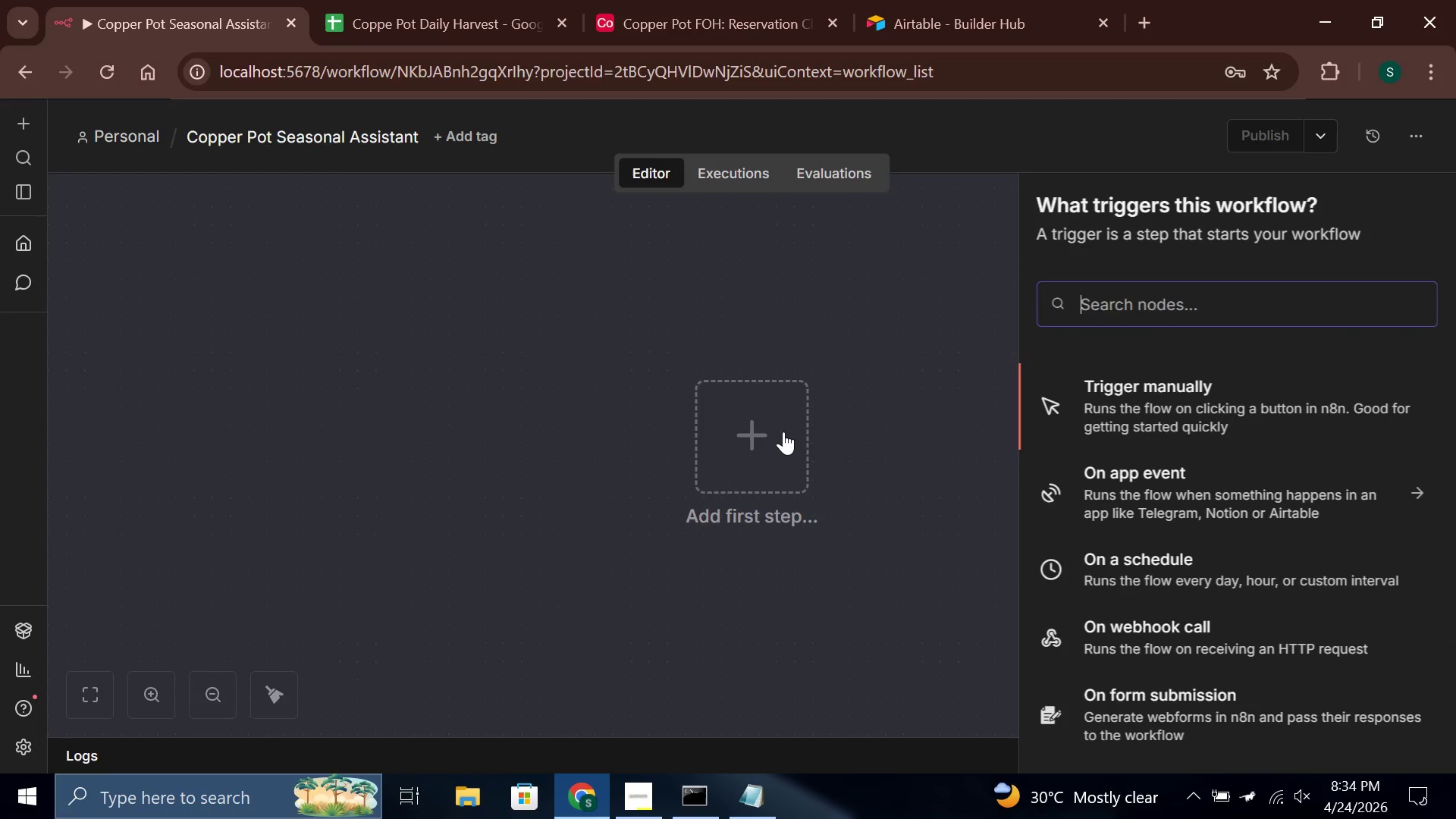 
type(webh)
 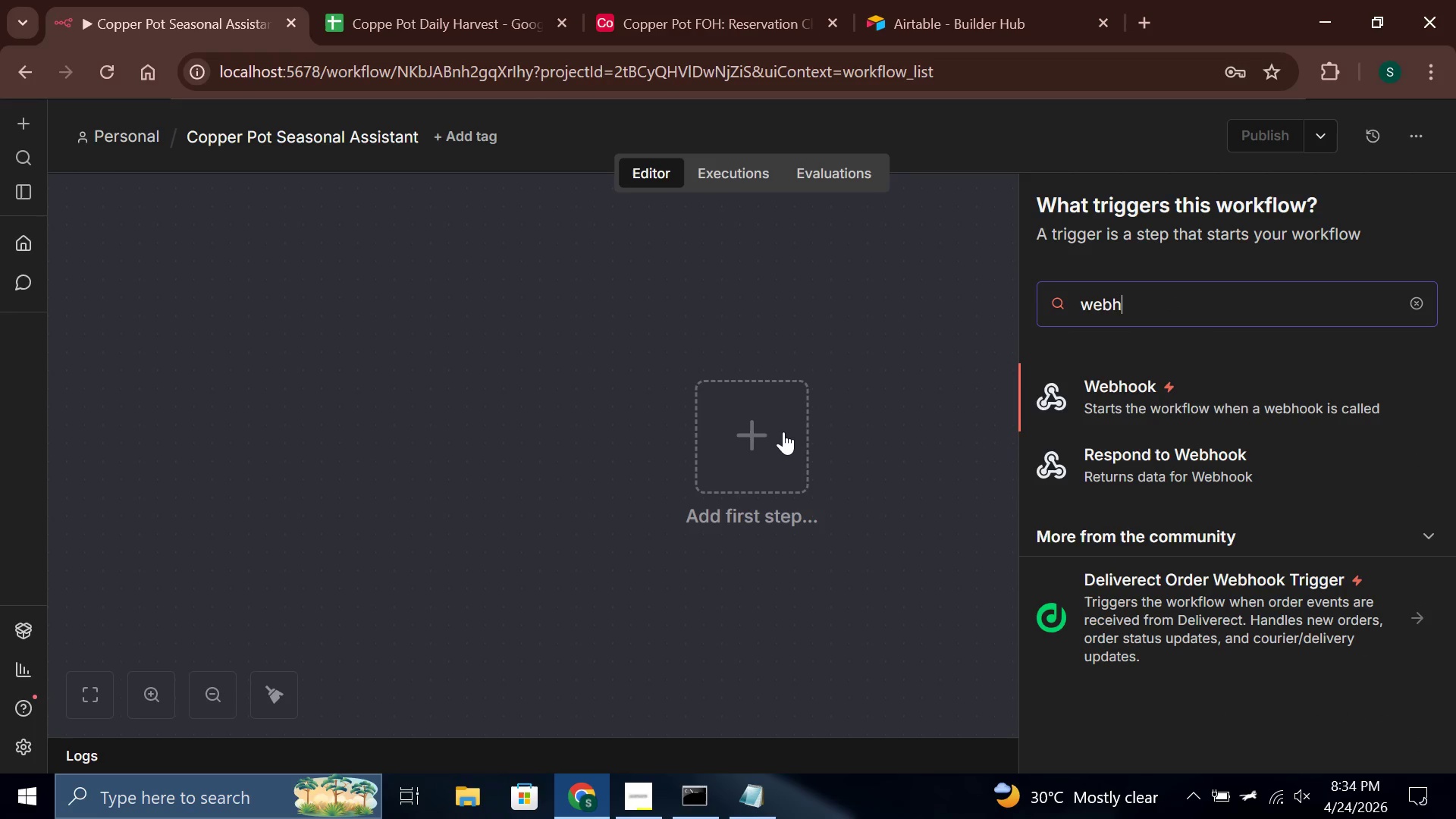 
key(Enter)
 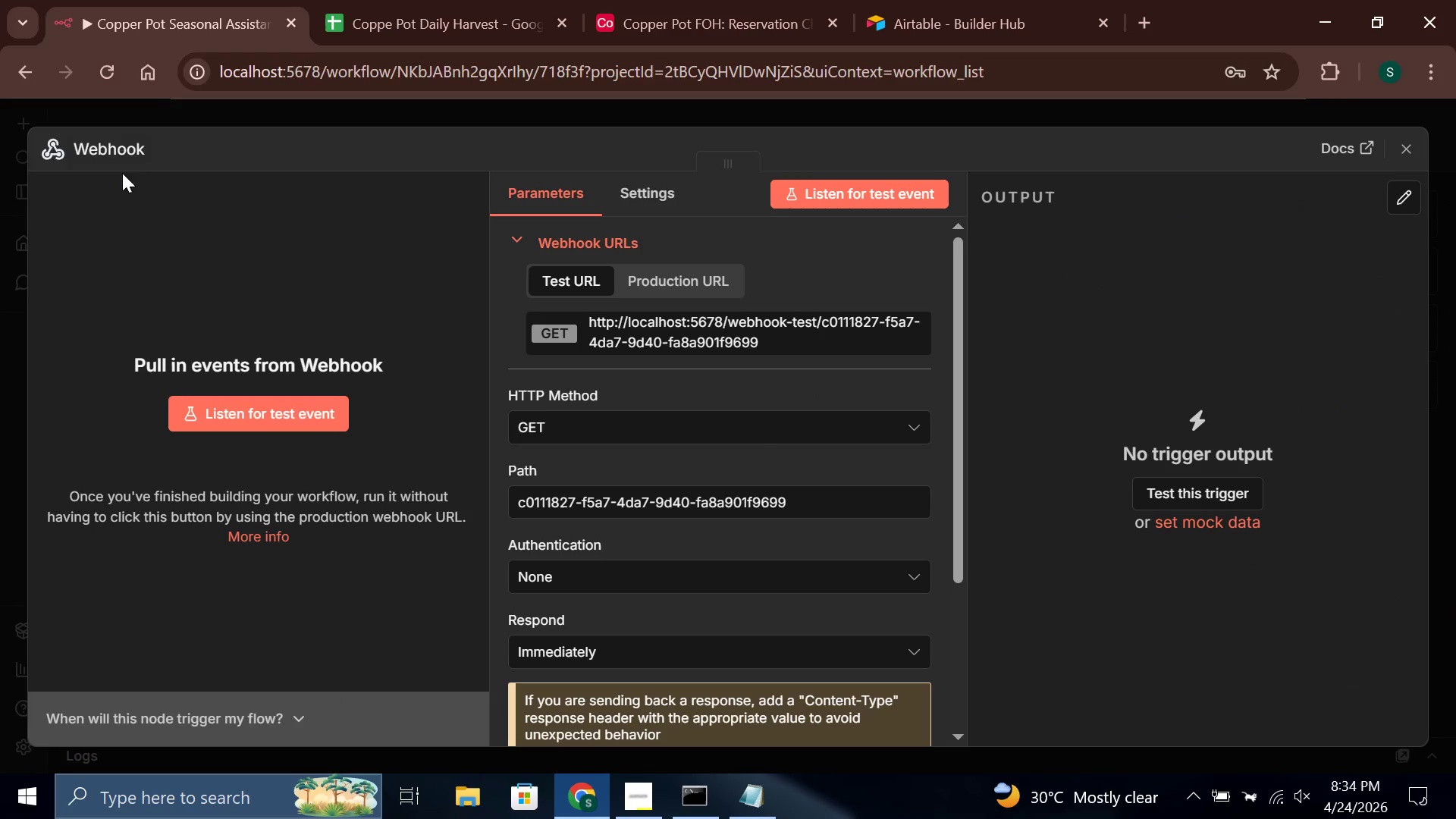 
left_click([131, 146])
 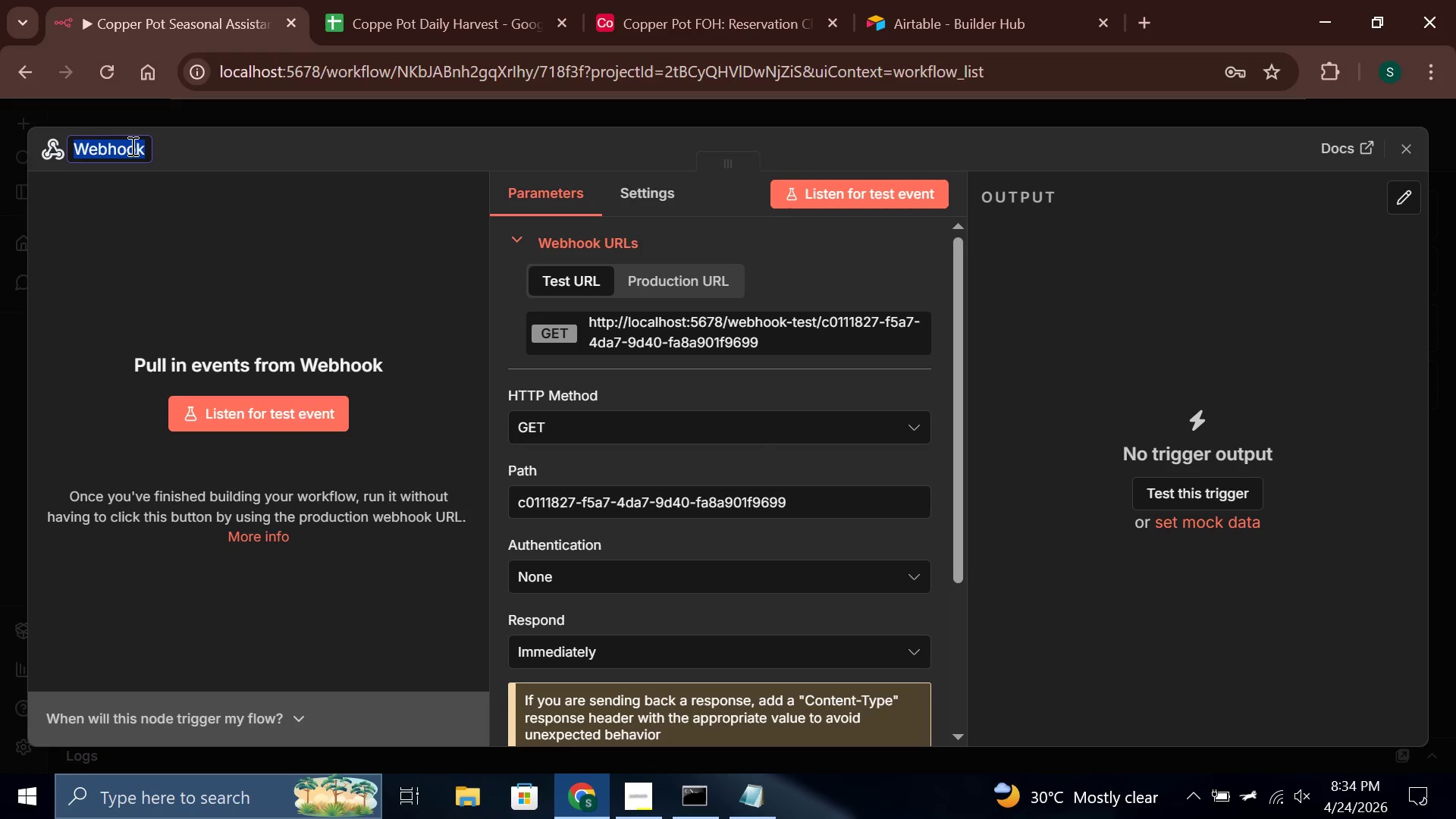 
key(Backspace)
 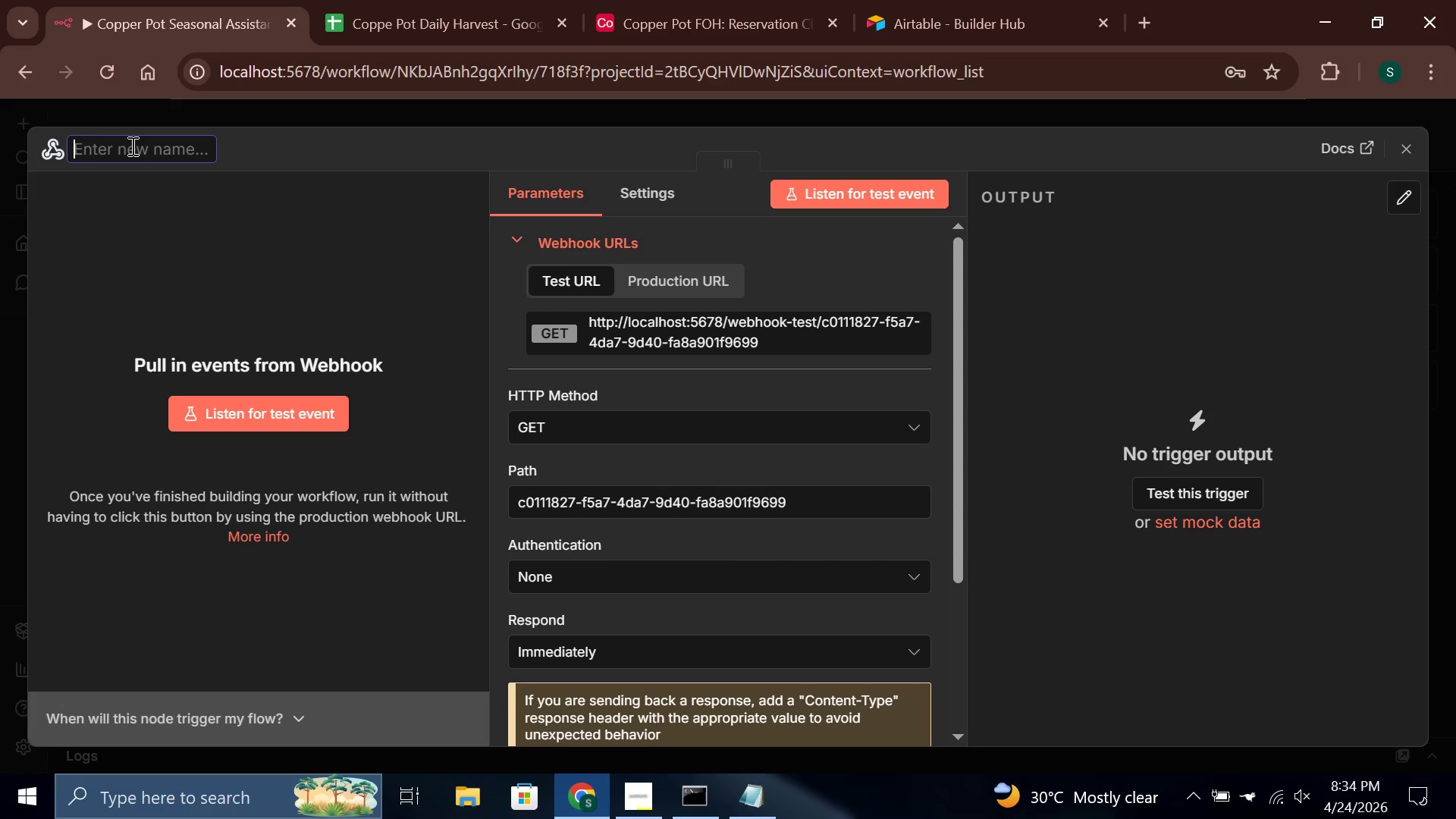 
wait(5.14)
 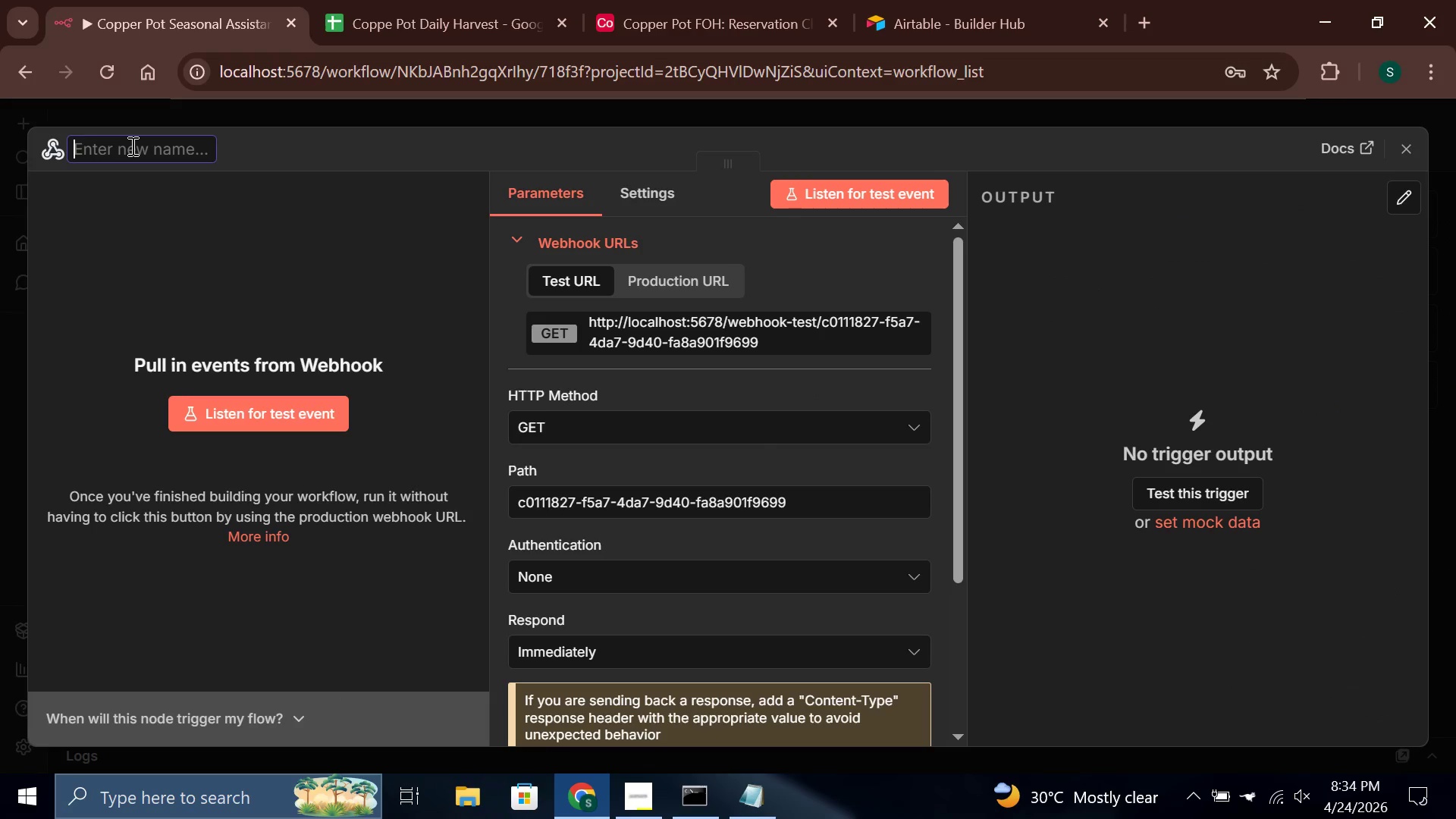 
type(Guest Request Intake)
 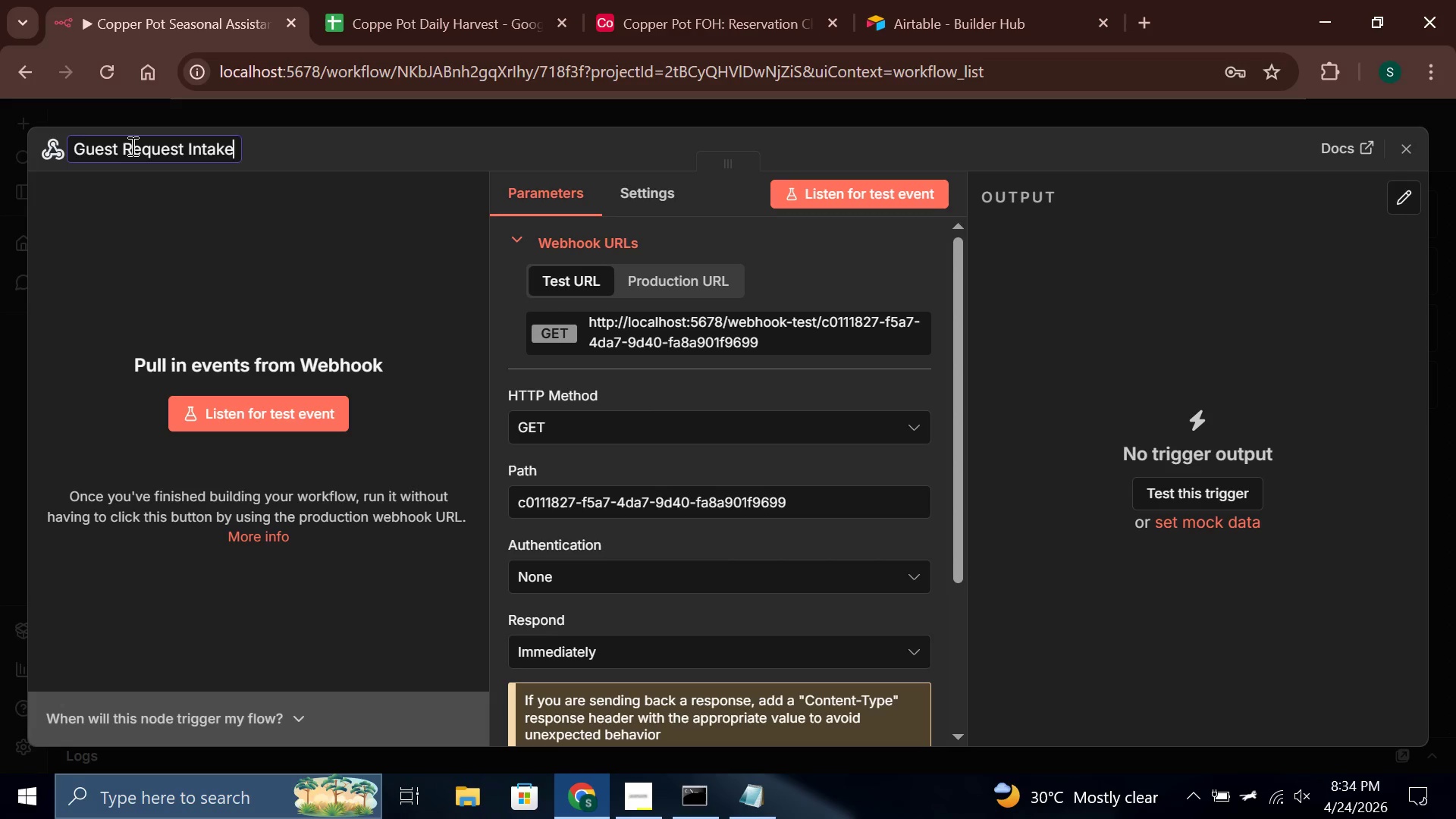 
left_click([629, 427])
 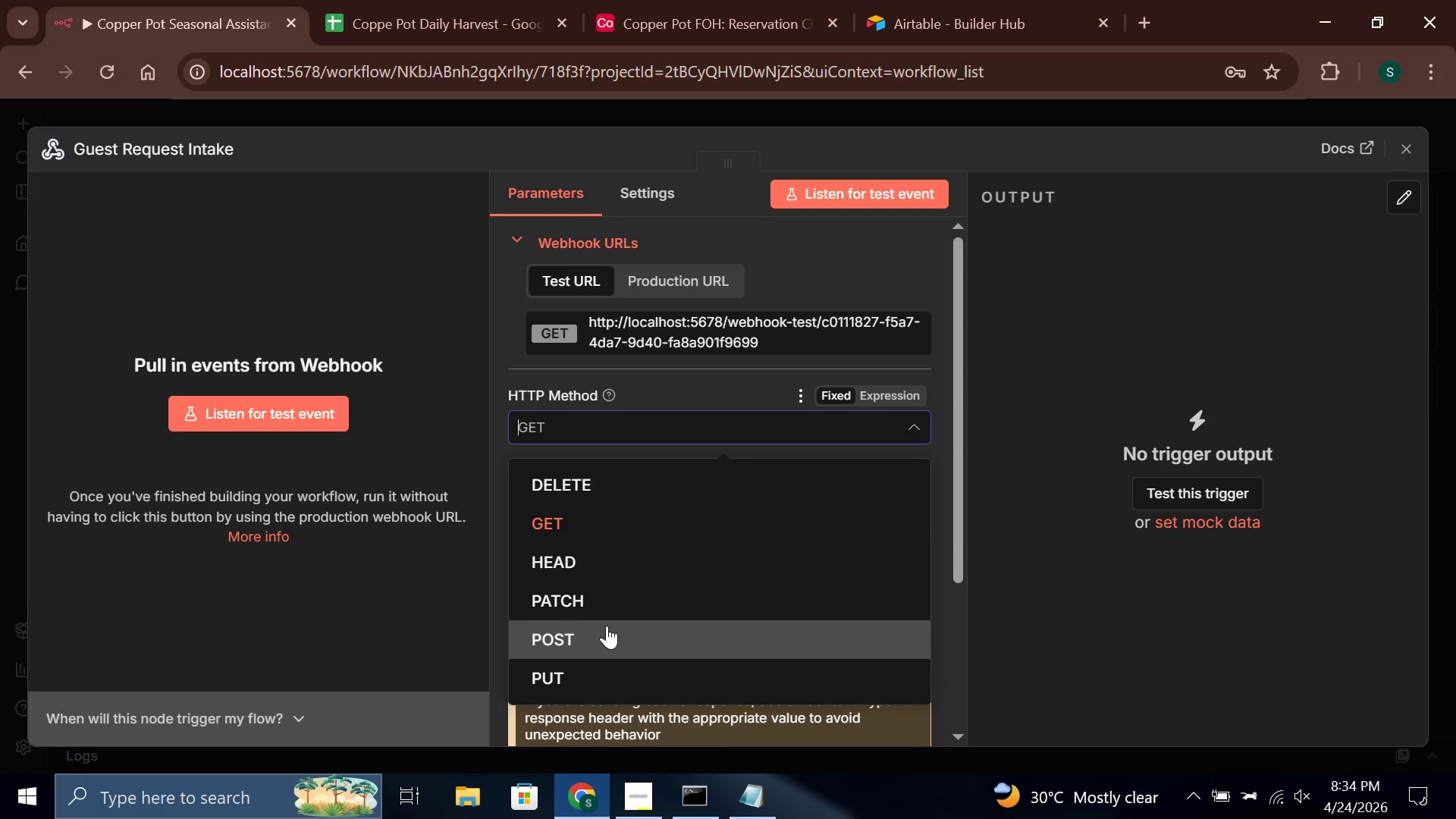 
left_click([607, 627])
 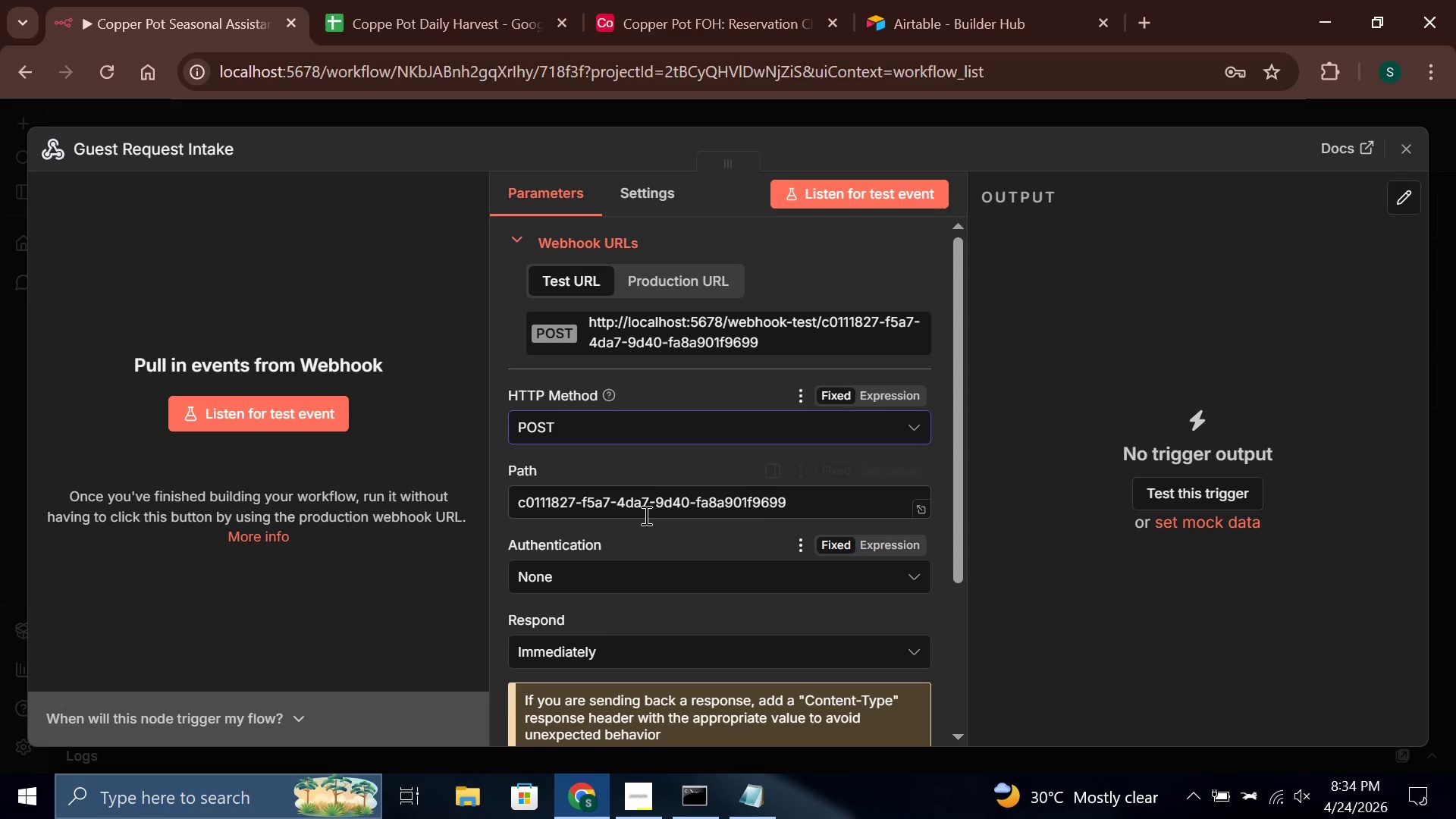 
left_click([757, 512])
 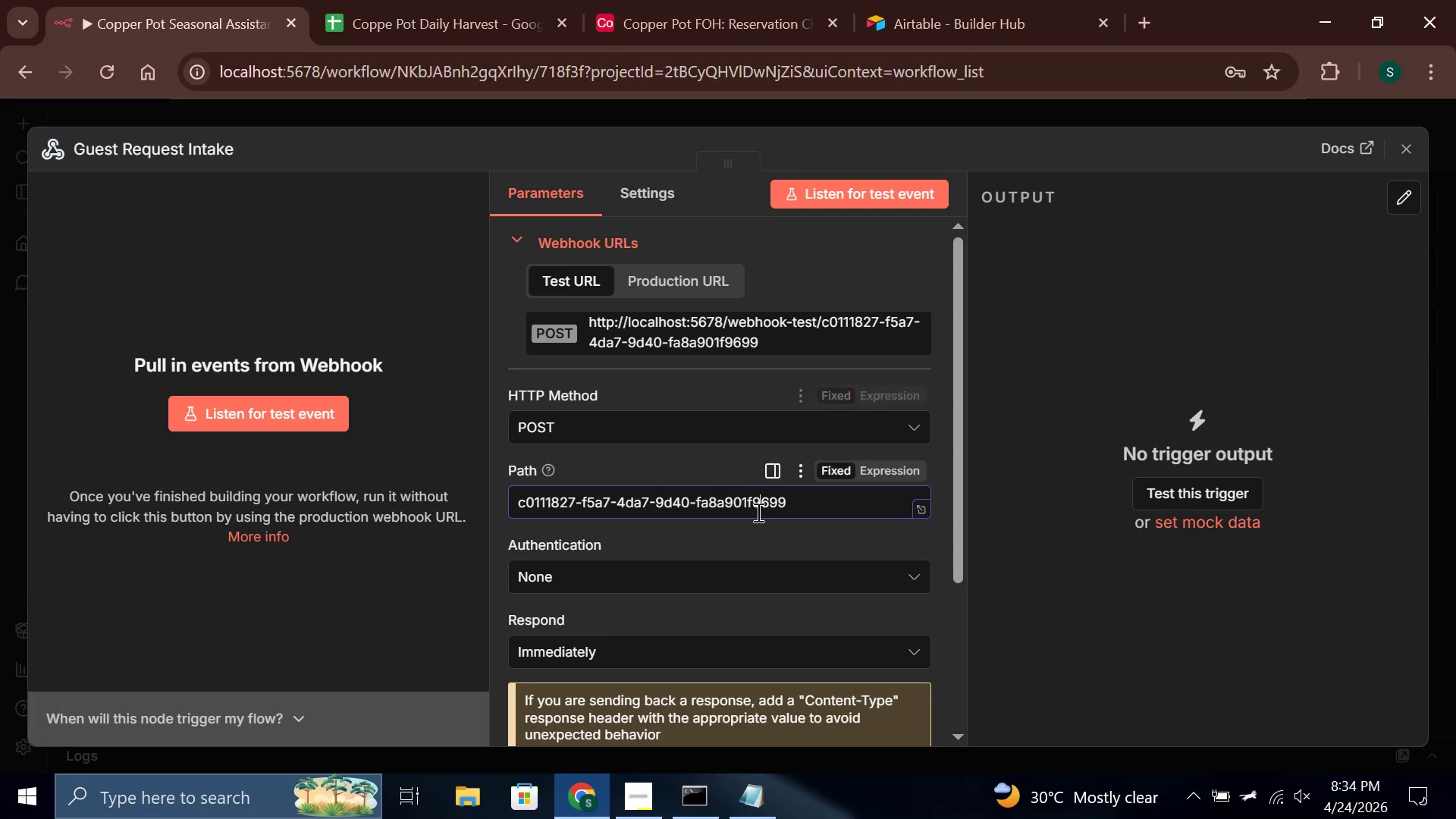 
key(Control+A)
 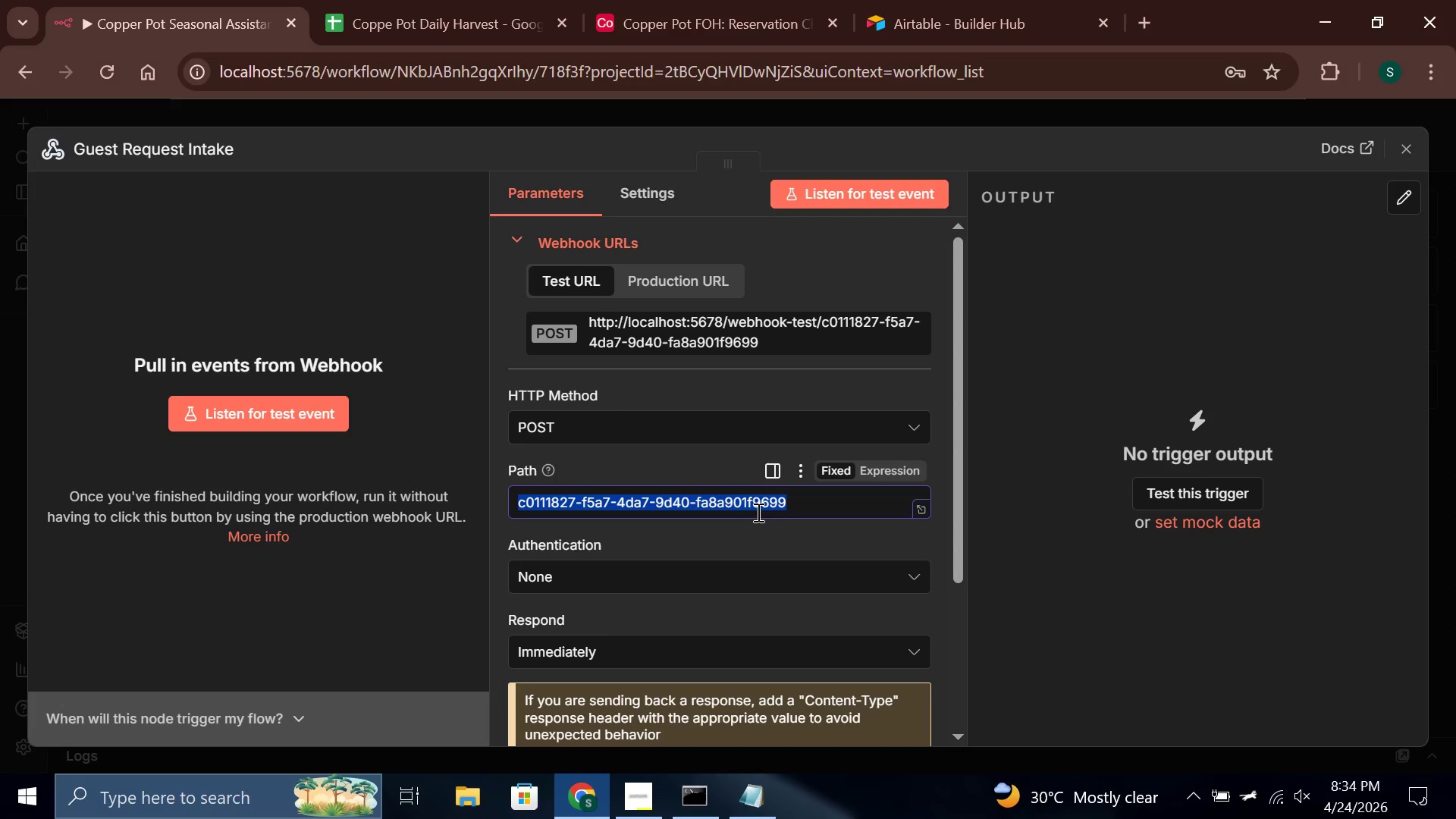 
key(Backspace)
type(copper-pot)
 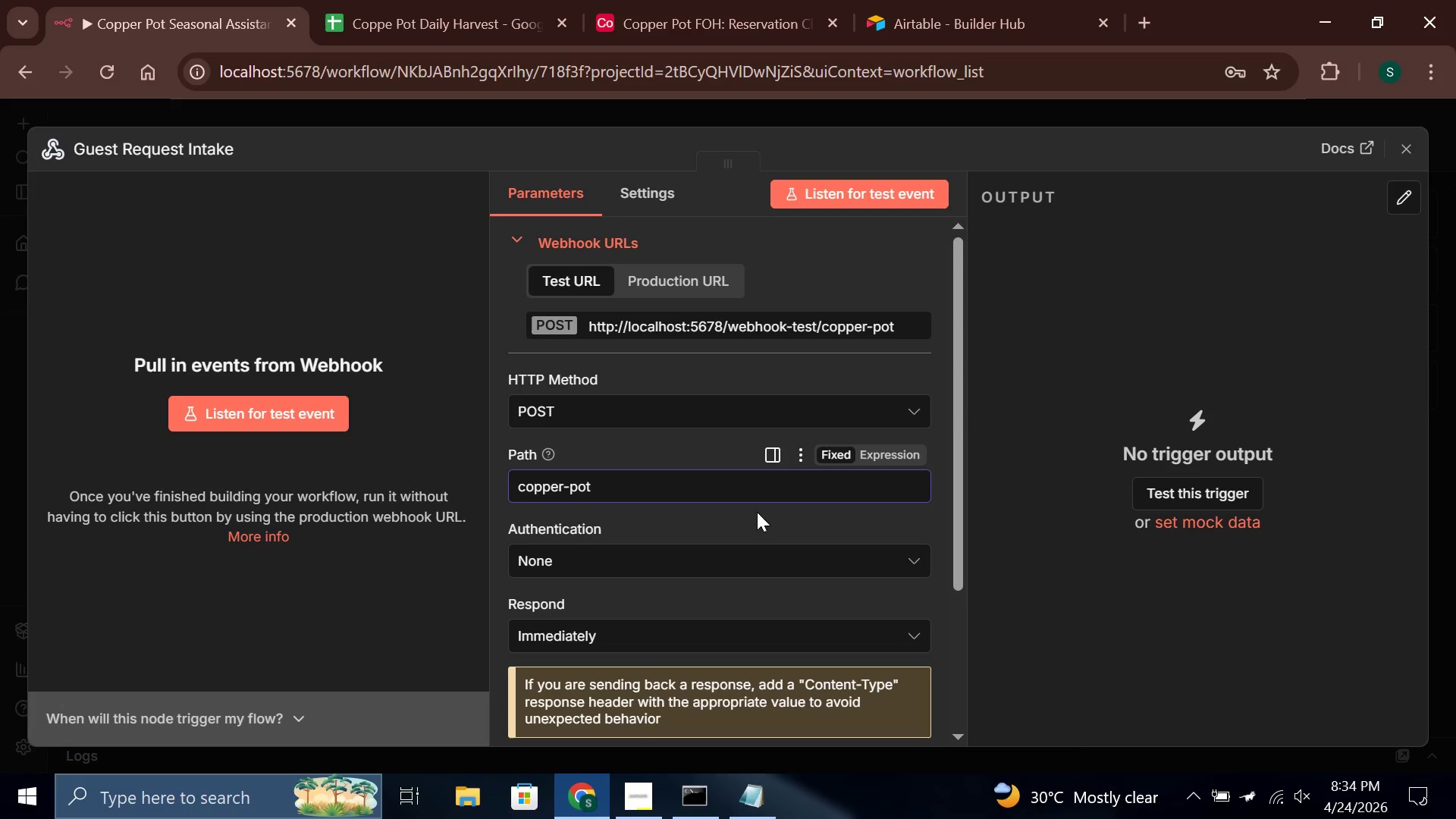 
left_click([740, 516])
 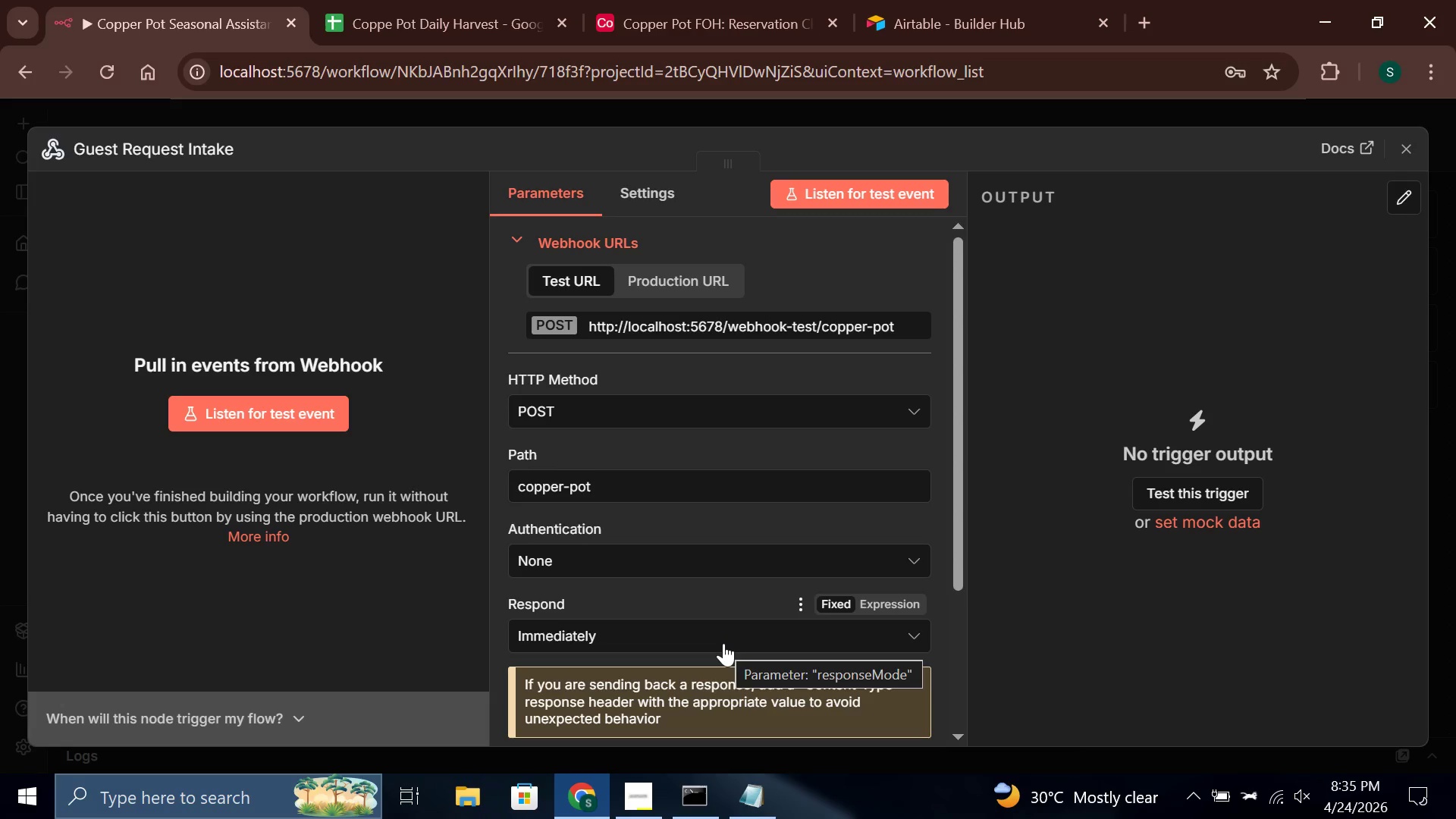 
wait(49.69)
 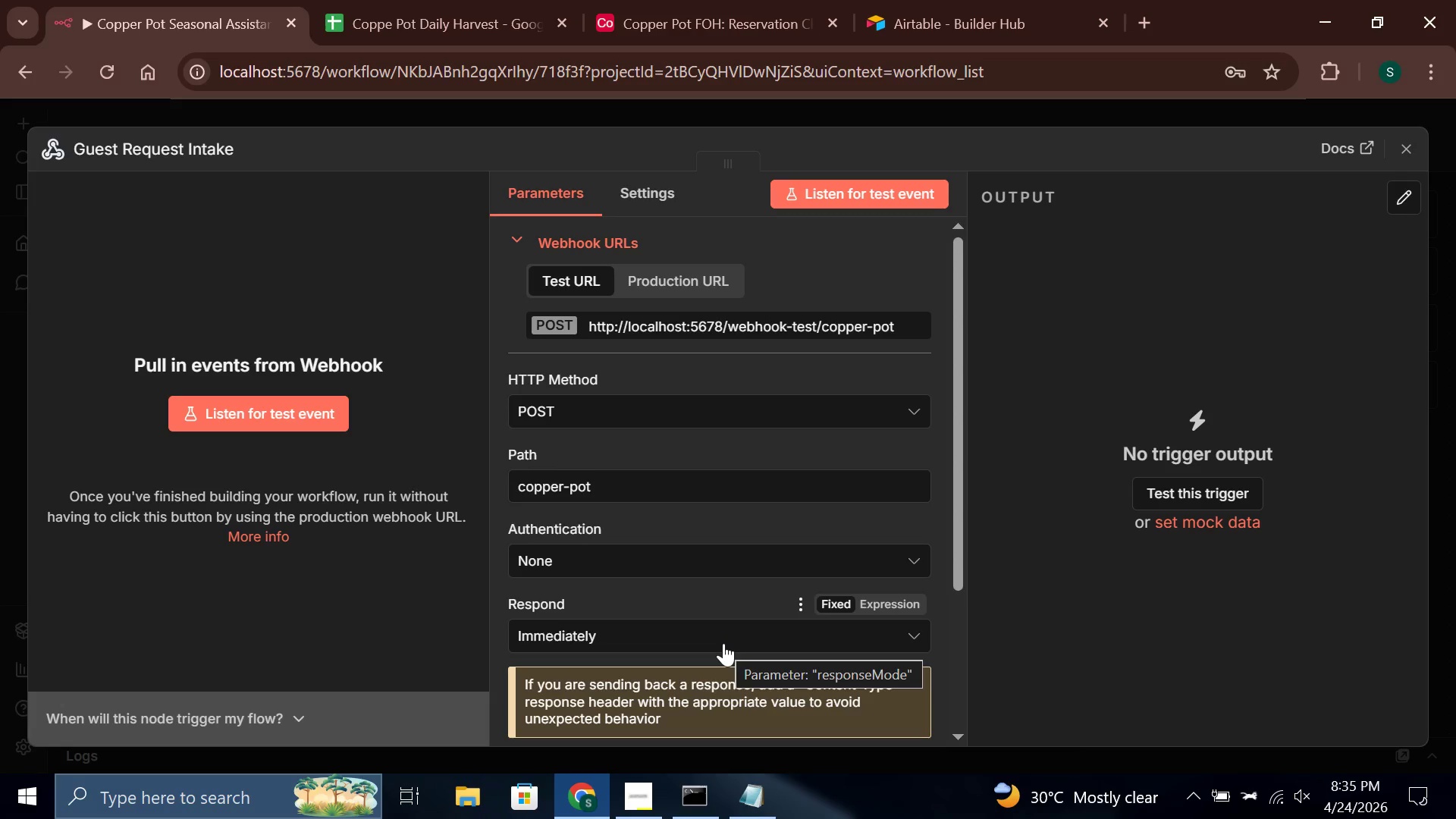 
left_click([613, 634])
 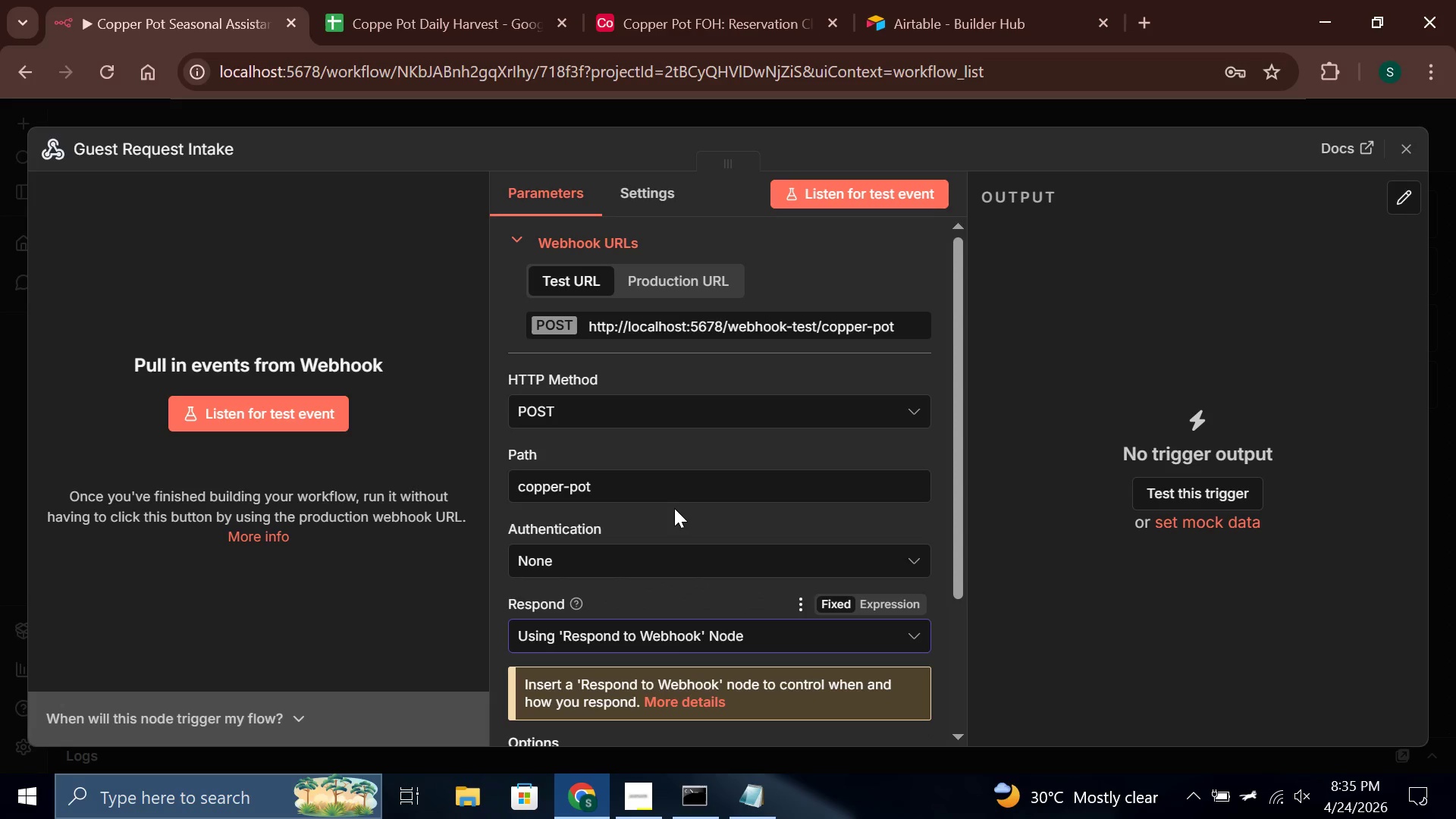 
wait(12.92)
 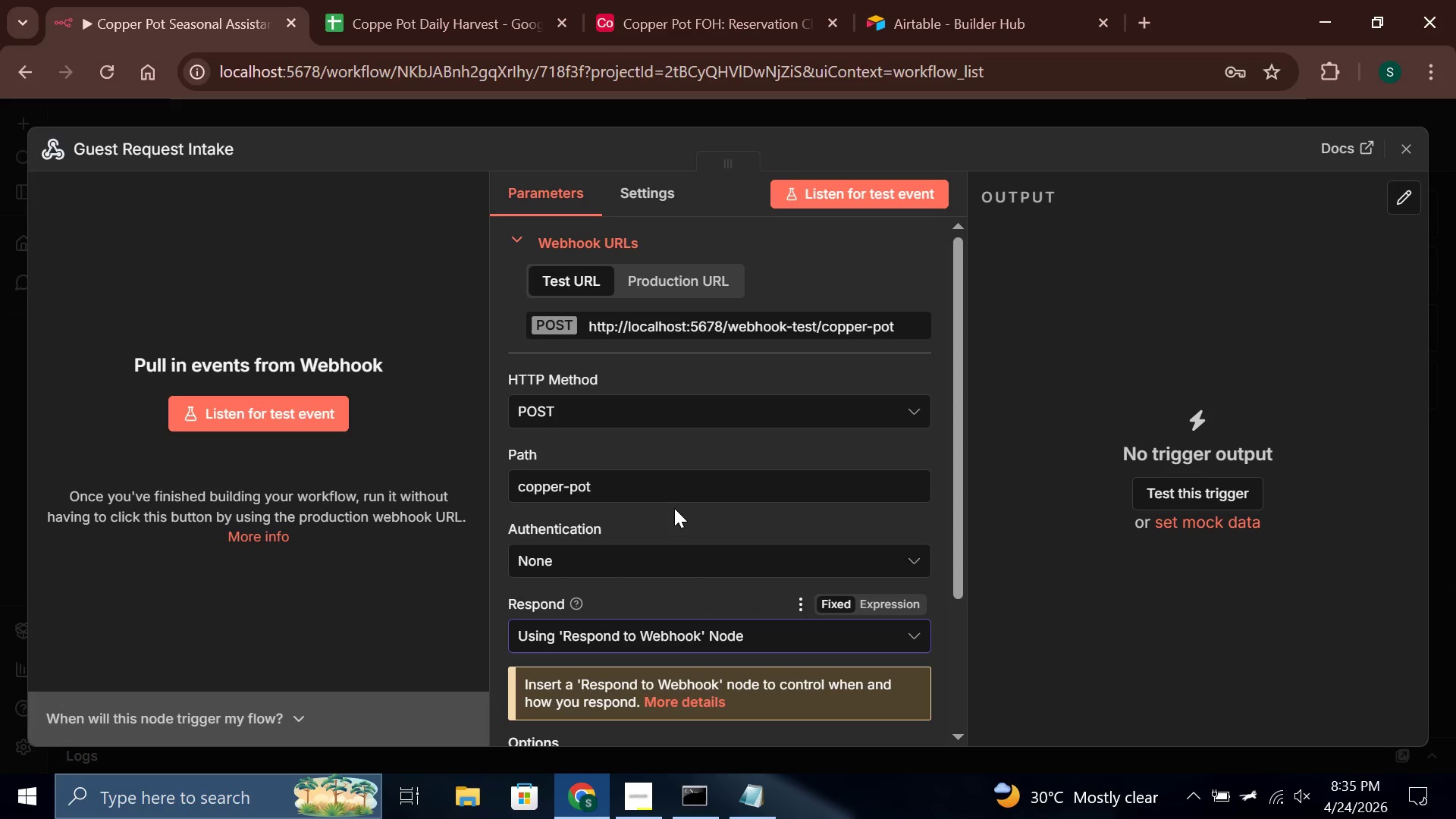 
left_click([701, 592])
 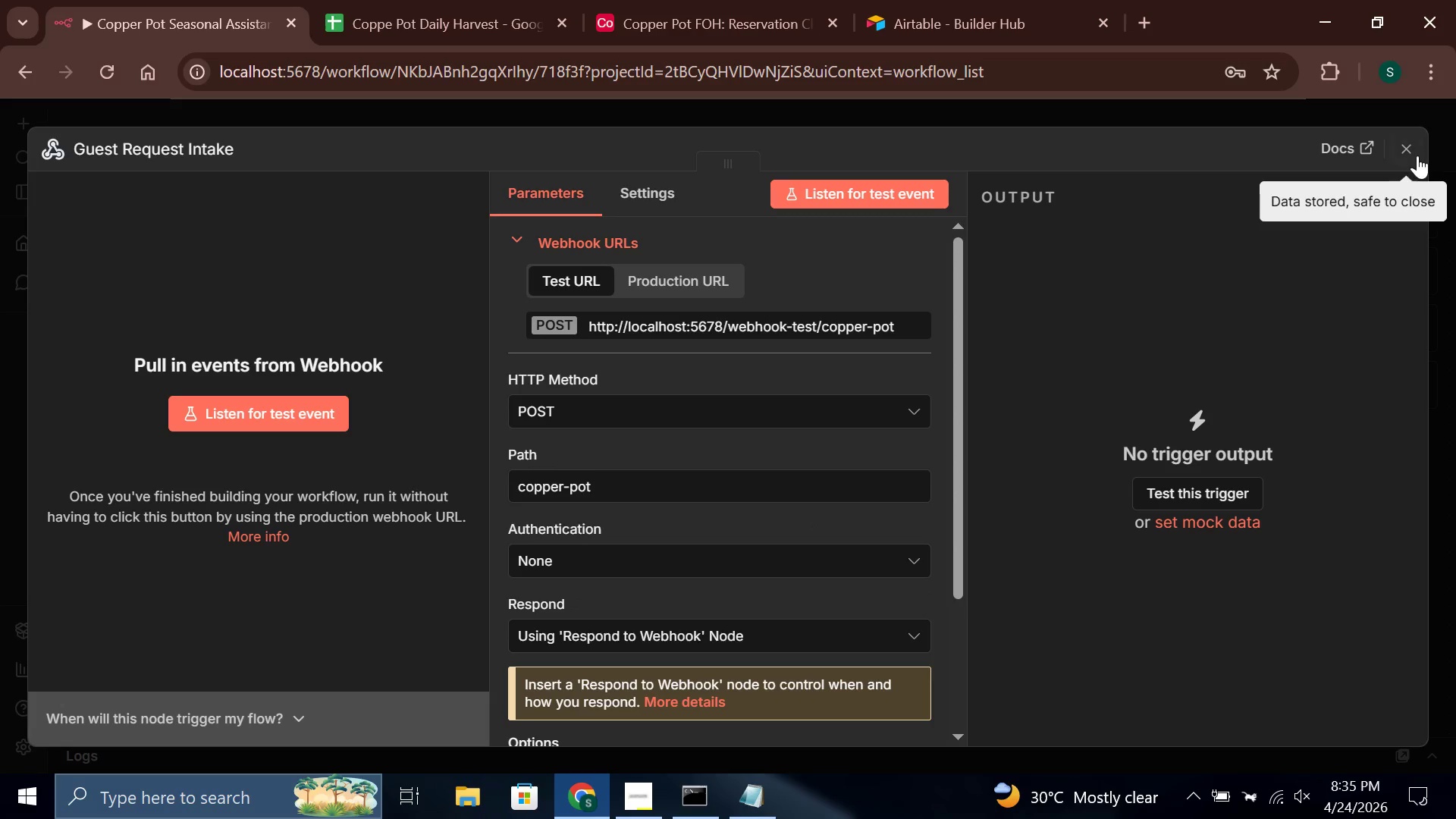 
left_click([1410, 148])
 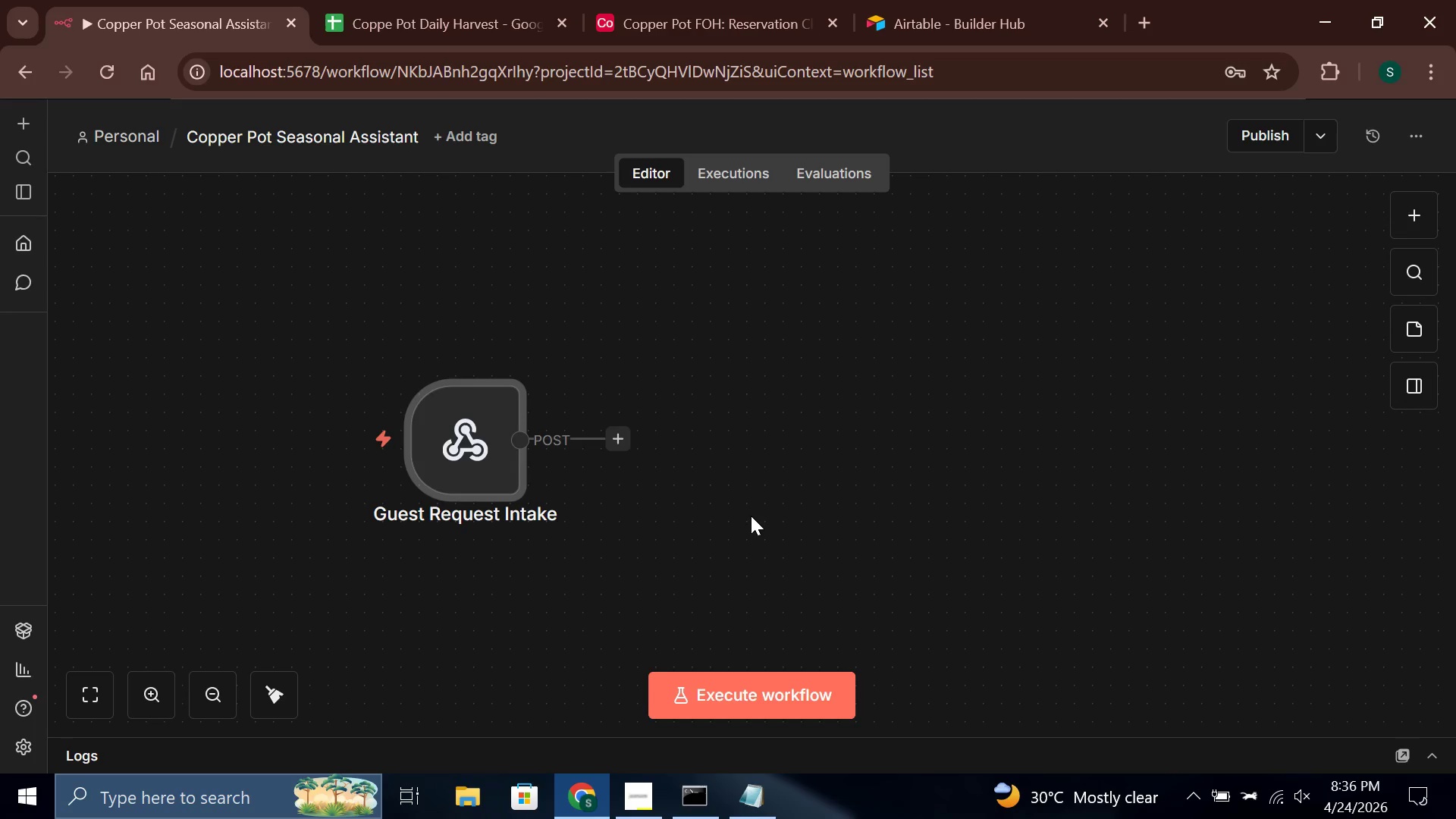 
wait(29.17)
 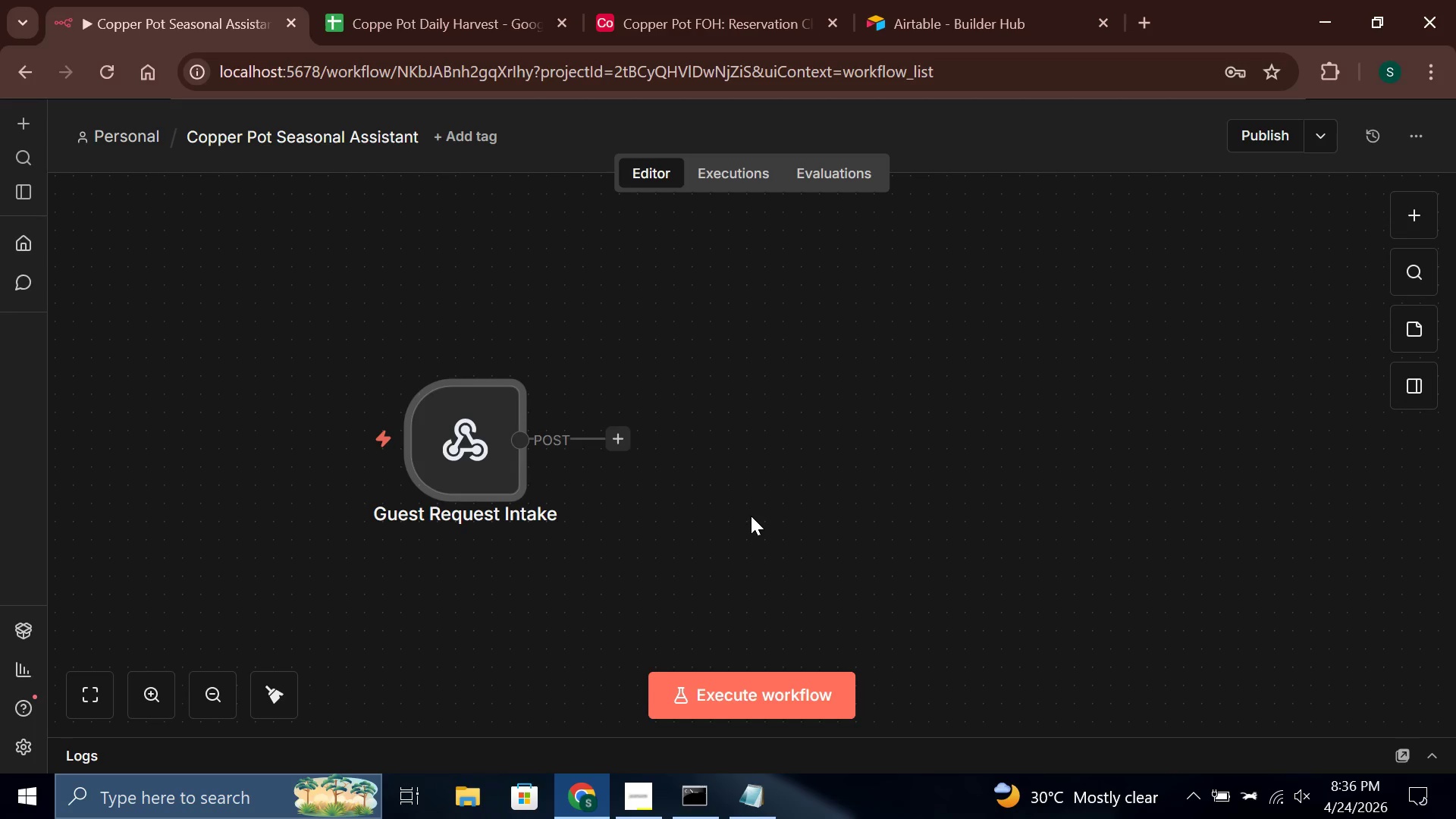 
left_click([899, 0])
 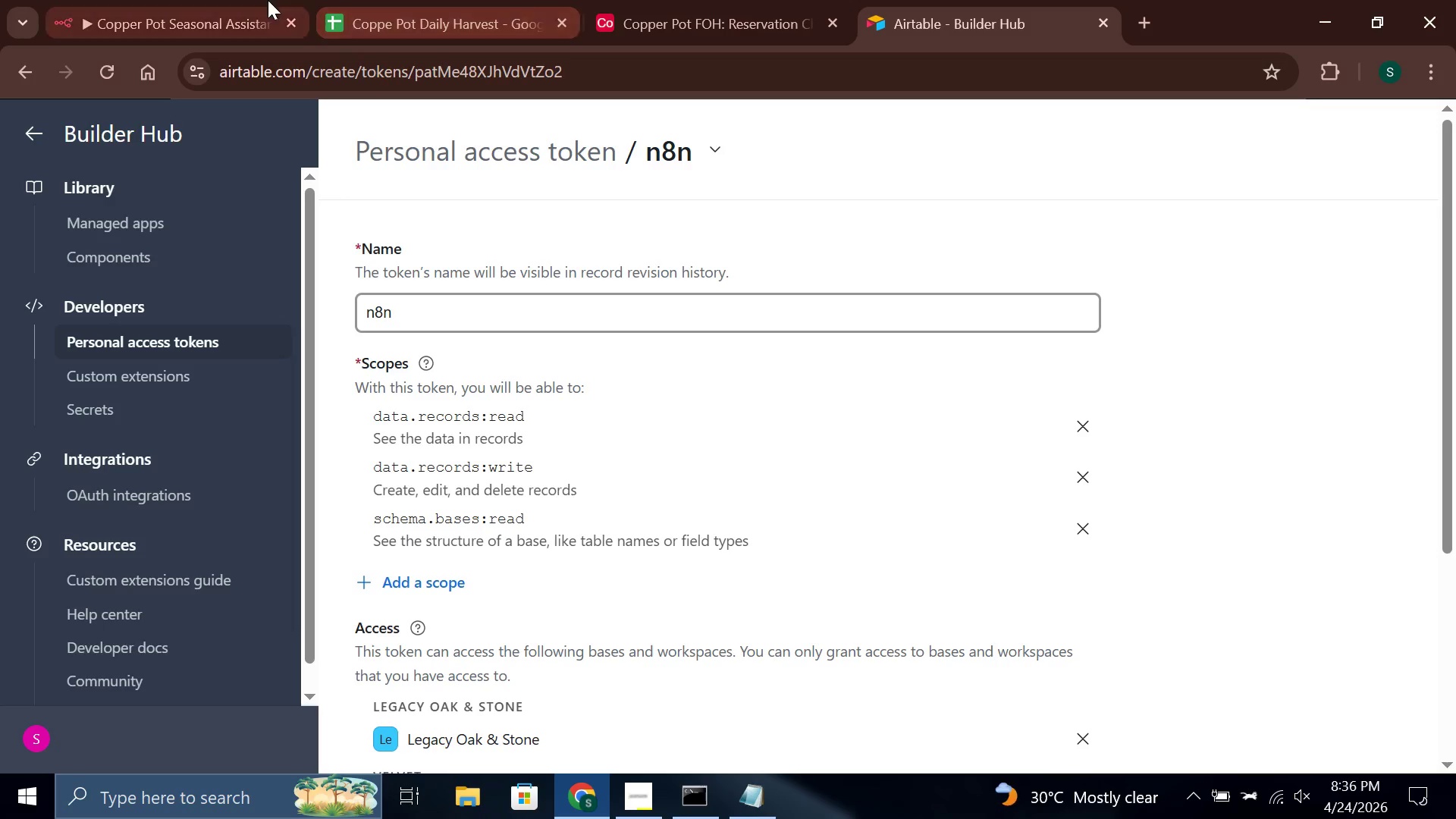 
left_click([205, 0])
 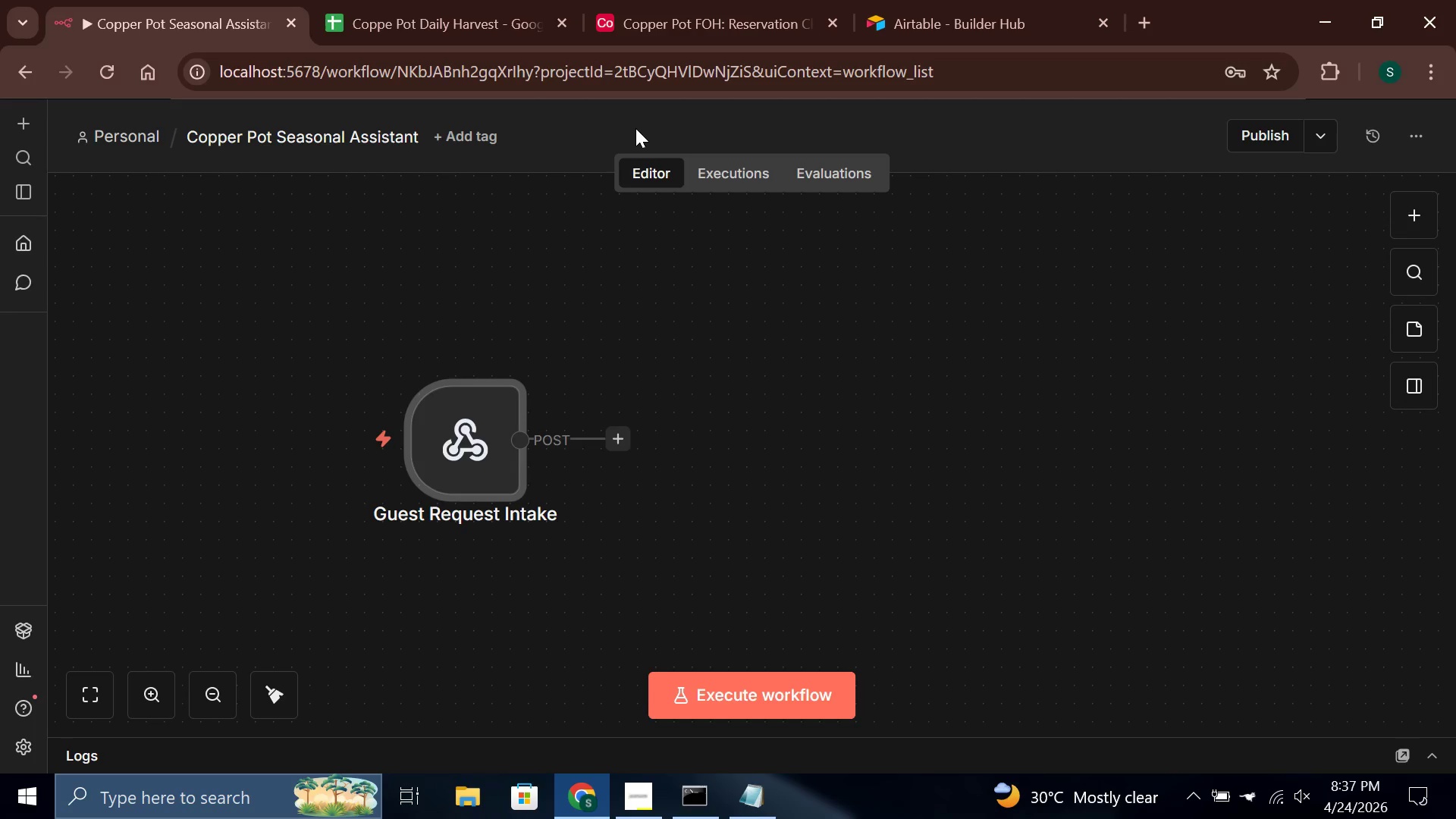 
wait(70.34)
 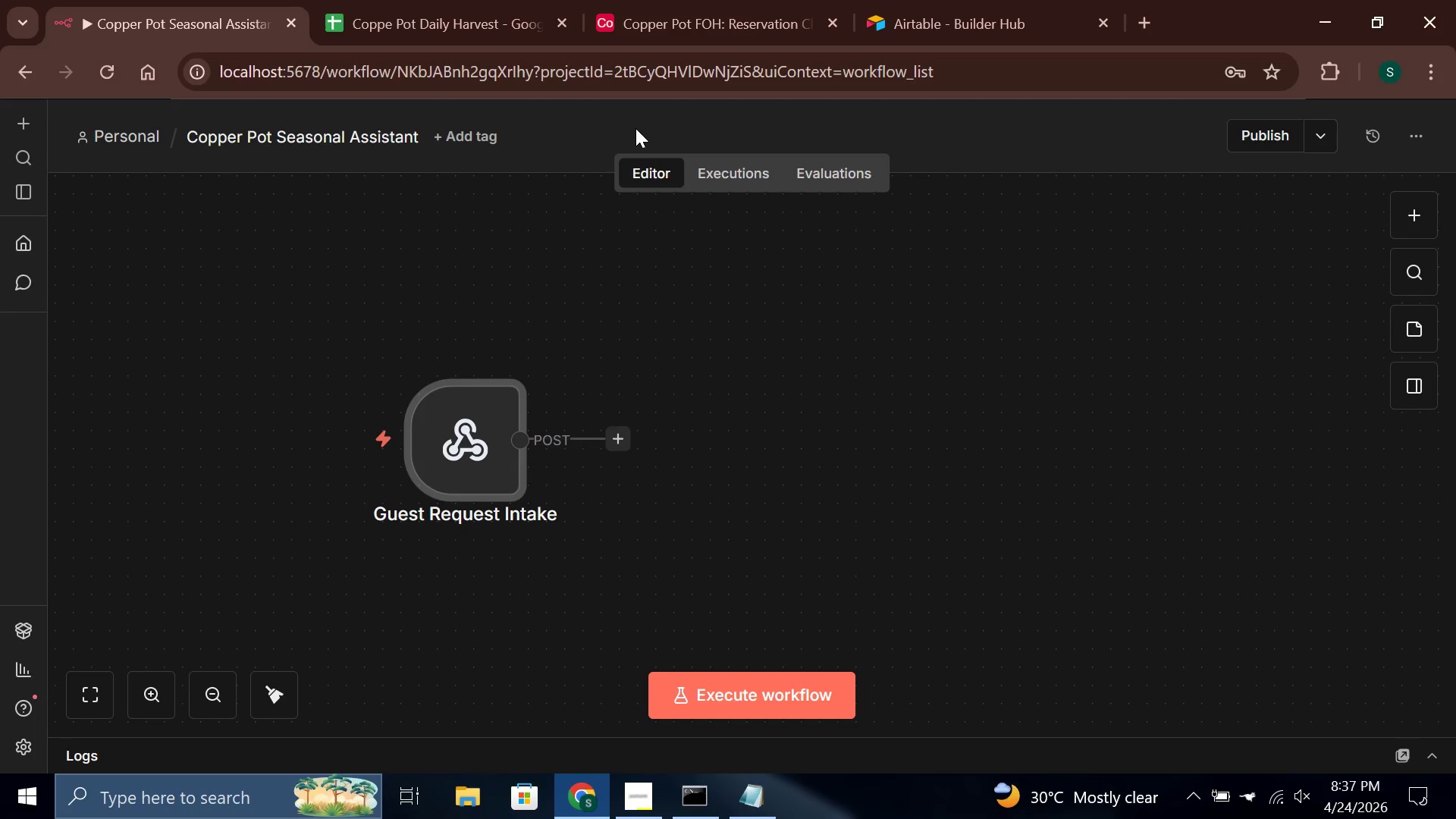 
left_click([475, 443])
 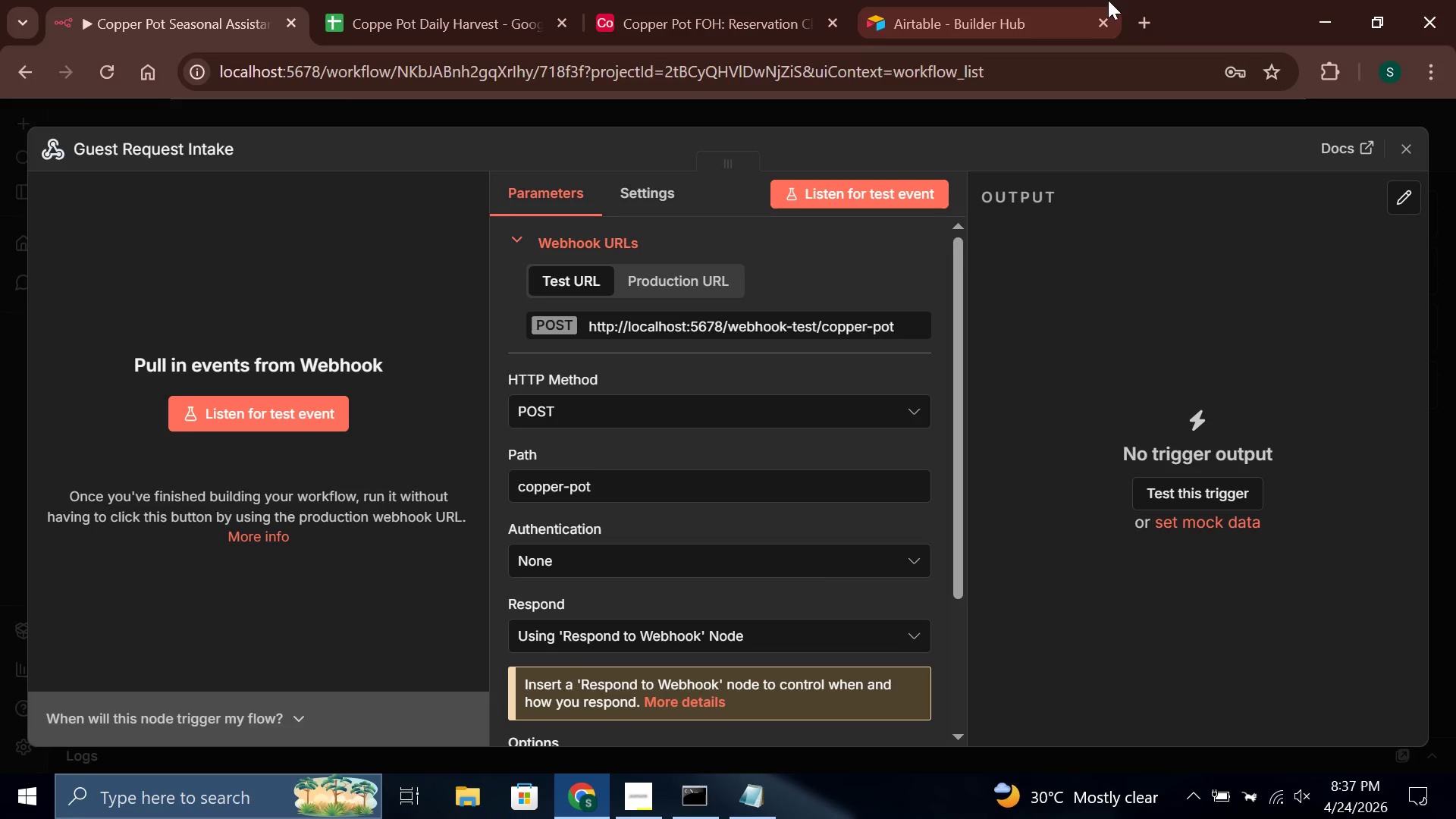 
left_click([1148, 23])
 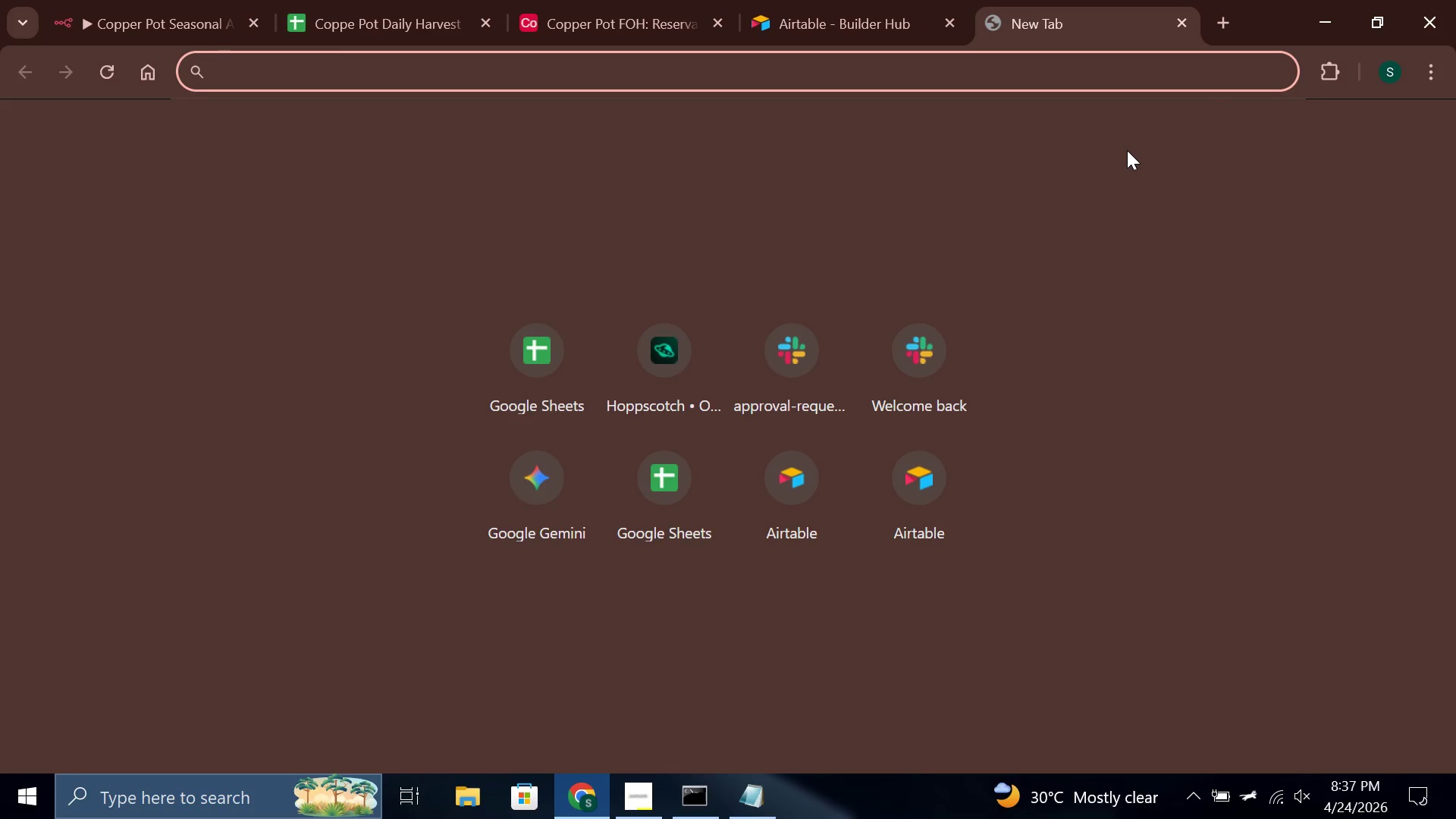 
type(ho)
 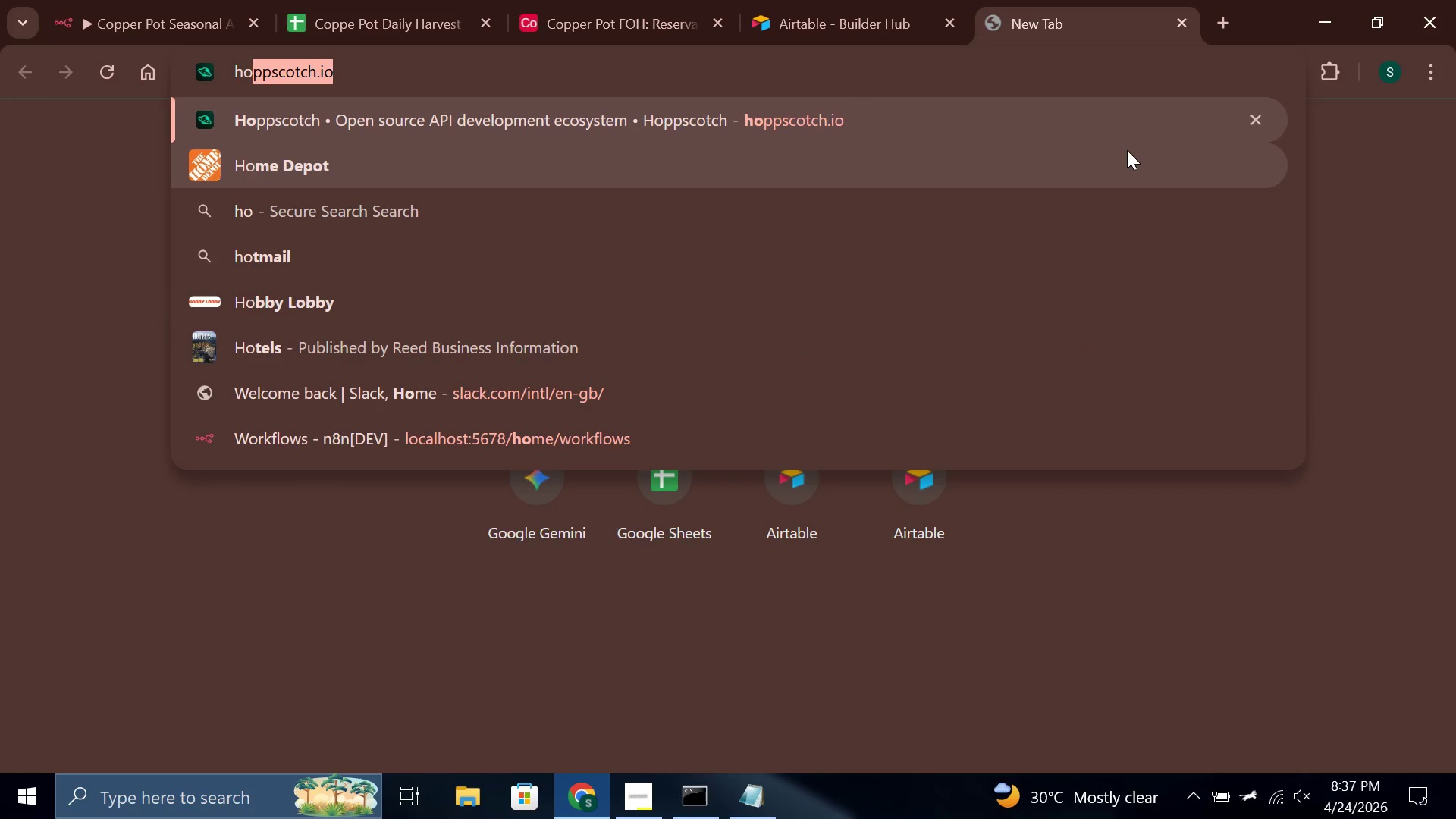 
key(Enter)
 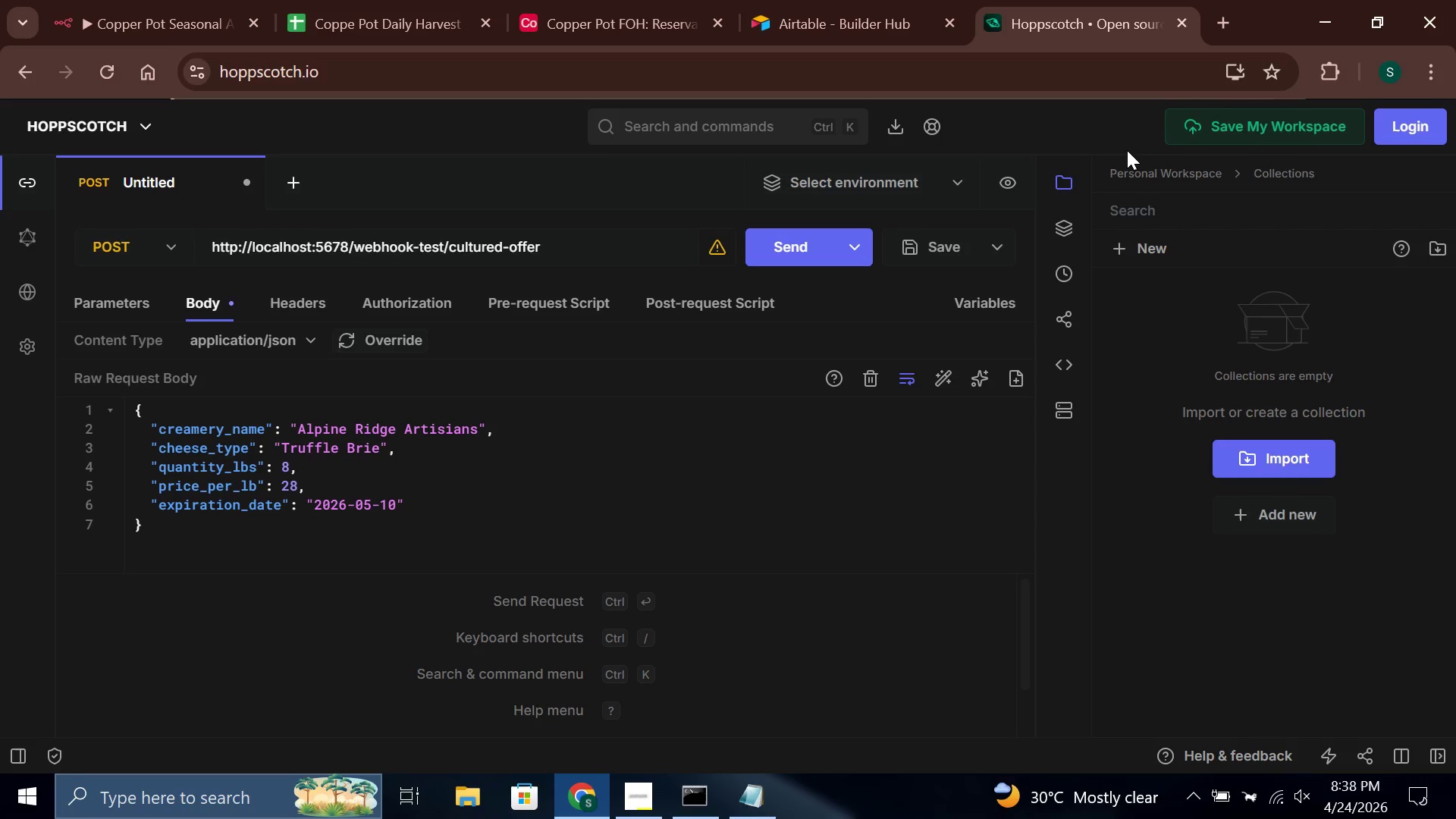 
wait(79.78)
 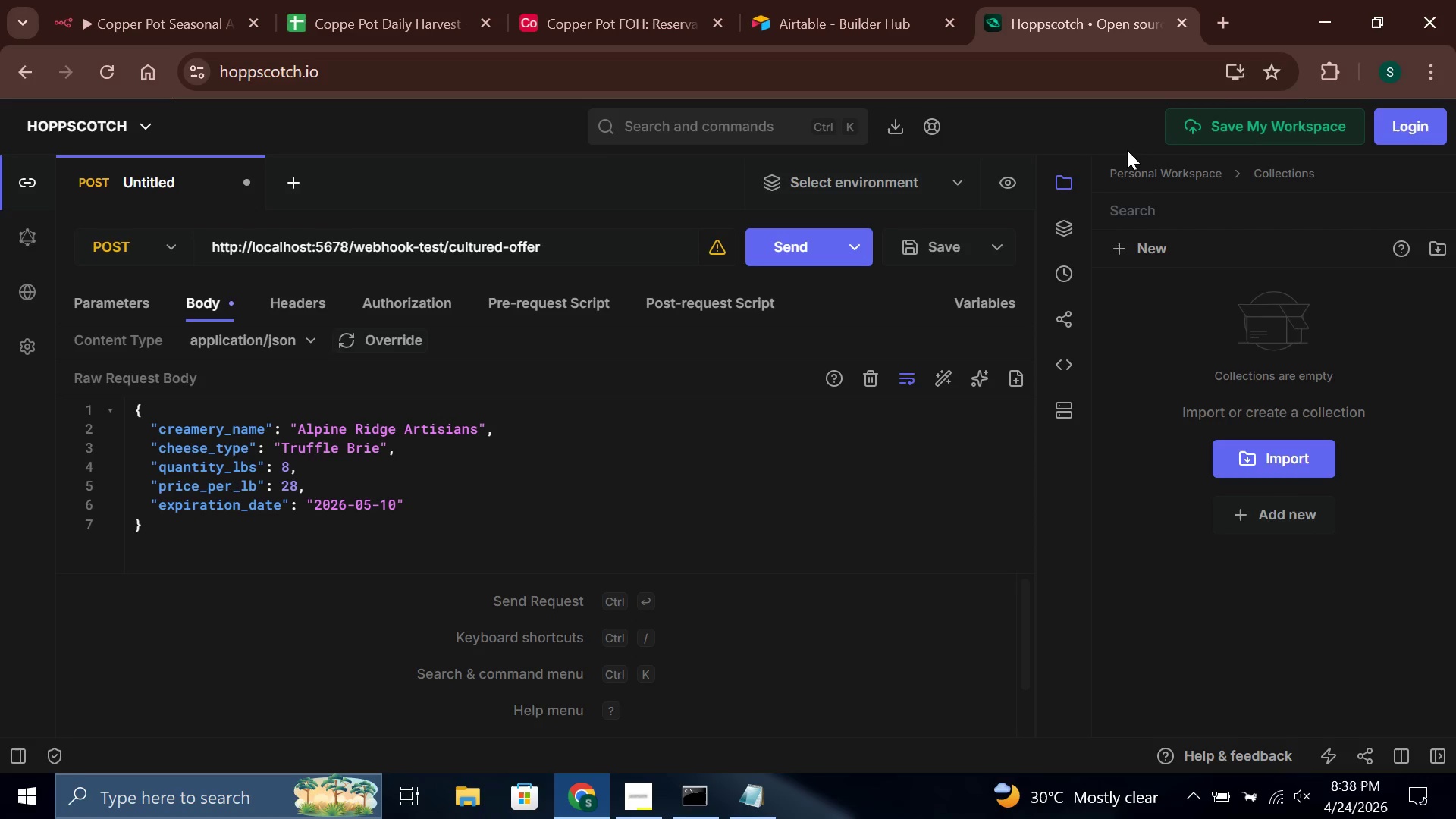 
left_click([626, 493])
 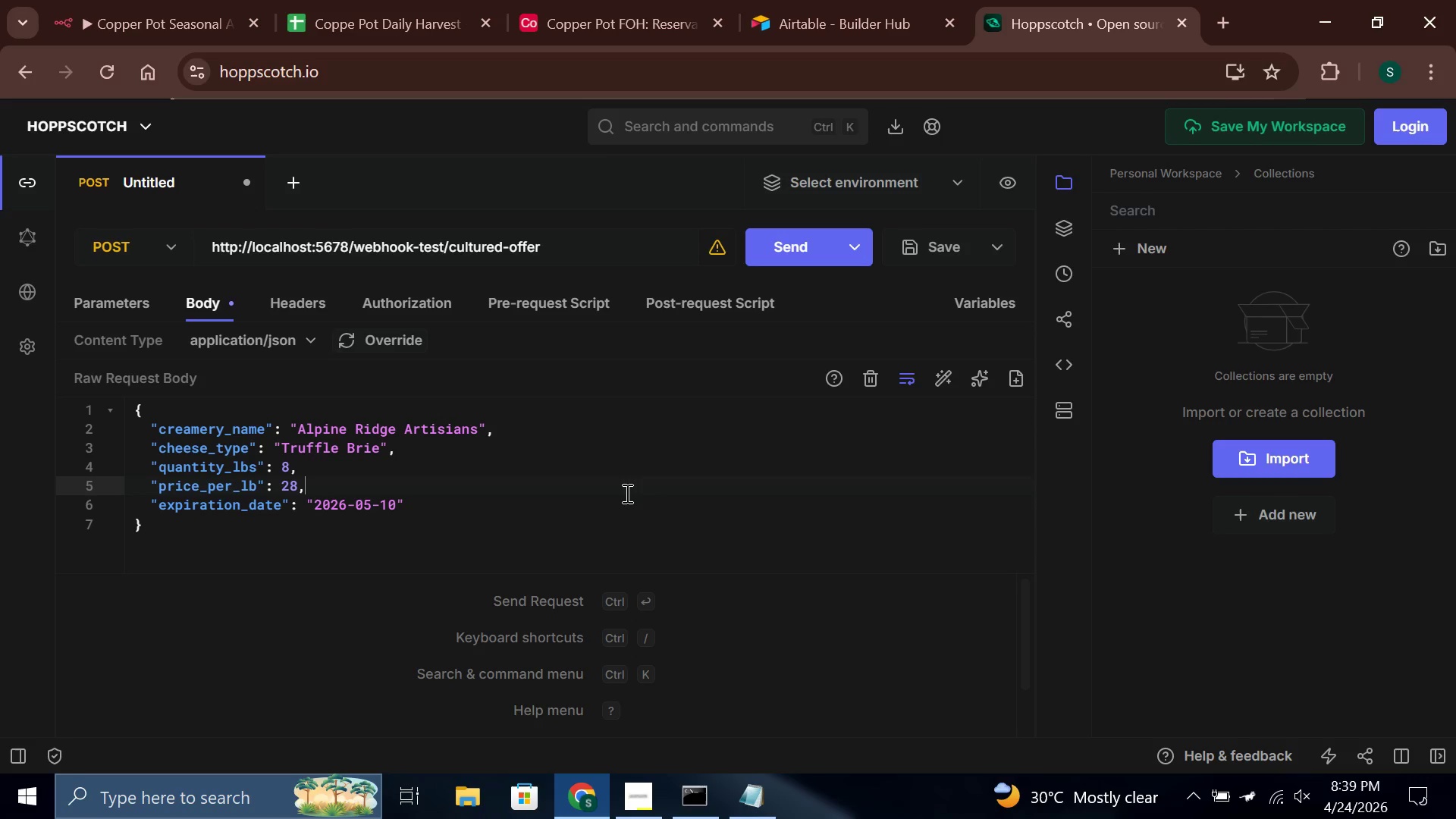 
key(Control+A)
 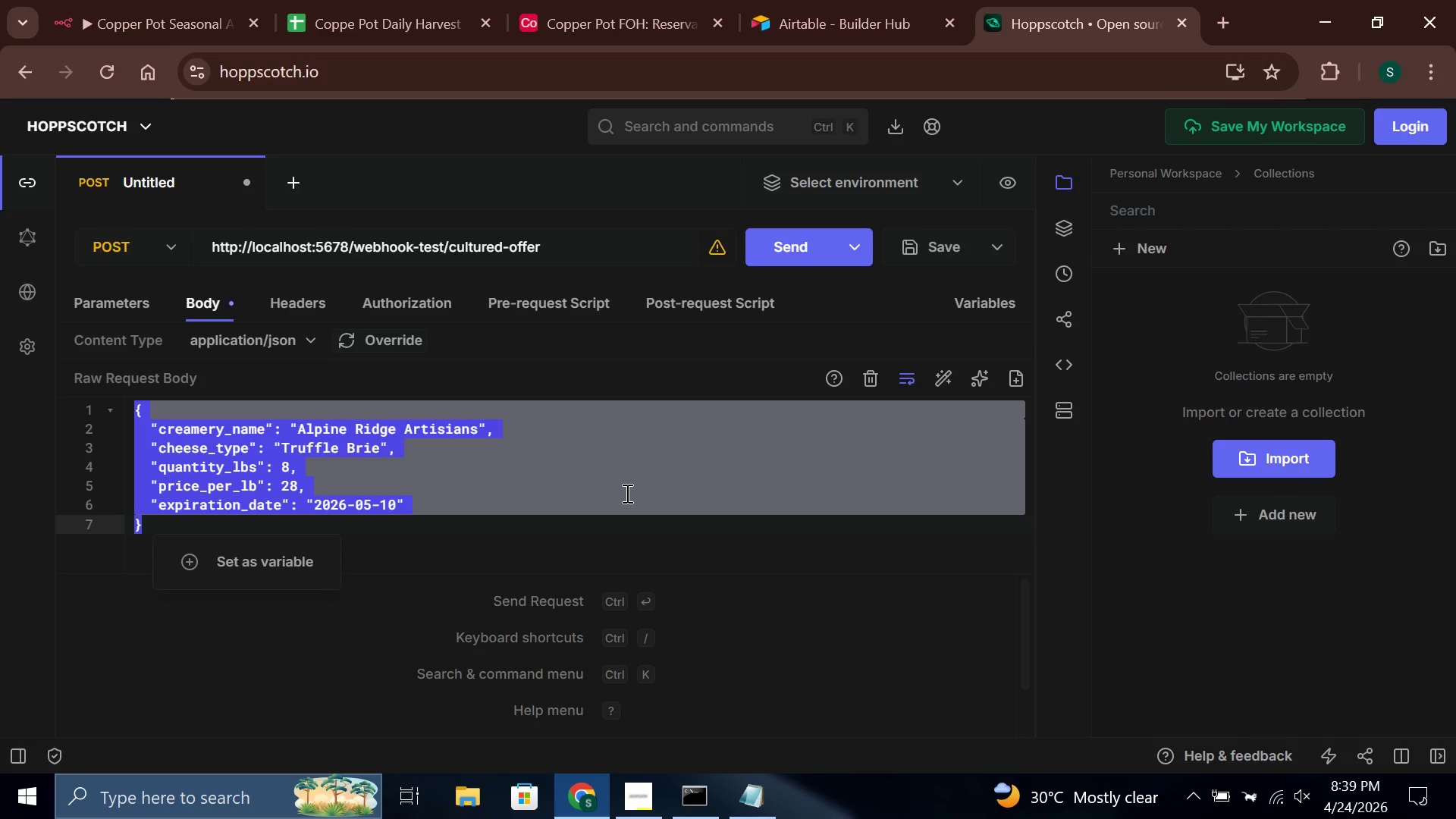 
key(Backspace)
 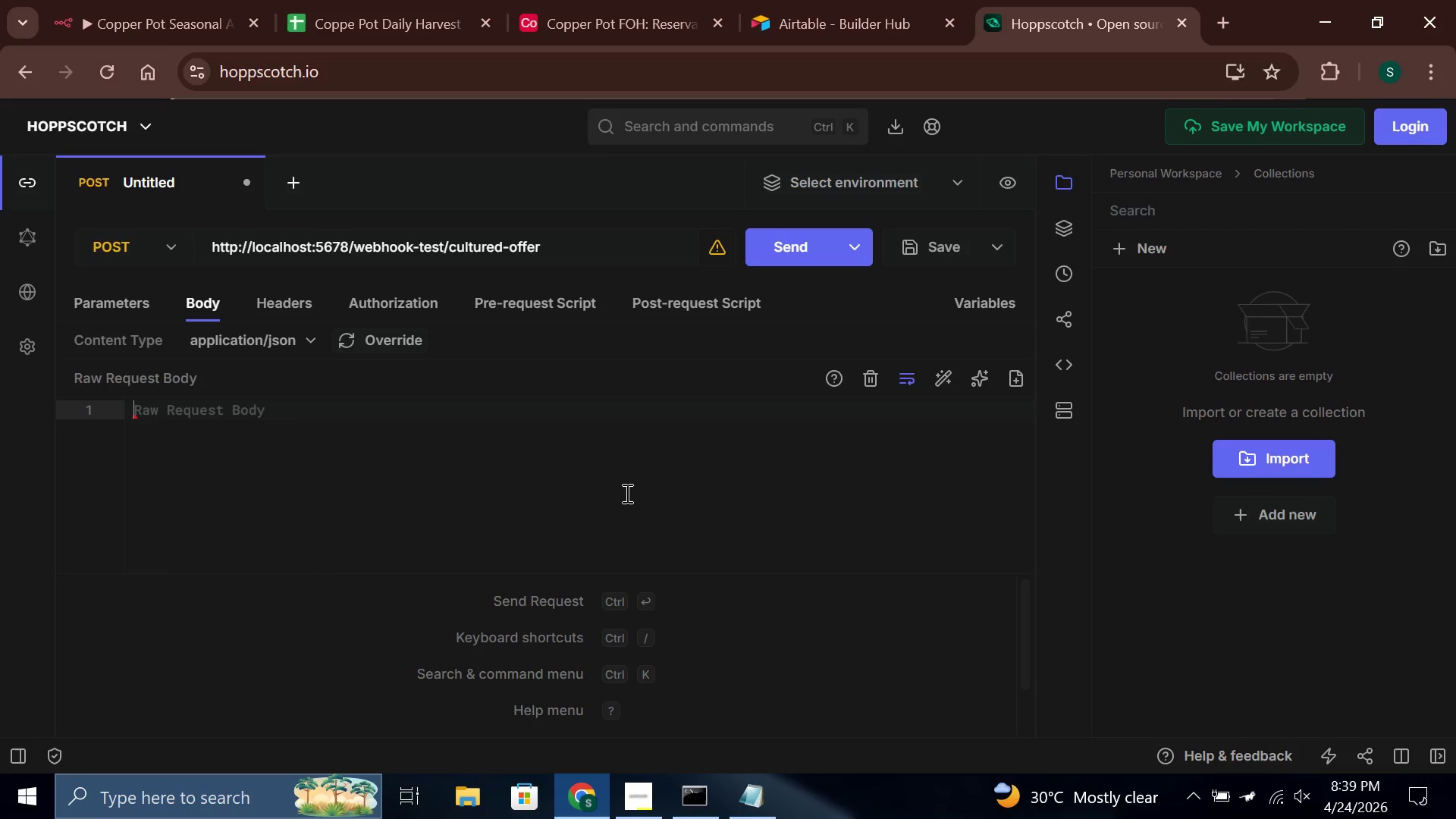 
key(Shift+BracketLeft)
 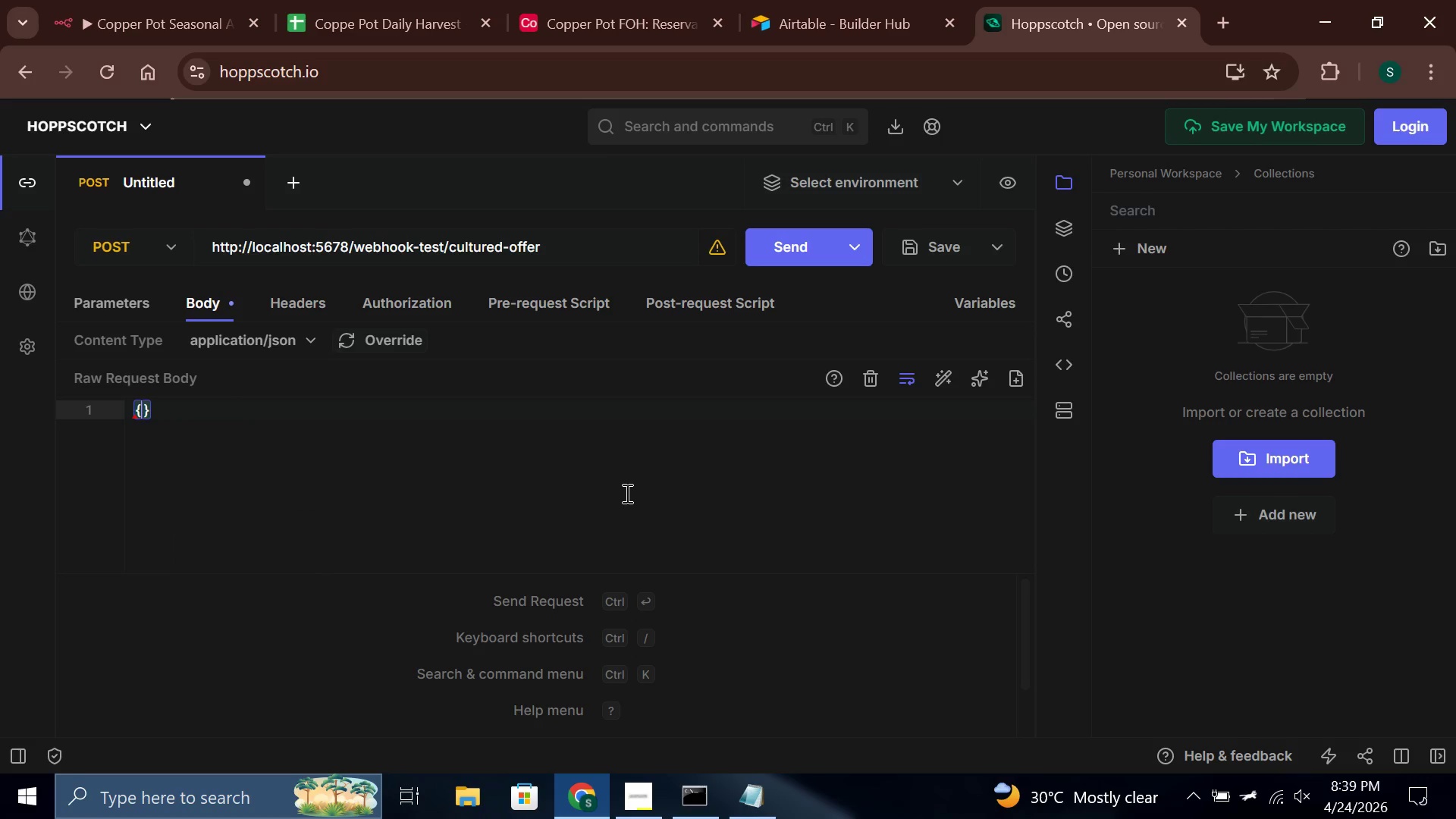 
key(Enter)
 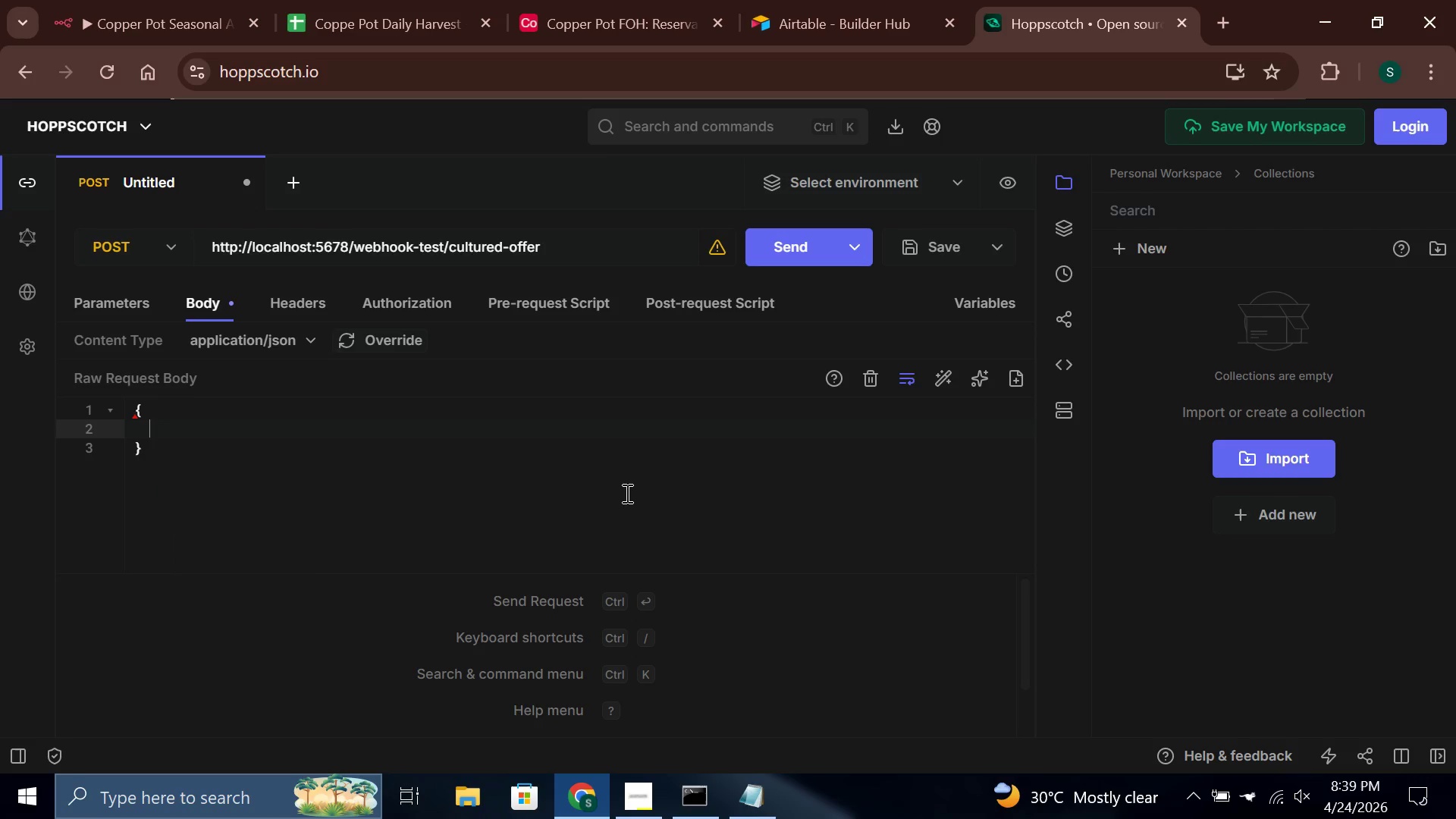 
type("ci)
key(Backspace)
type(ustomerName)
 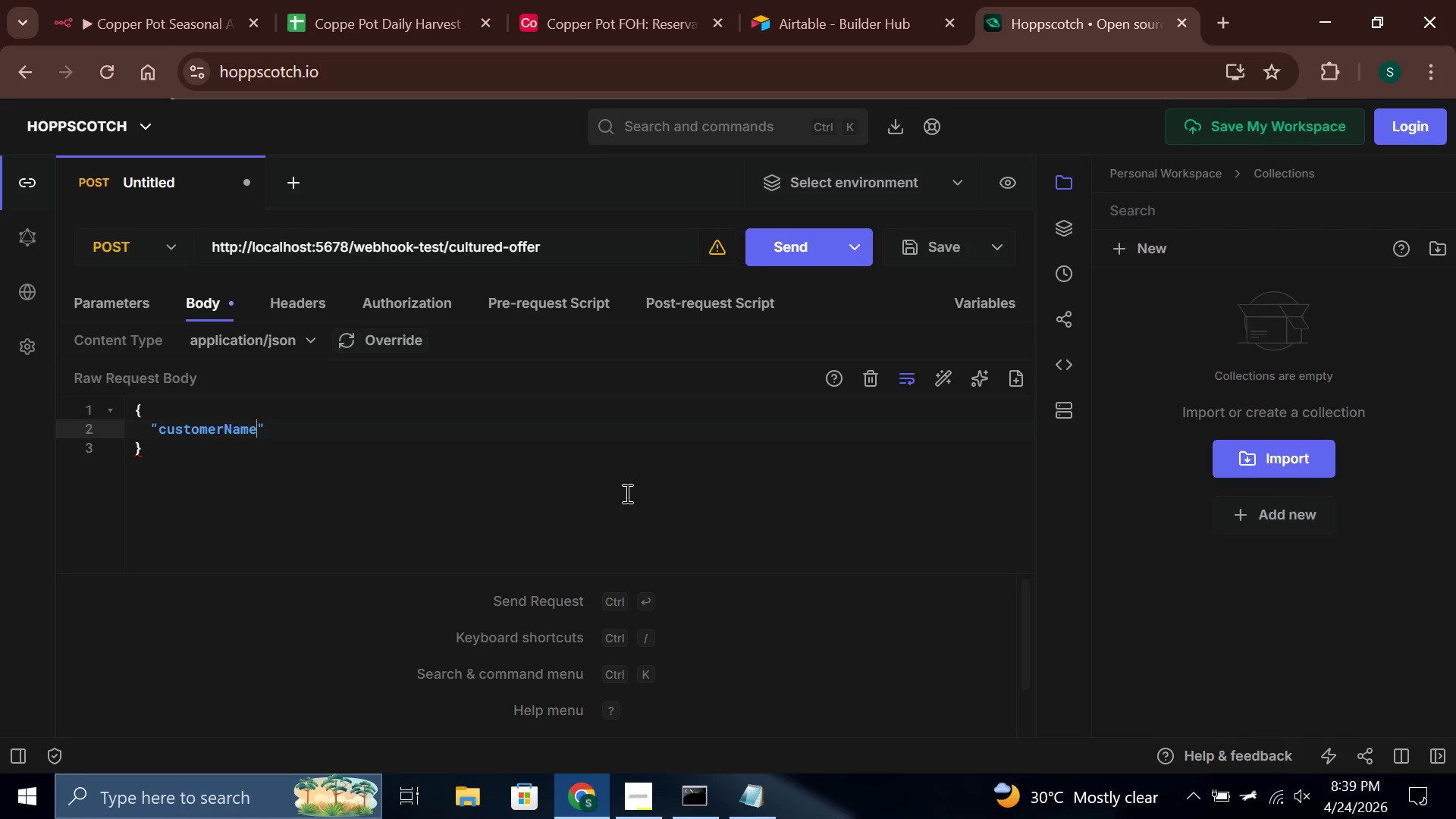 
key(ArrowRight)
 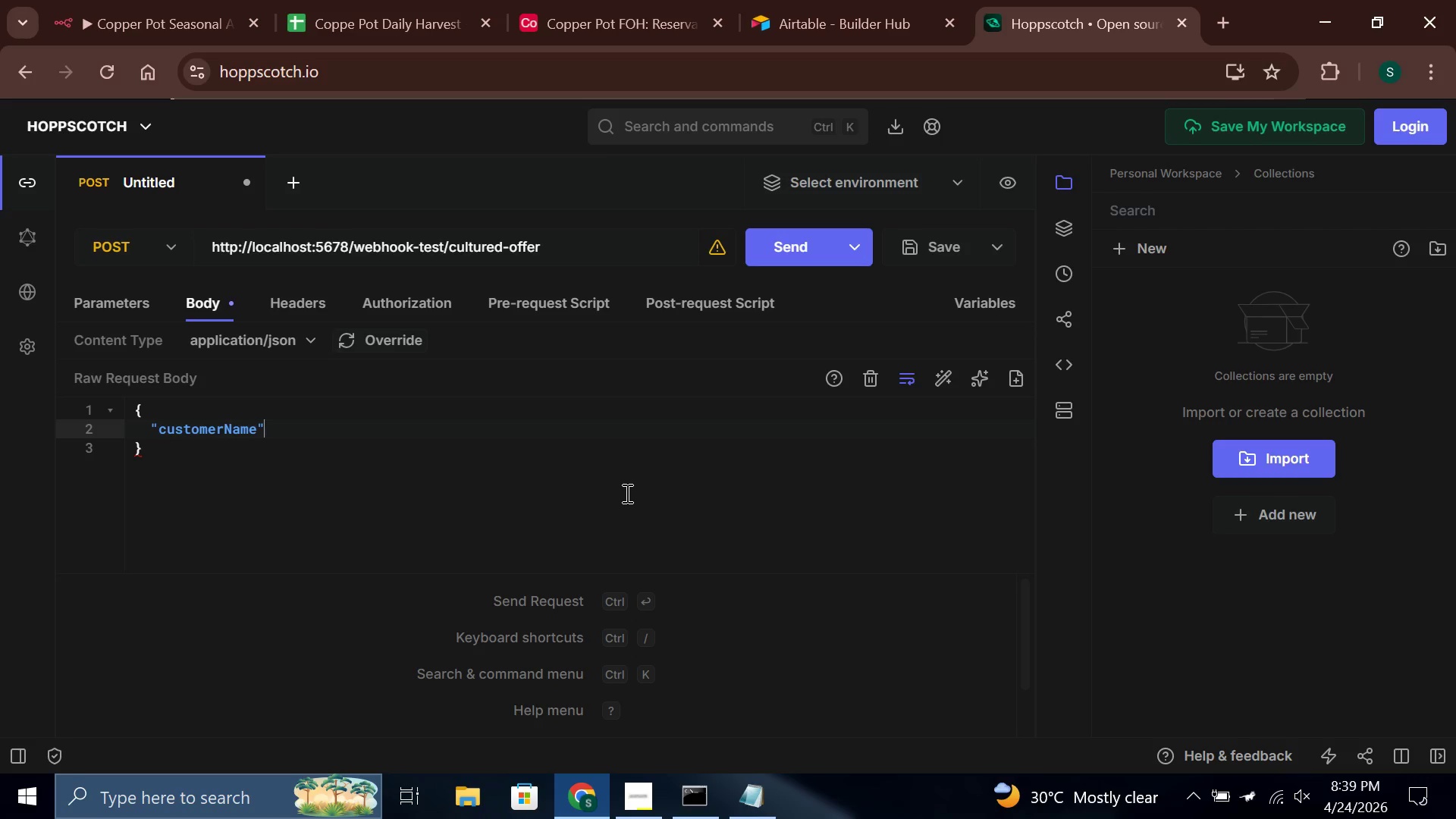 
type(: "Sarah Mitchell)
 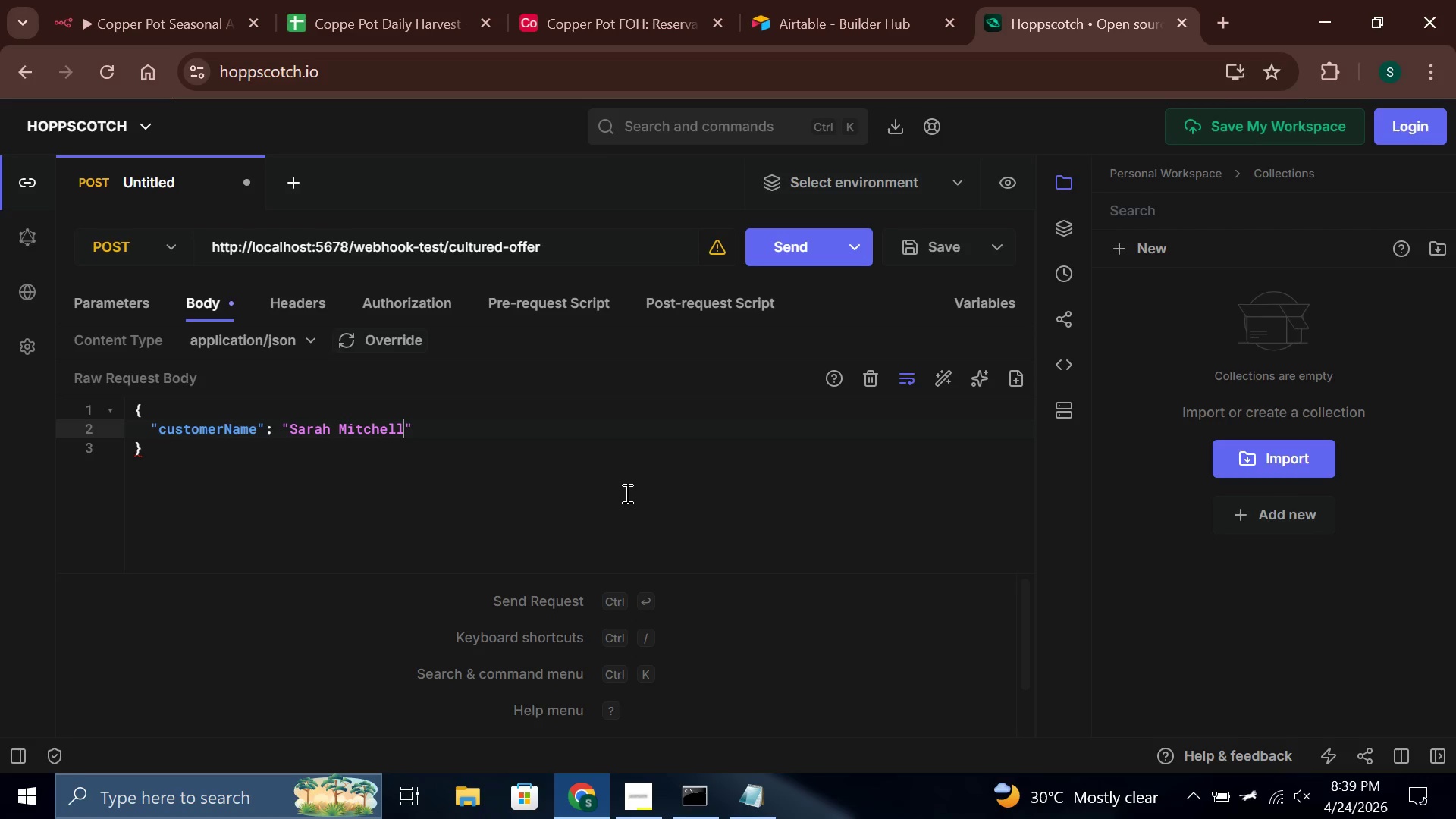 
key(ArrowRight)
 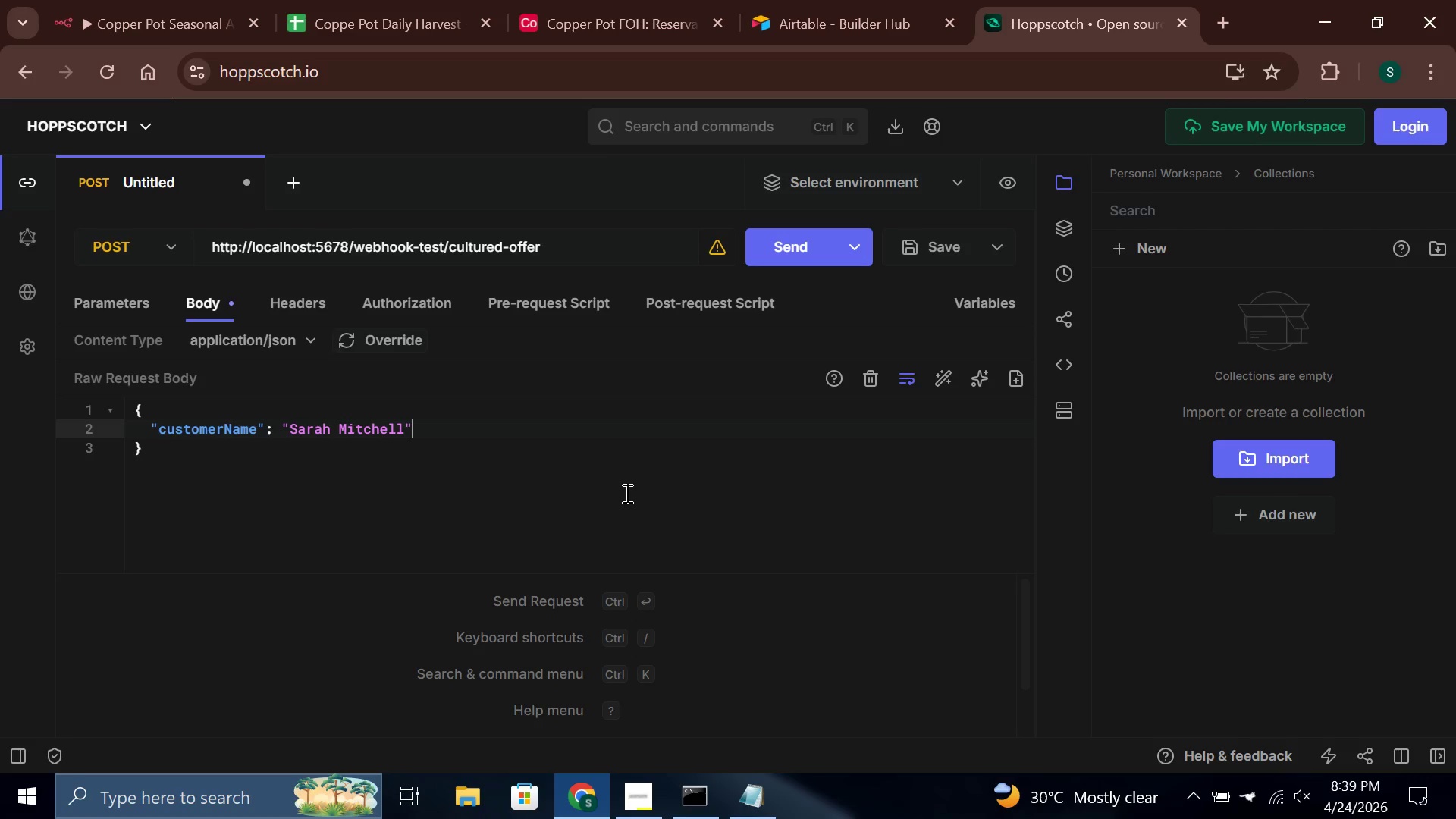 
key(Comma)
 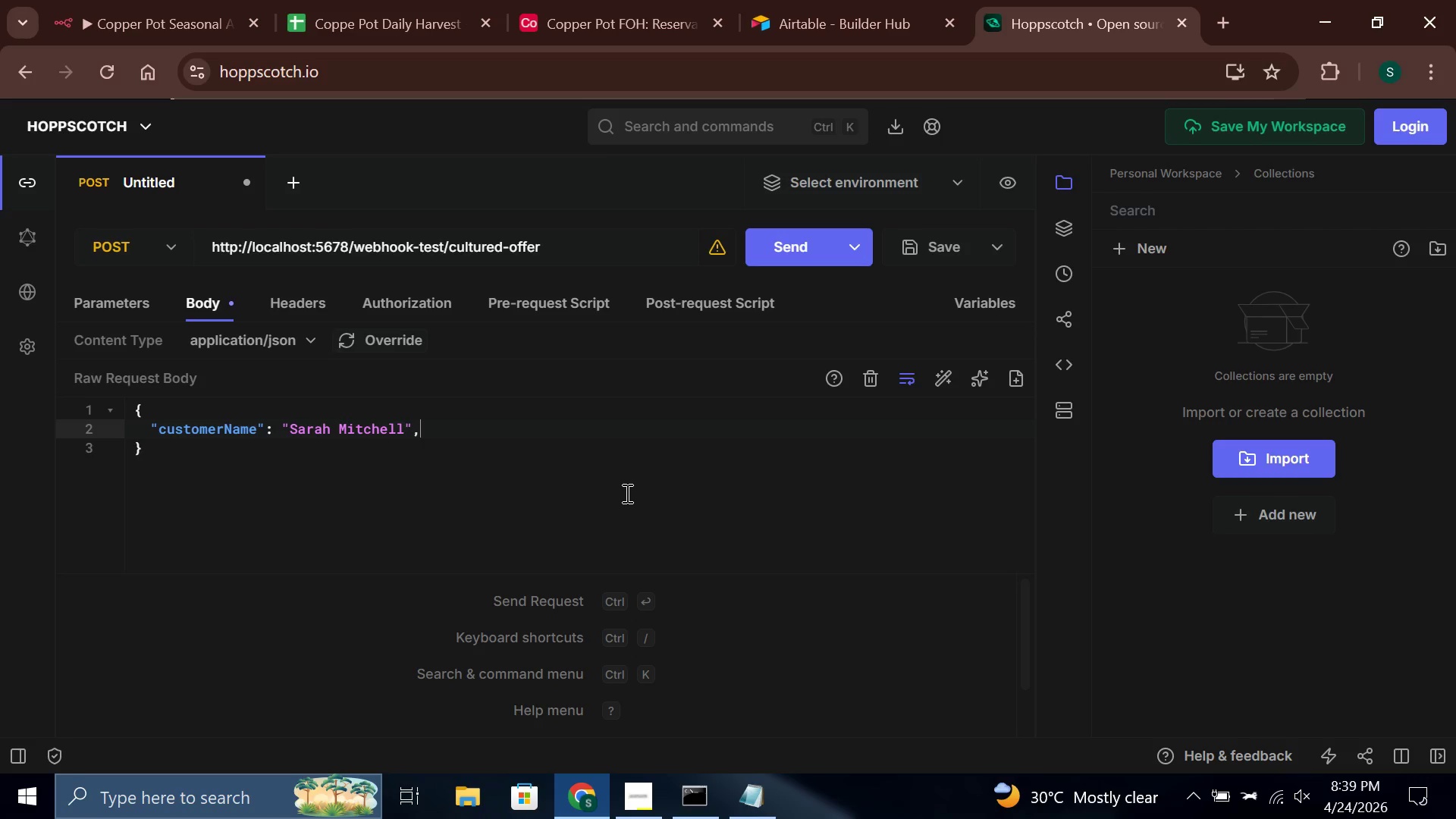 
key(Enter)
 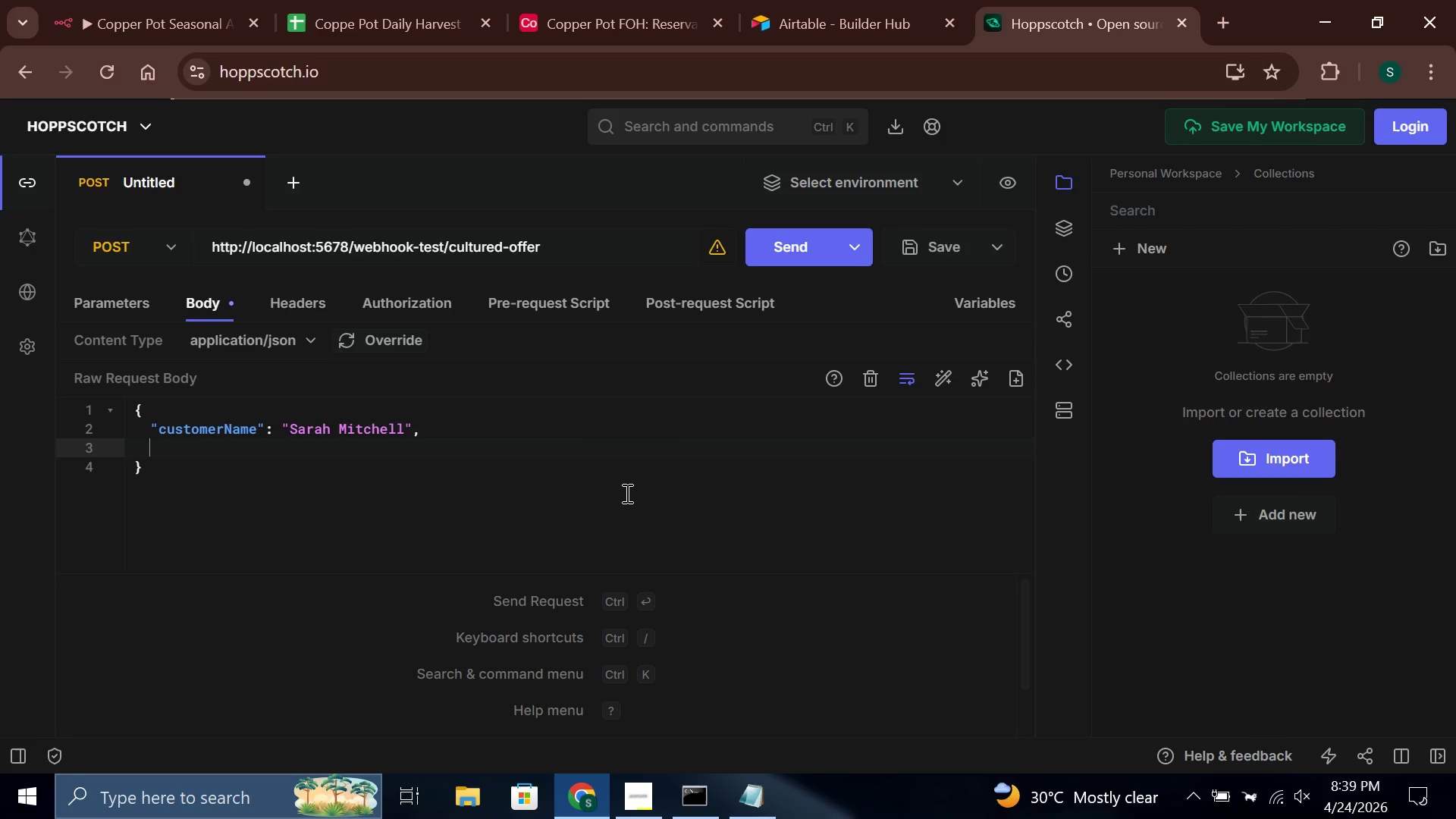 
type("message)
 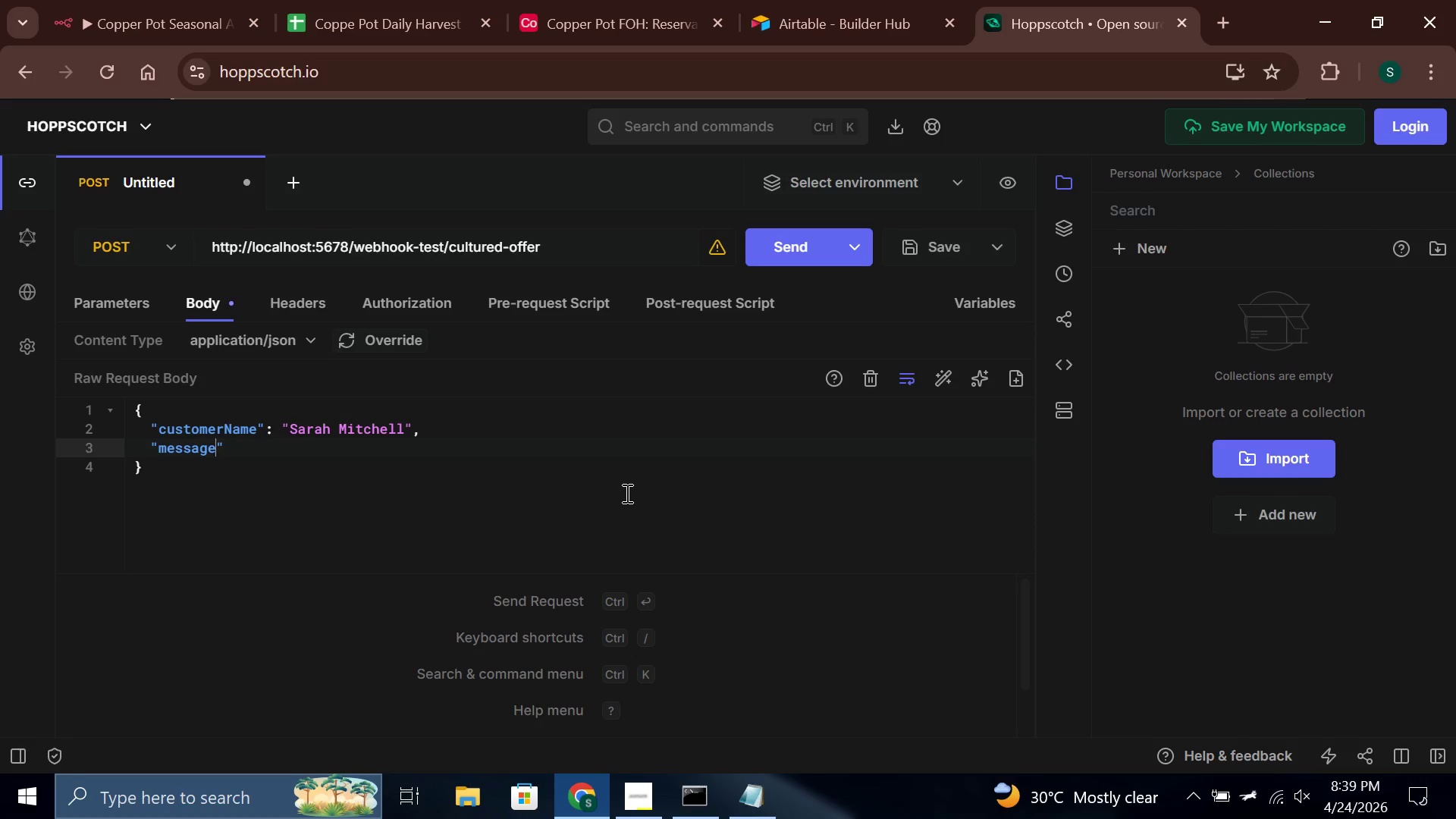 
key(ArrowRight)
 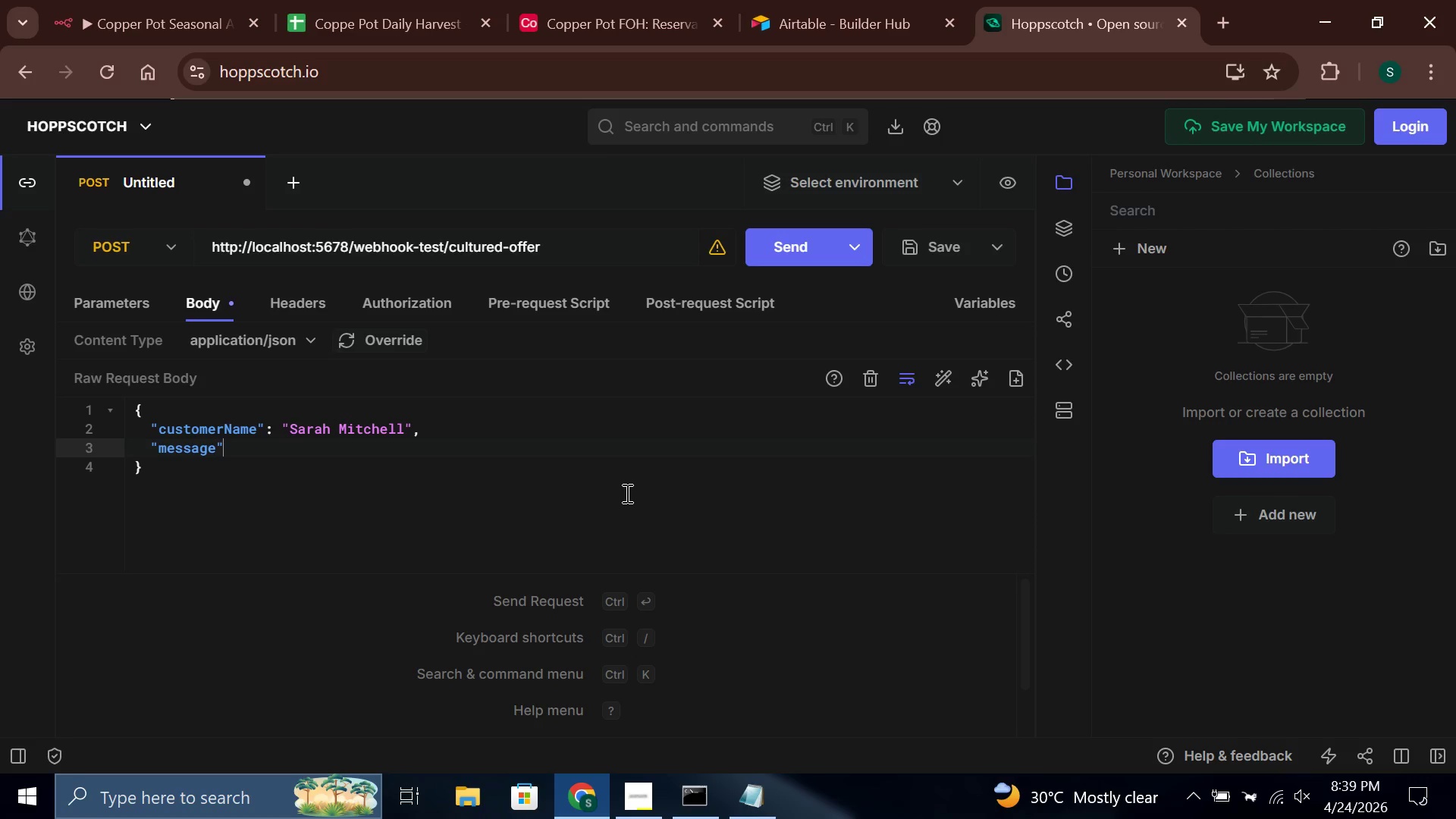 
type(: "Hi! Do you have ramps tonight? My partner absolutely loves them)
 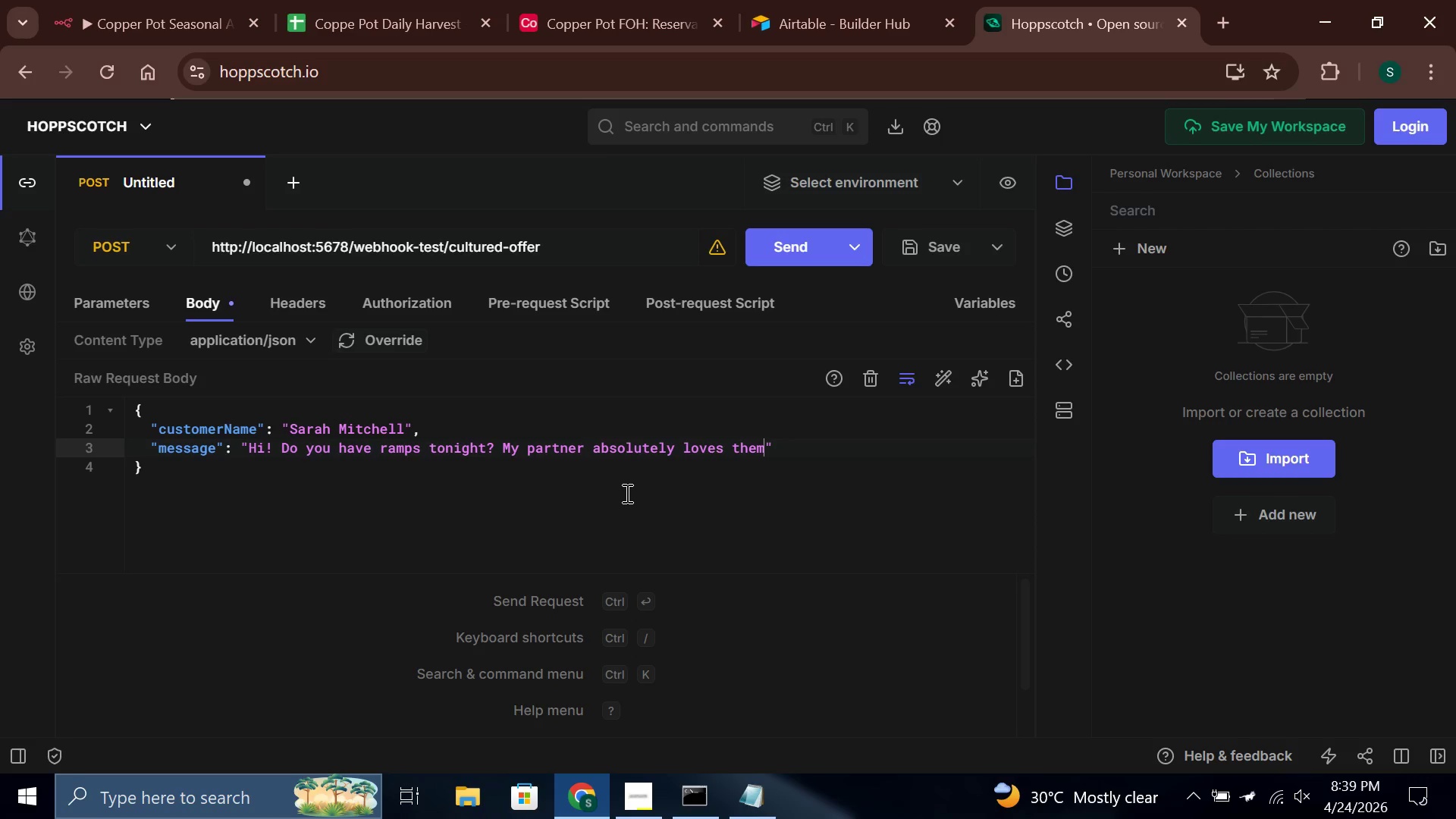 
wait(10.55)
 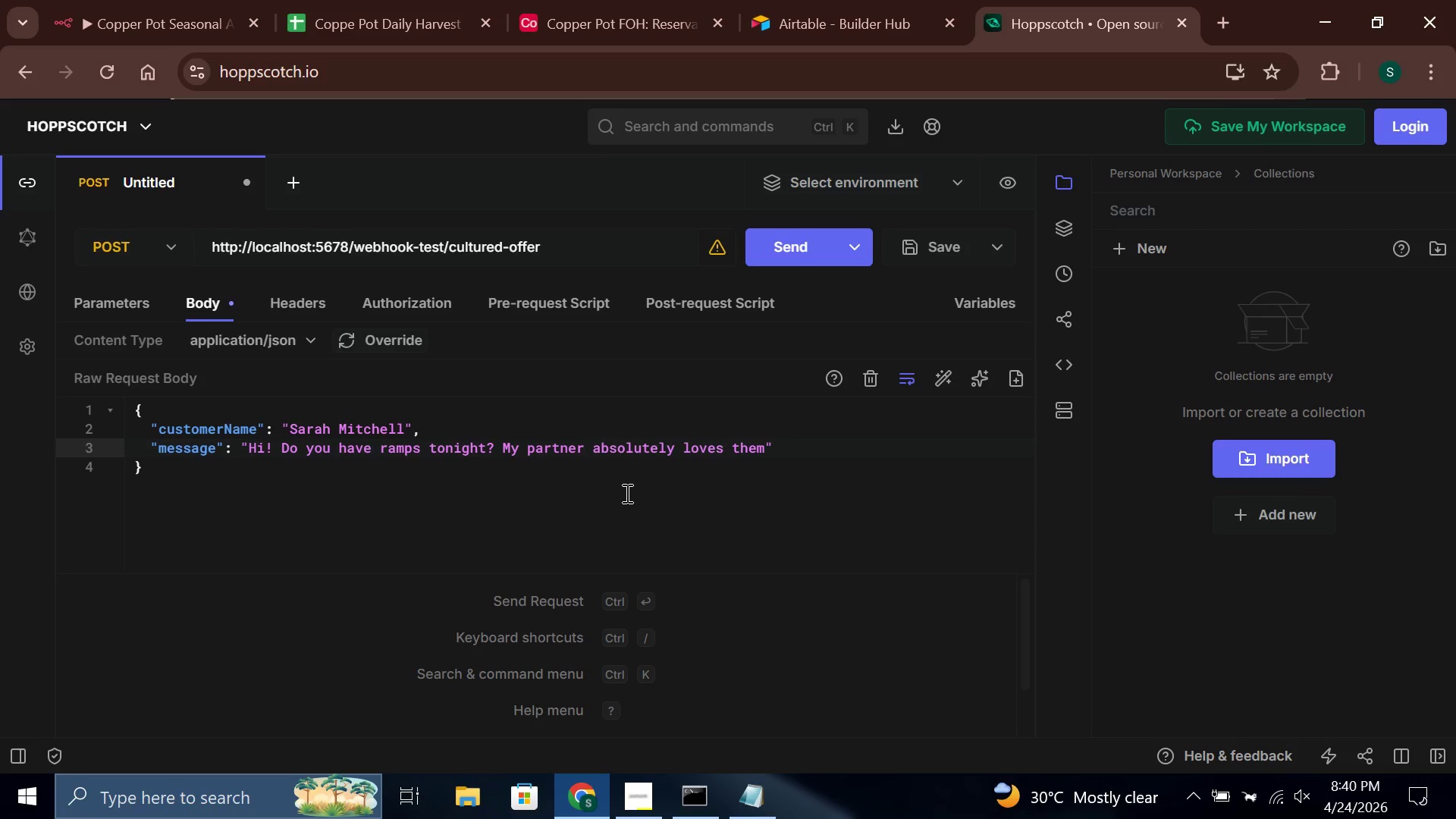 
key(Period)
 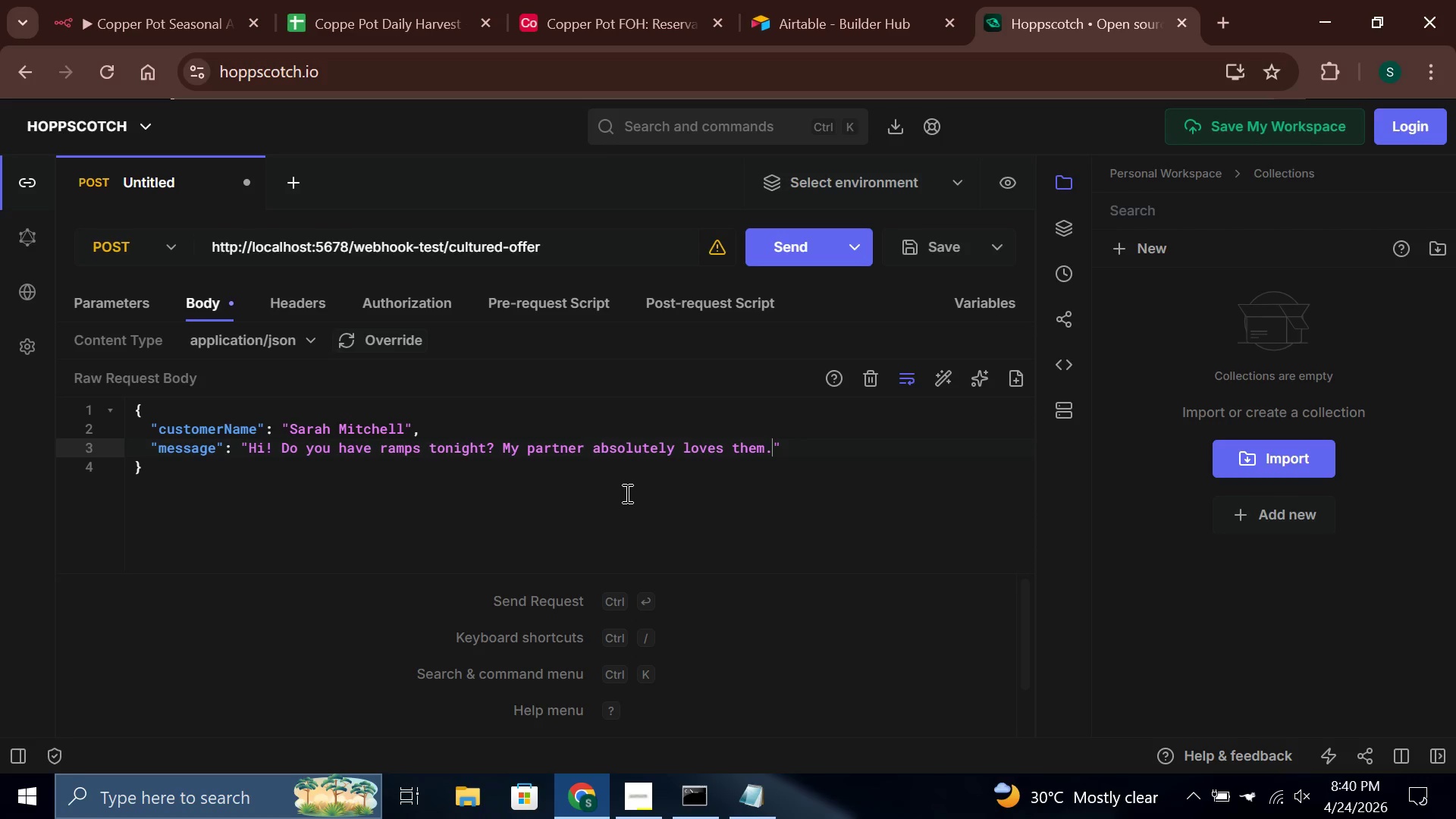 
key(ArrowRight)
 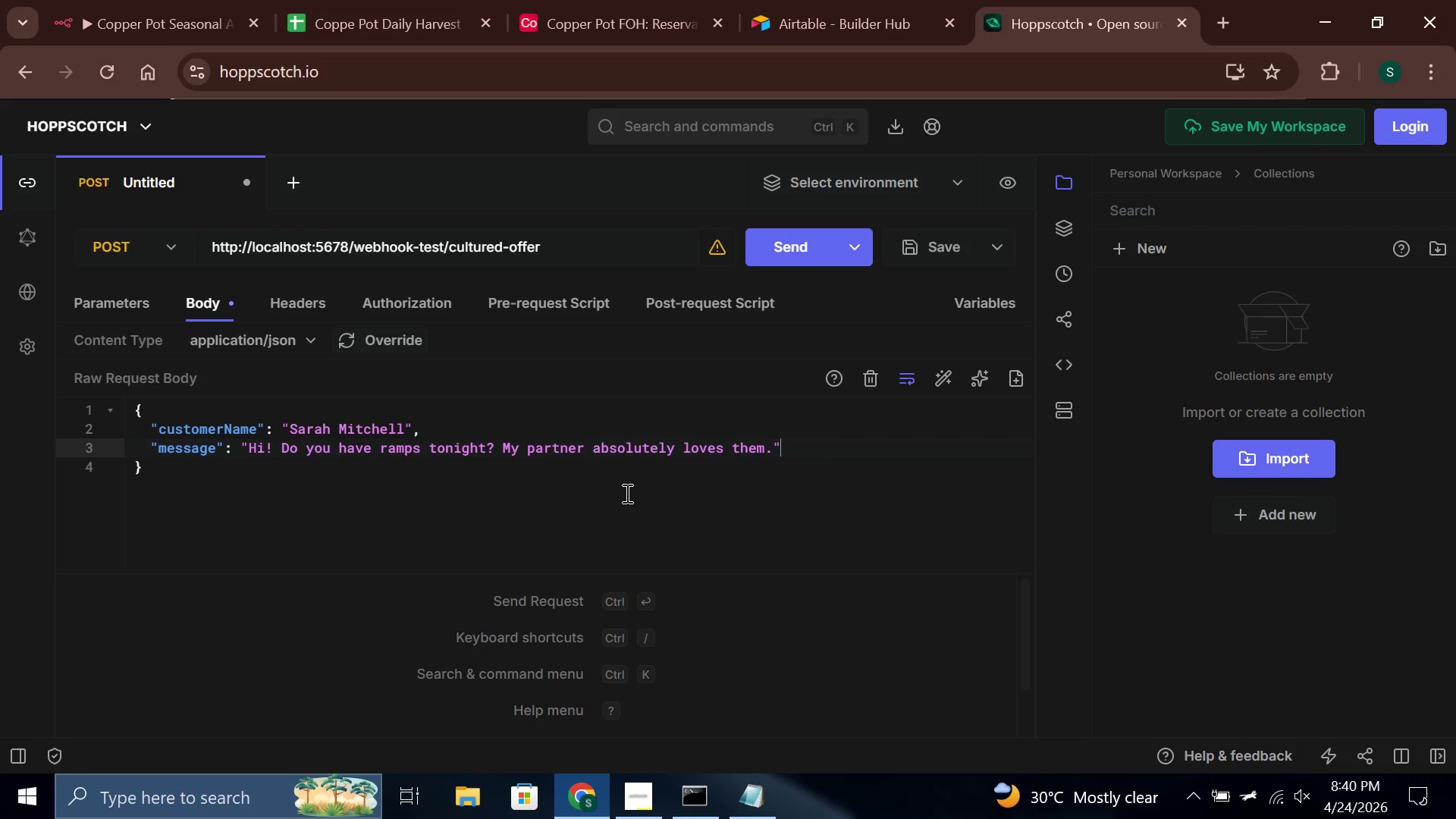 
key(Comma)
 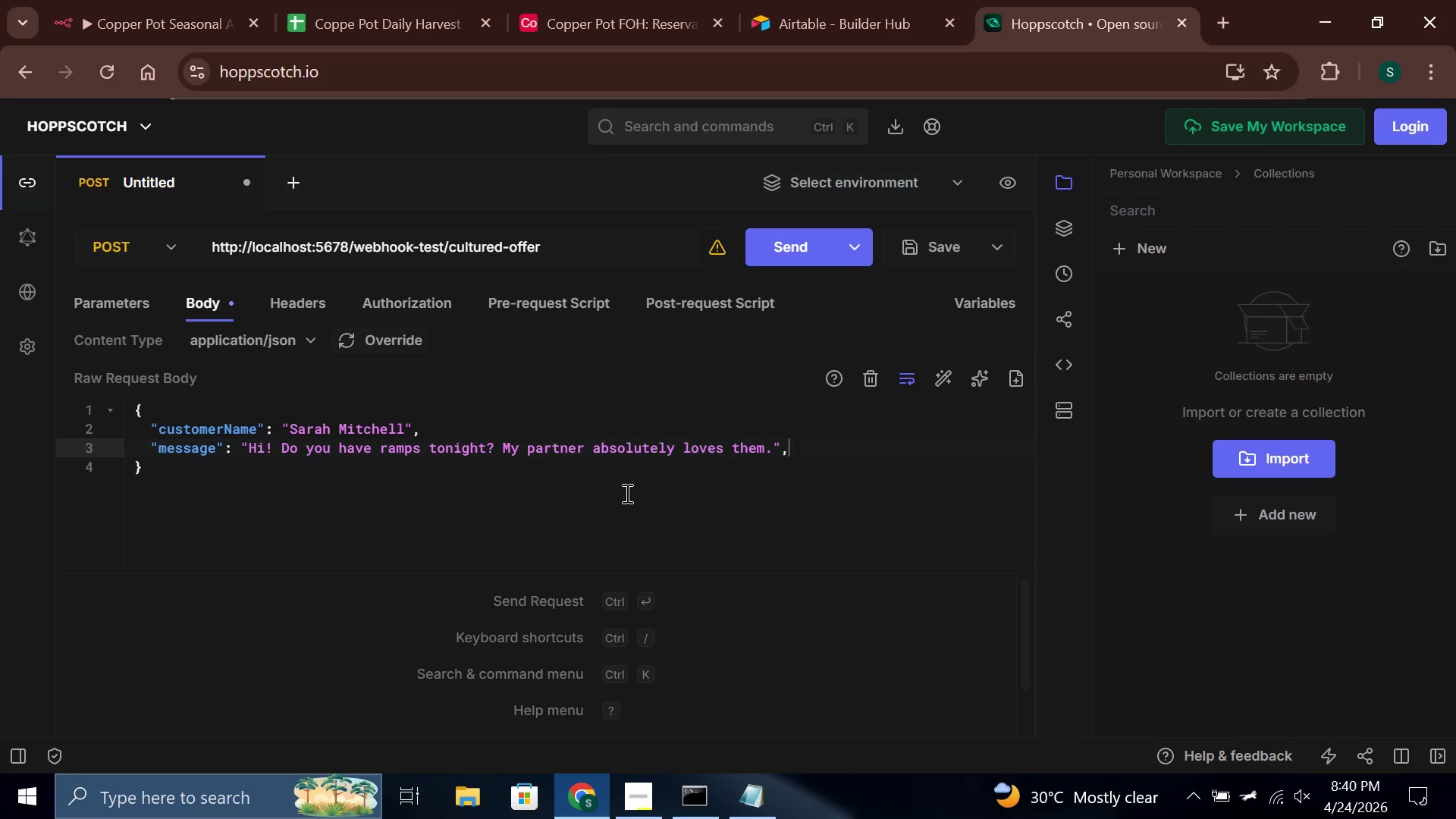 
key(Enter)
 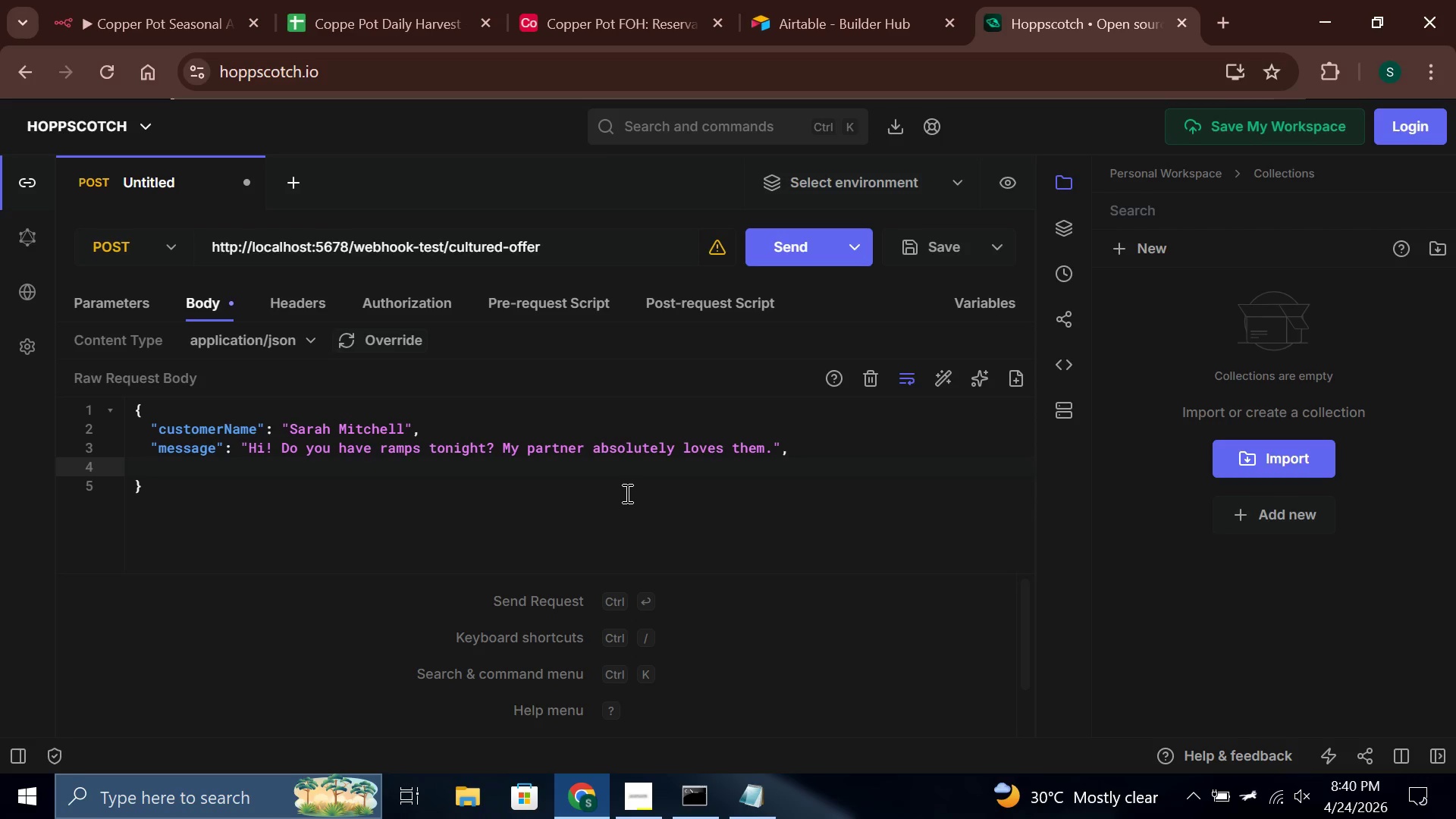 
type("cons)
key(Backspace)
type(tactInfor=)
key(Backspace)
key(Backspace)
 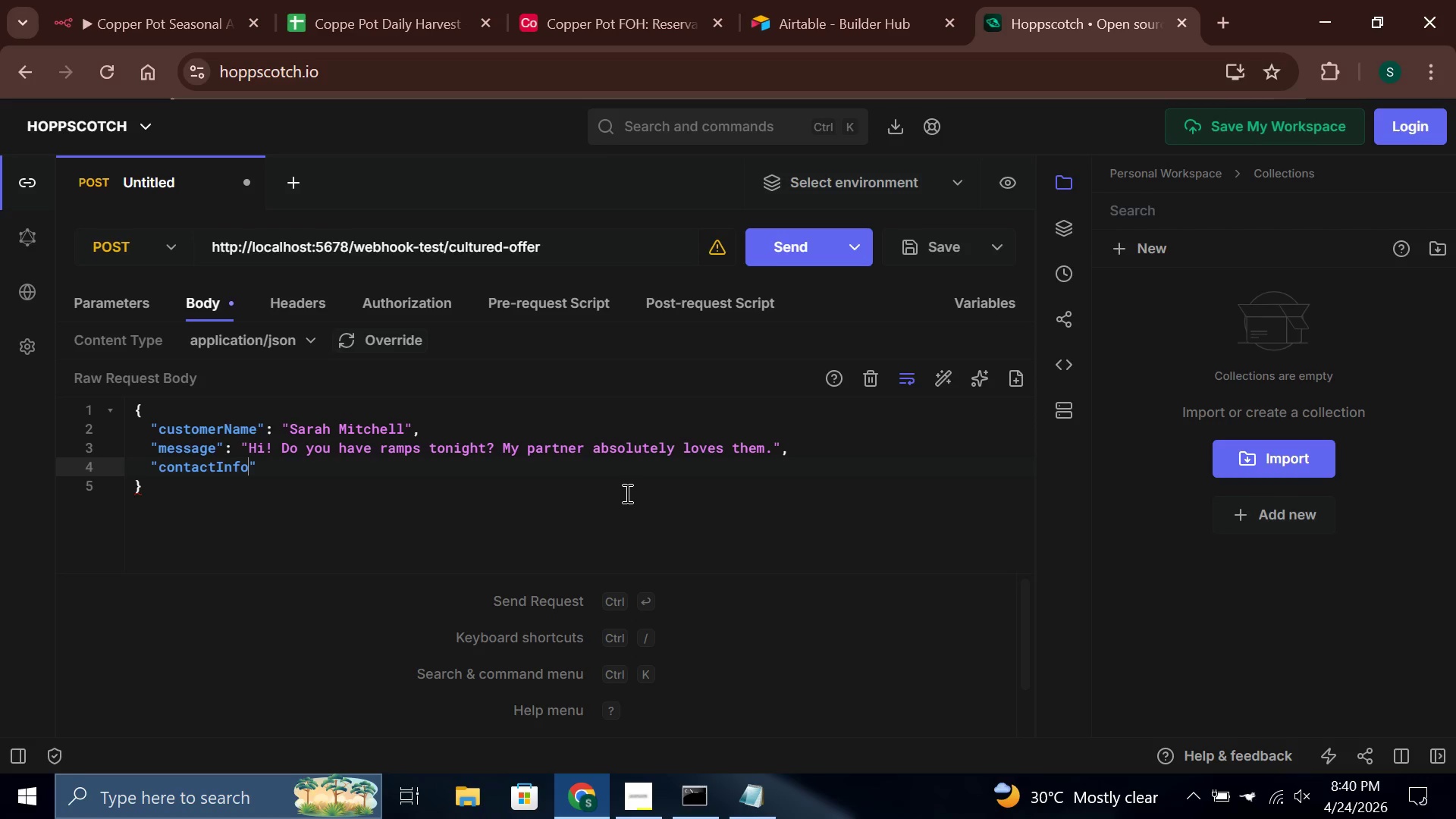 
key(ArrowRight)
 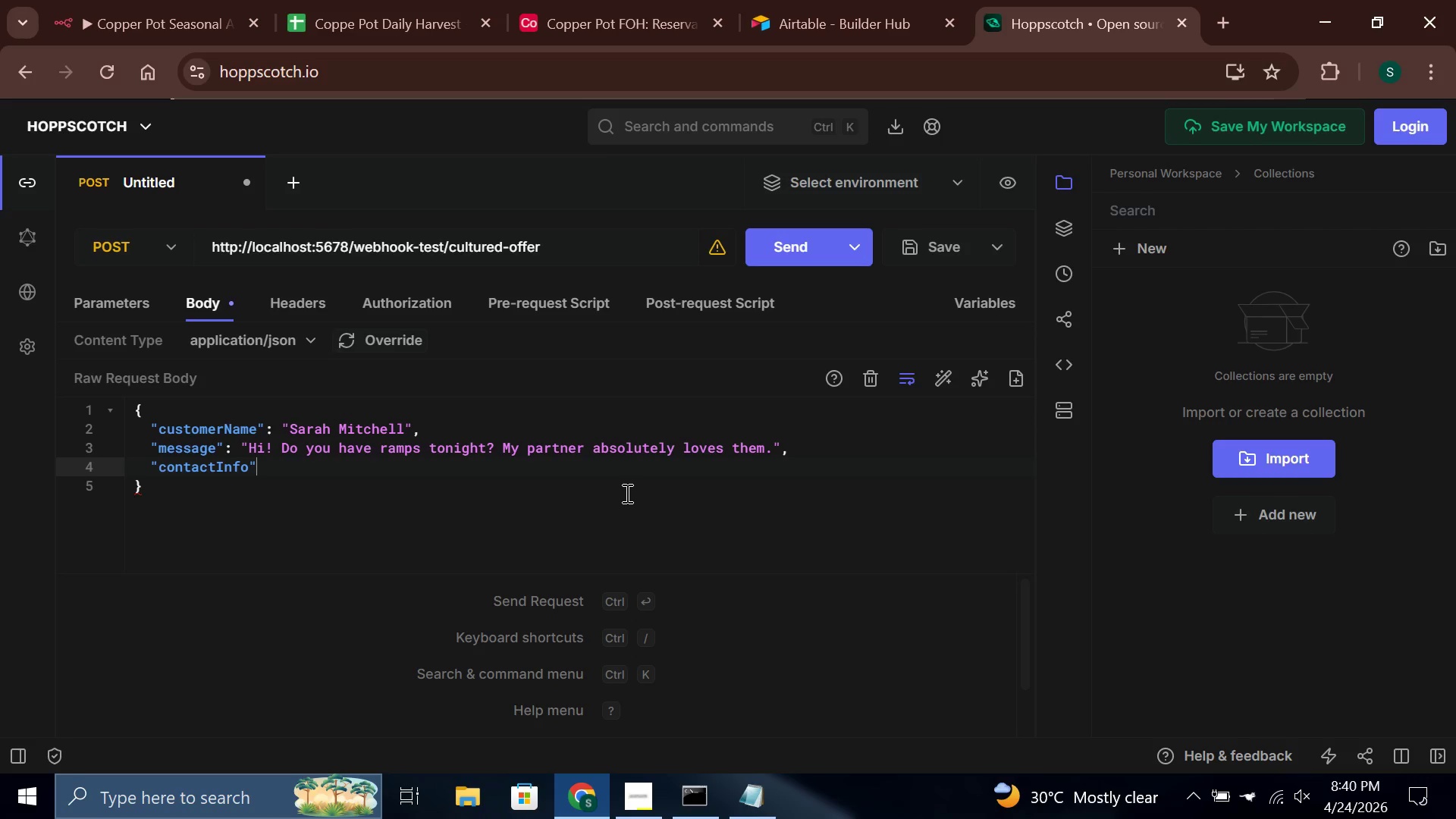 
type(: "sarah.mitchell@email.com)
 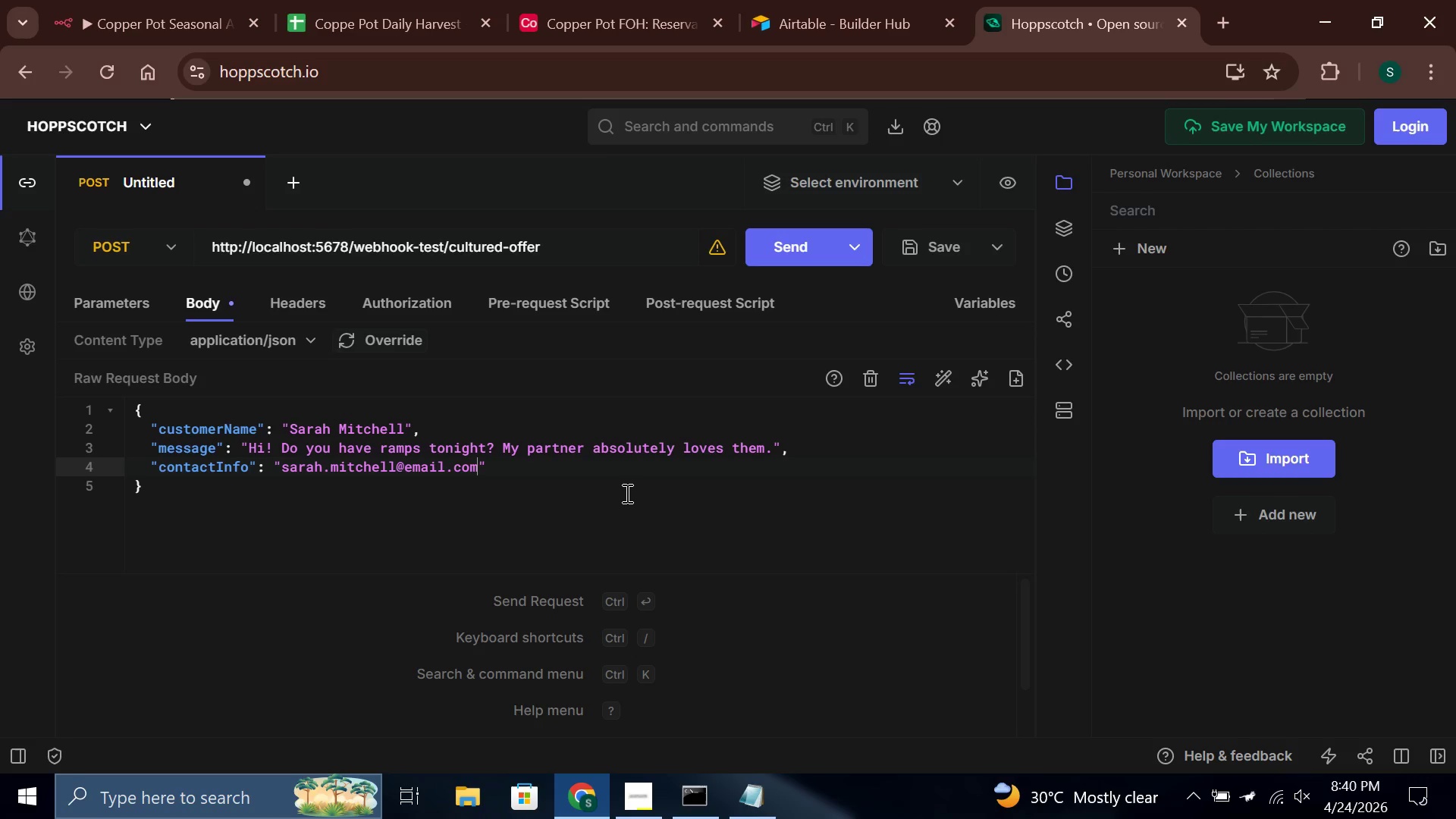 
left_click([172, 0])
 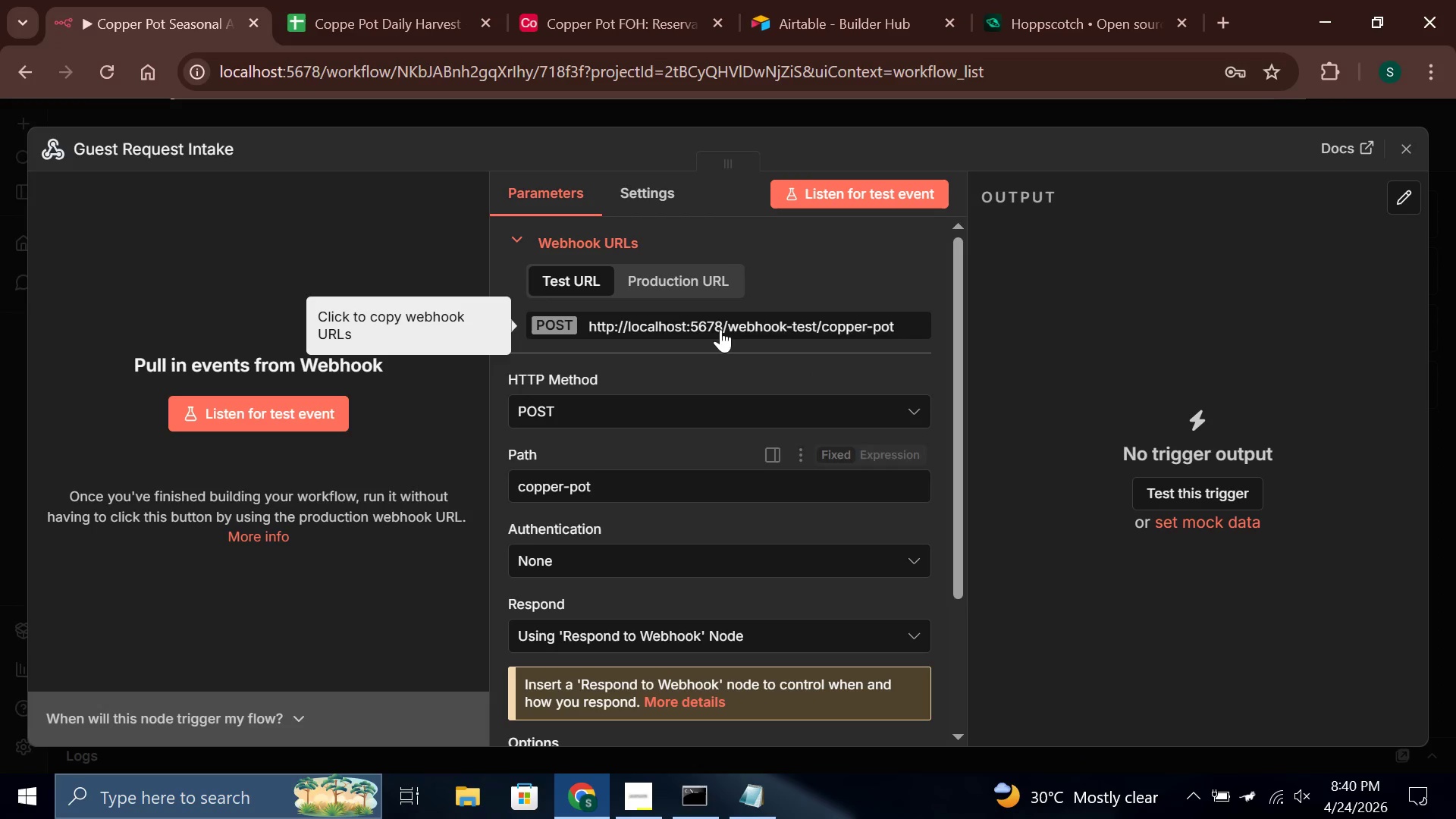 
left_click([724, 332])
 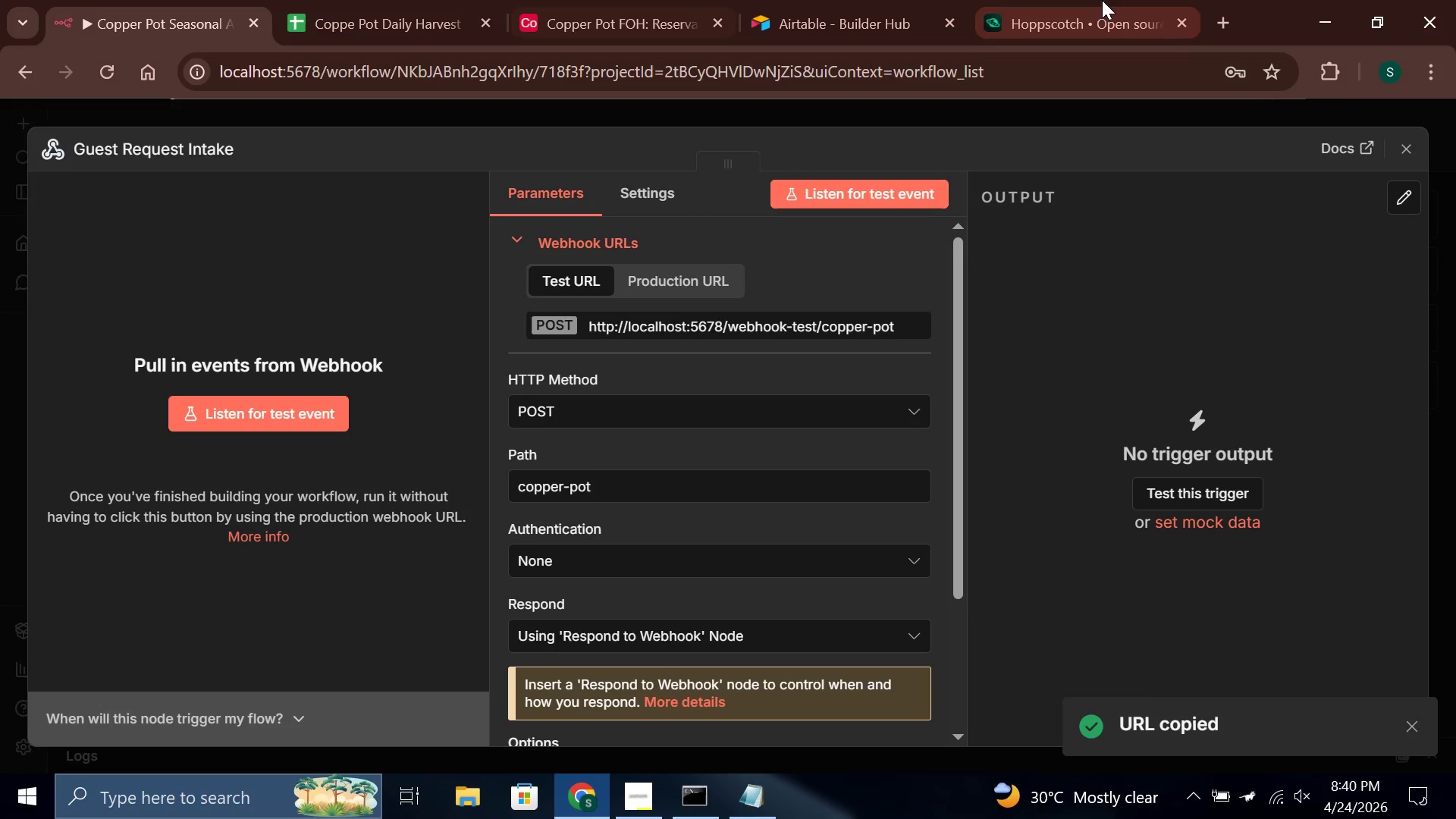 
left_click_drag(start_coordinate=[1113, 7], to_coordinate=[460, 0])
 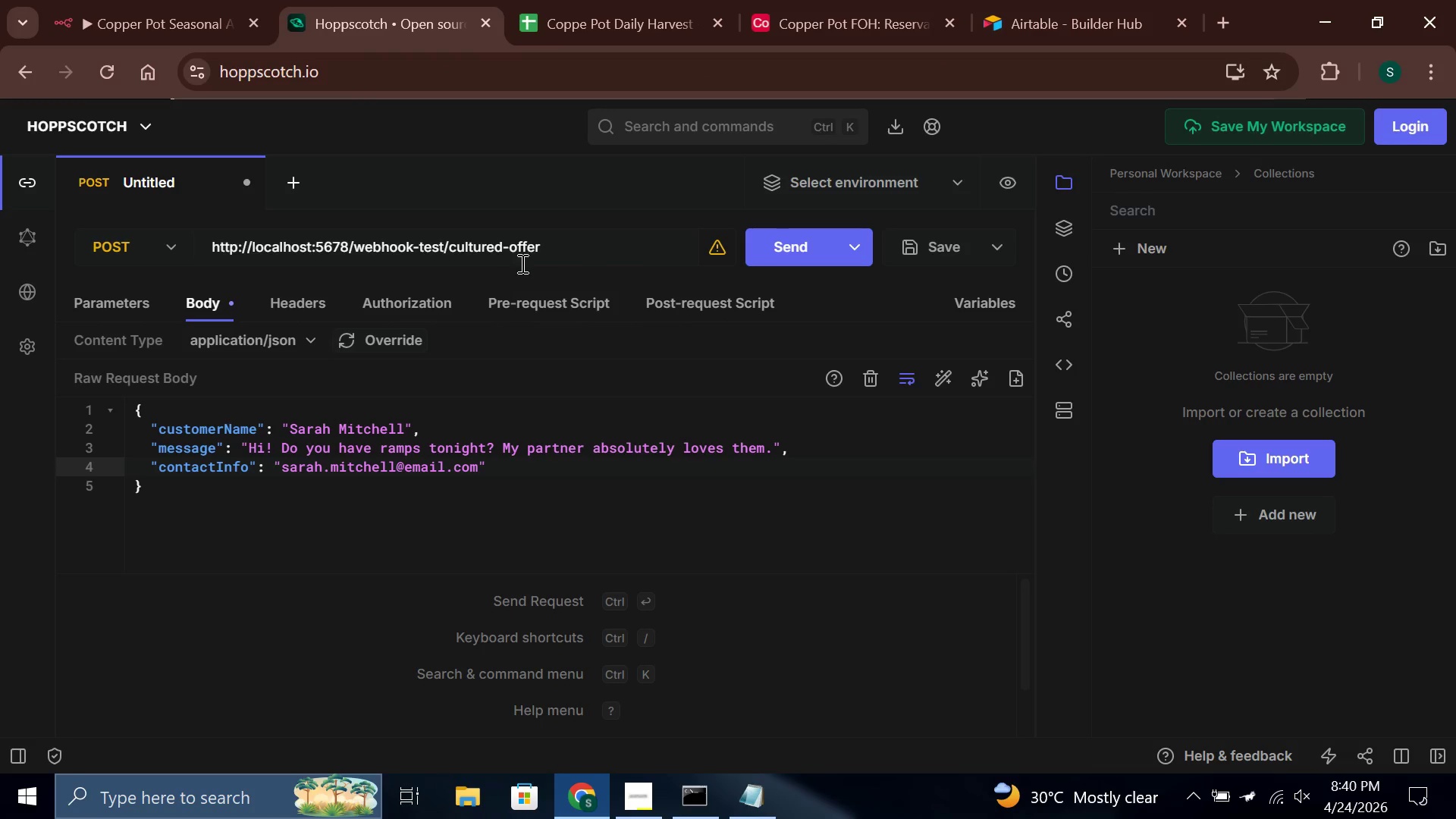 
left_click([527, 259])
 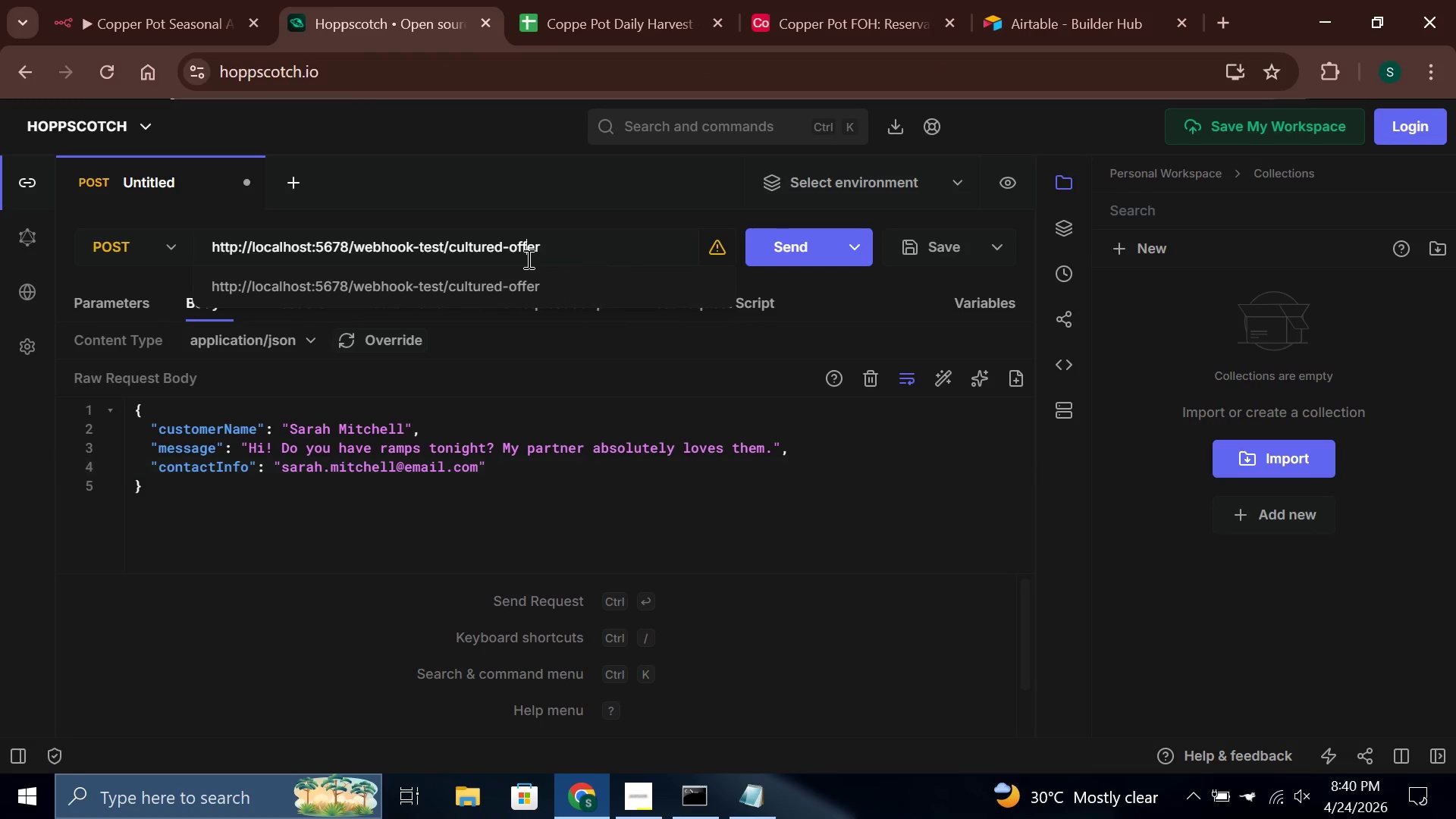 
key(Control+A)
 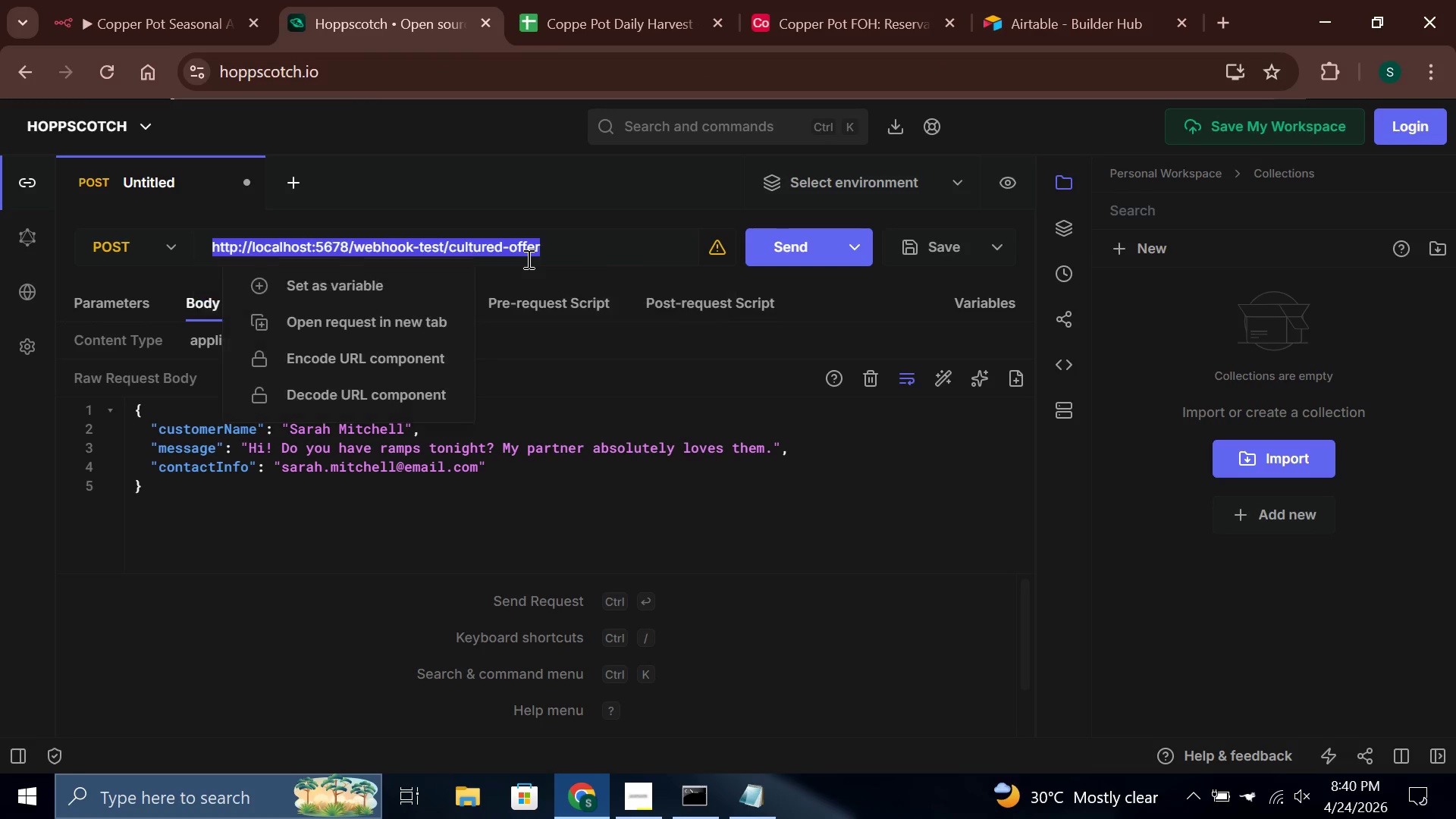 
key(Control+V)
 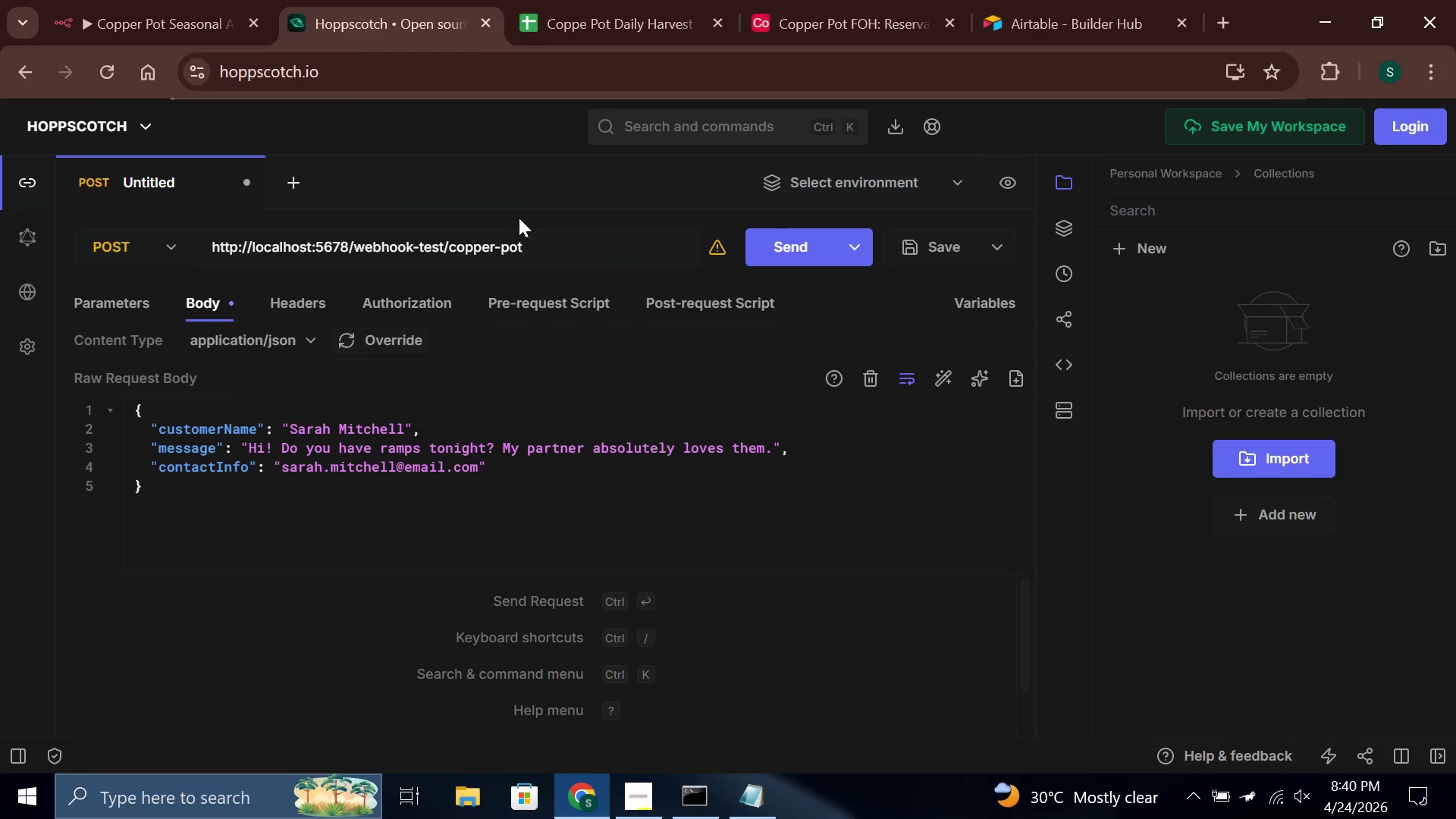 
left_click([519, 218])
 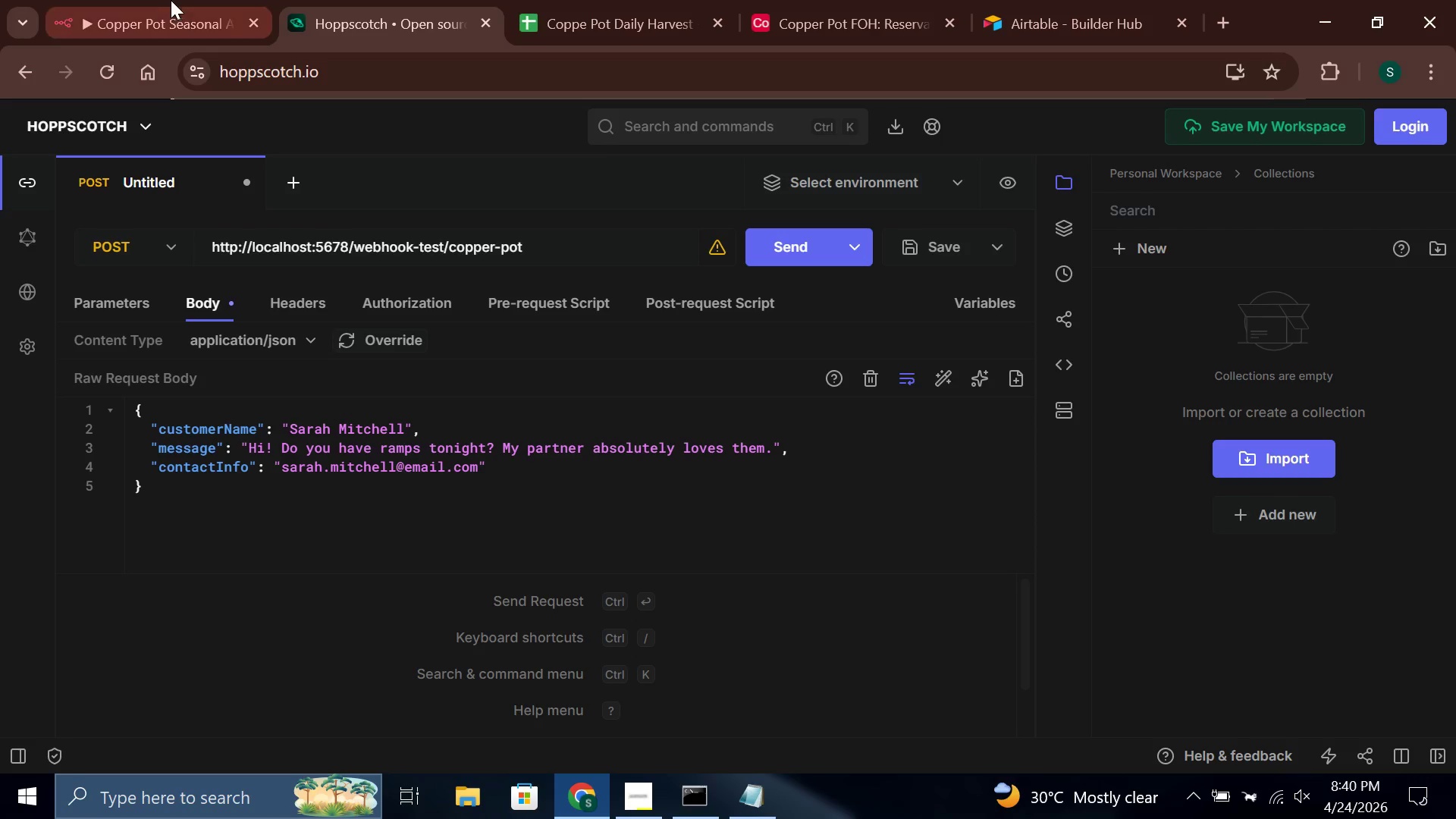 
left_click([158, 0])
 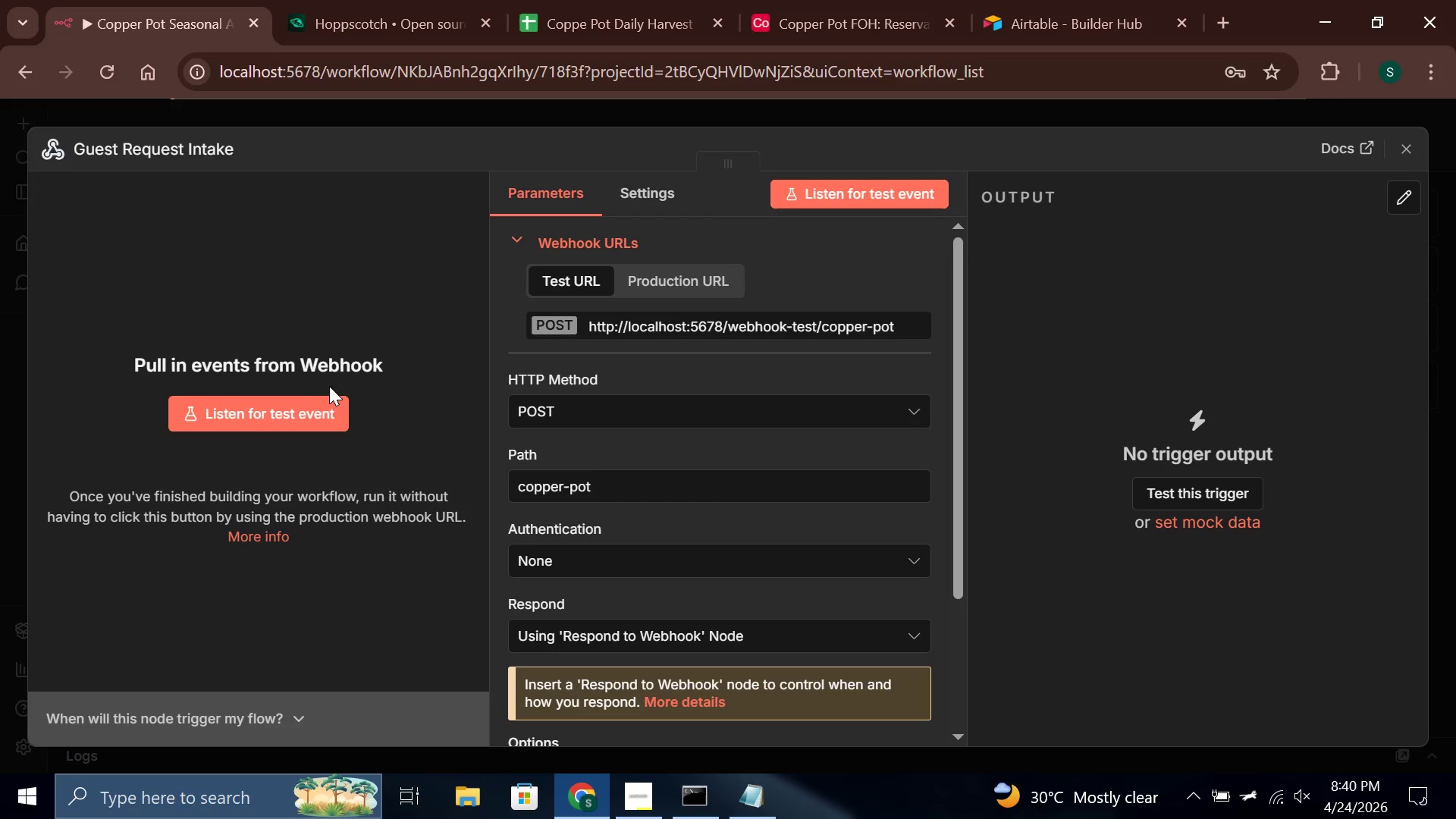 
left_click([297, 402])
 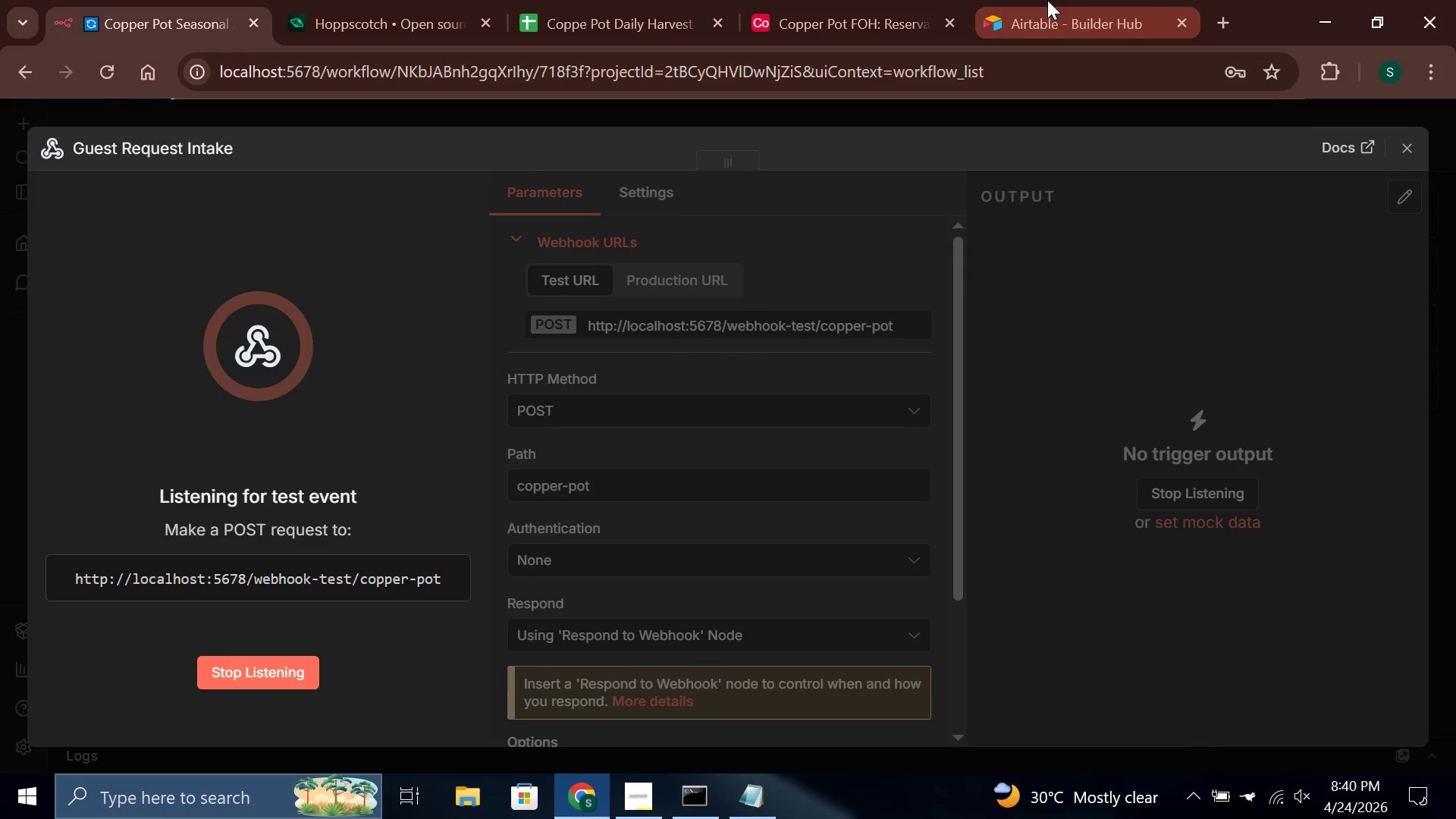 
left_click([1047, 0])
 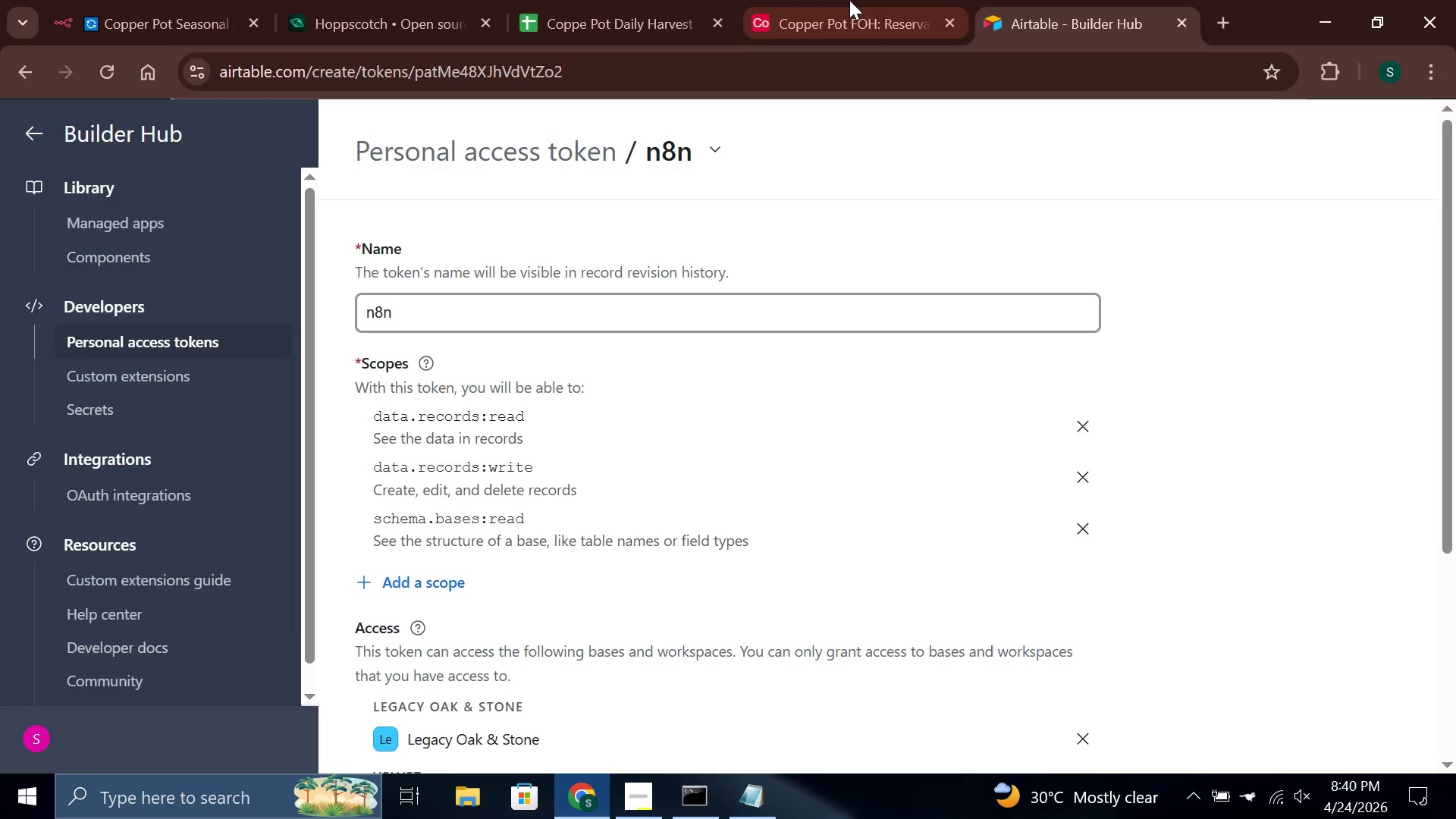 
left_click([849, 0])
 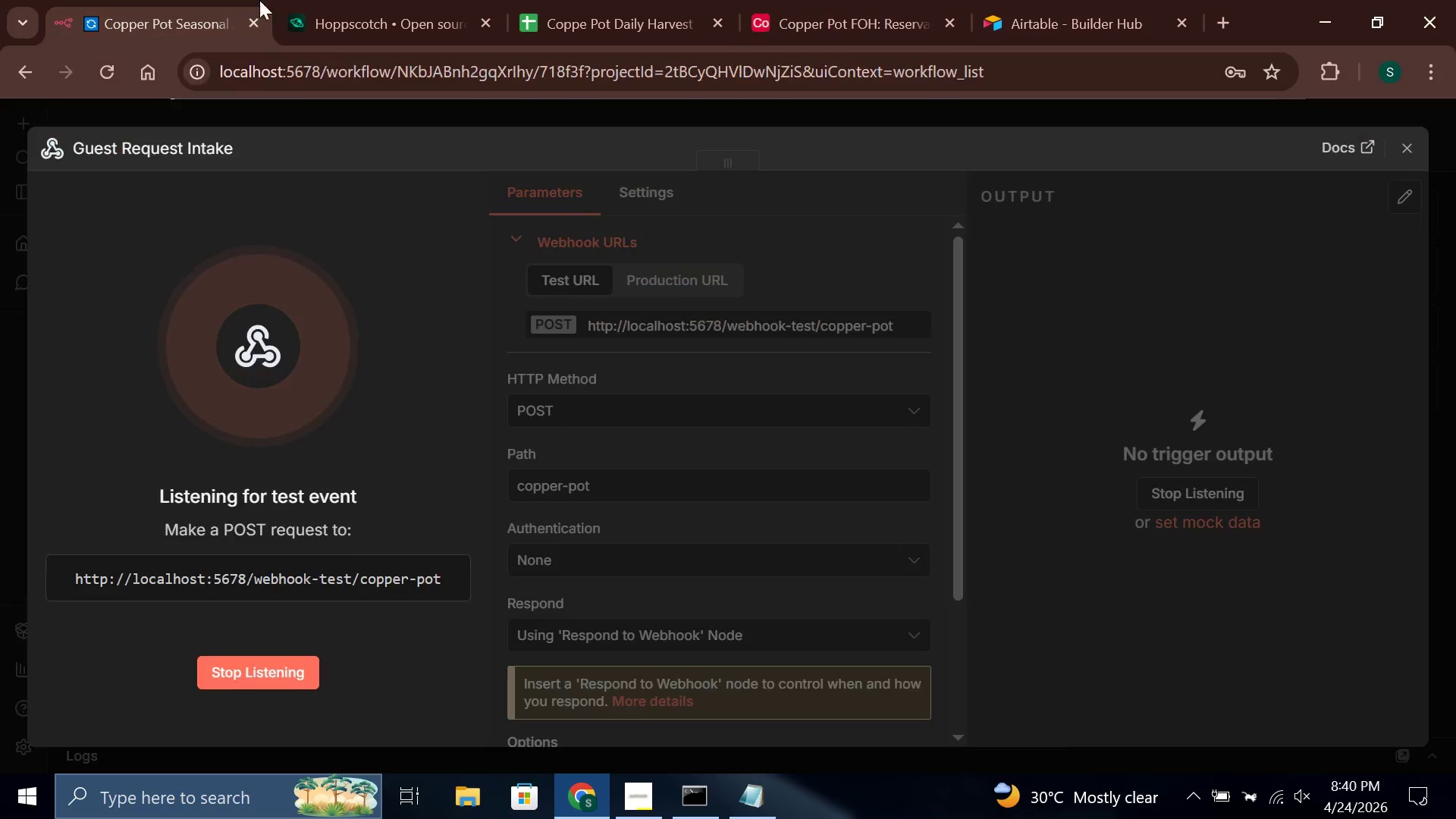 
double_click([343, 0])
 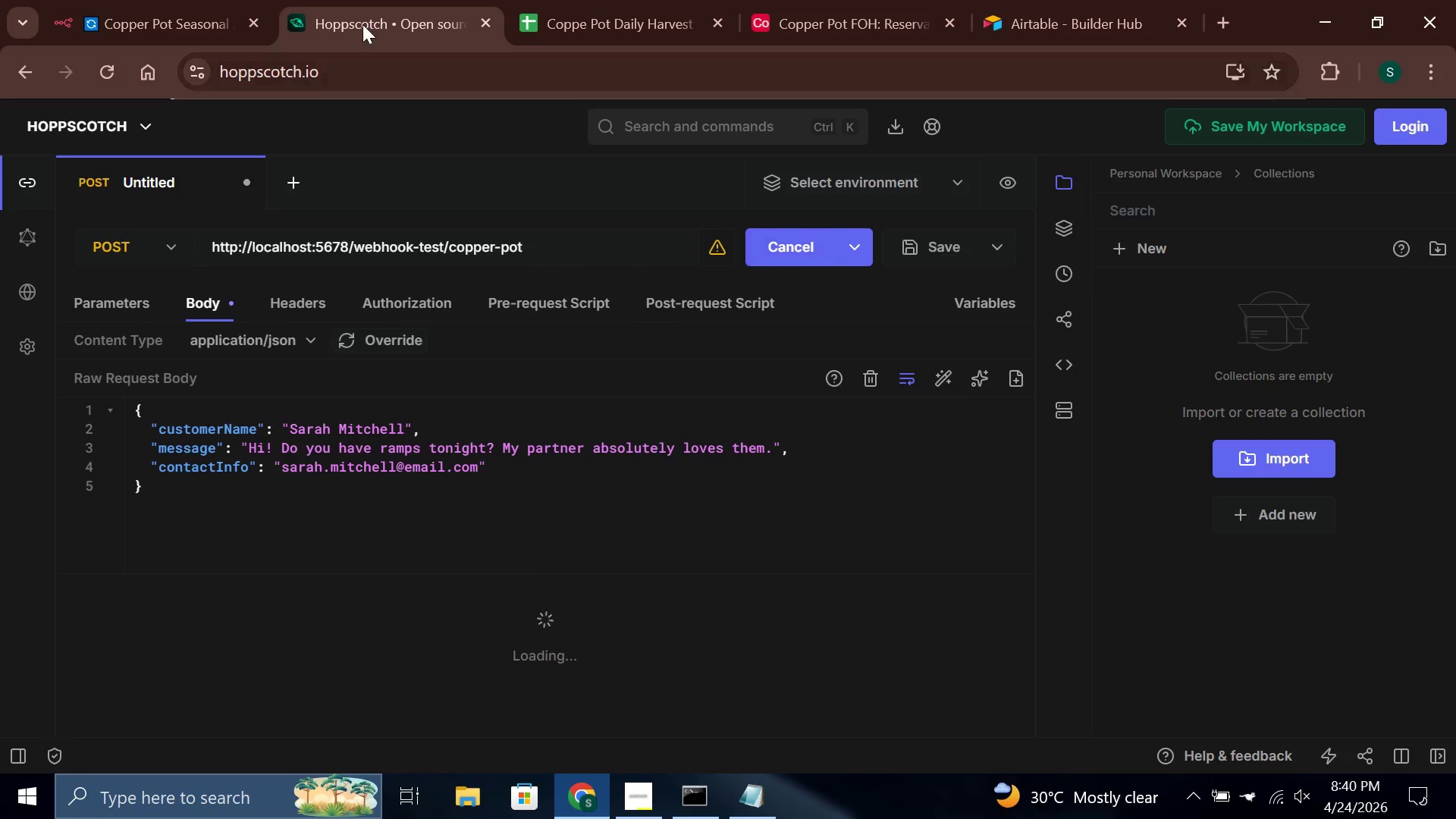 
left_click([227, 0])
 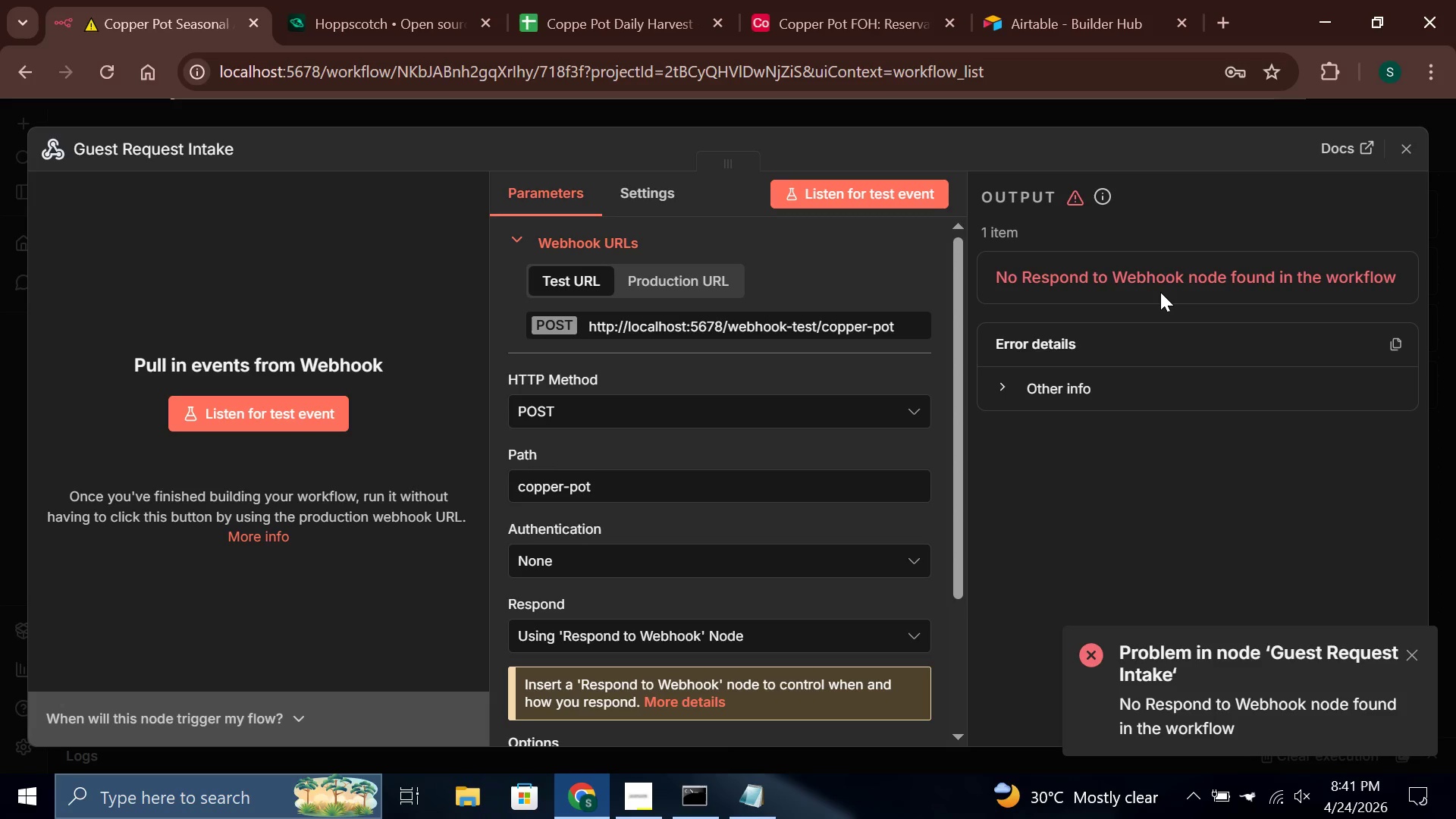 
wait(73.0)
 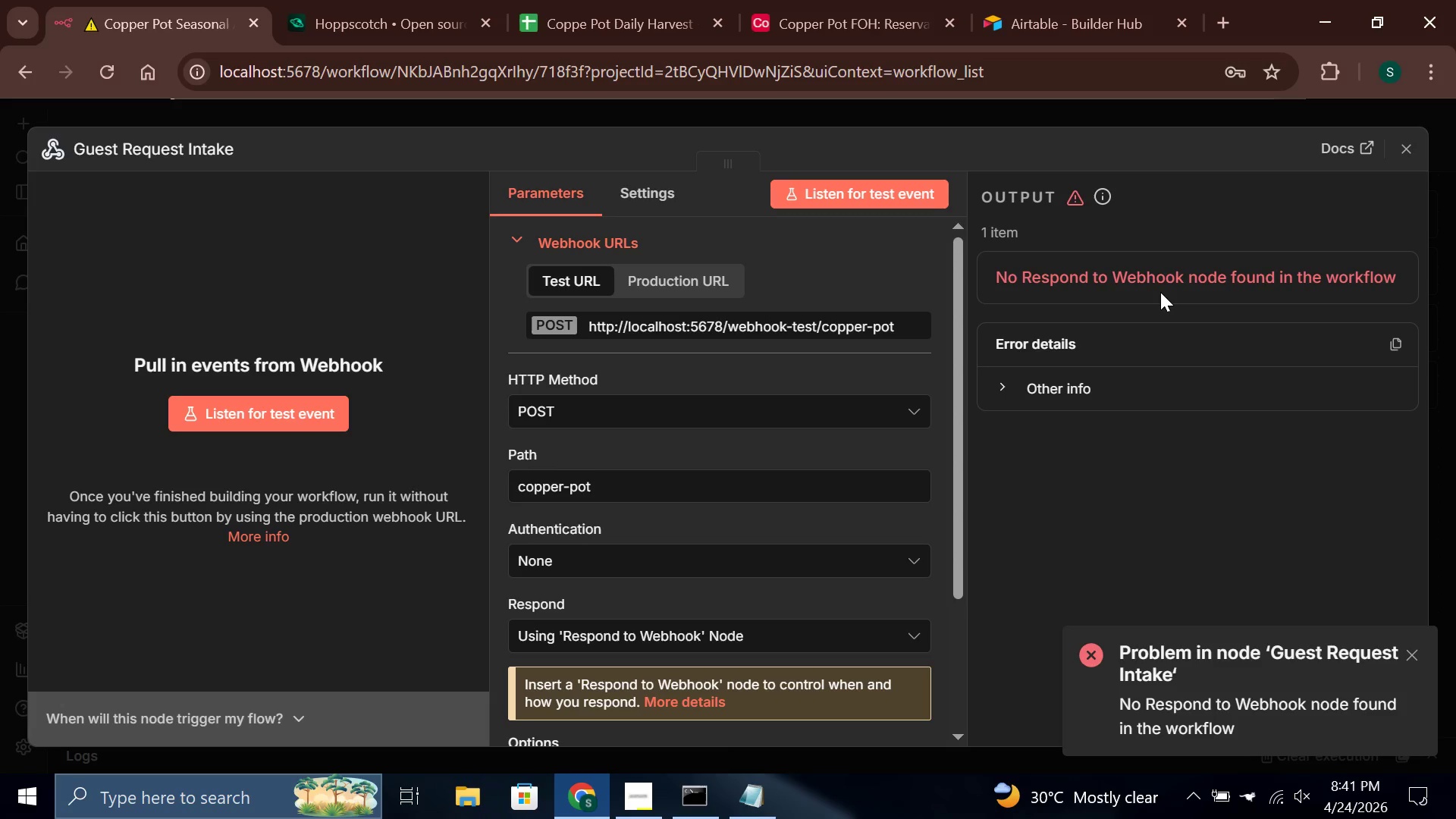 
left_click([1085, 382])
 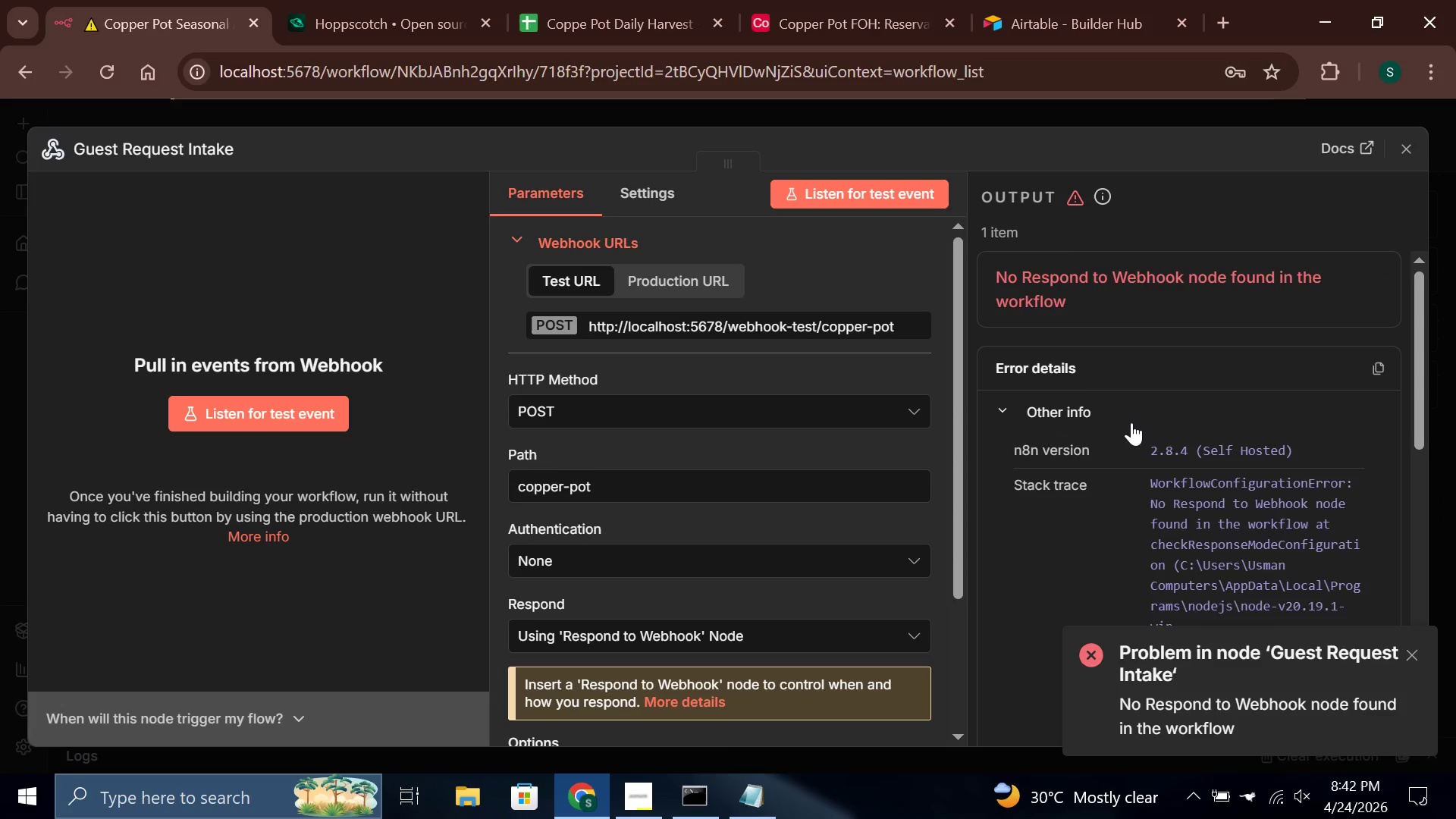 
scroll: coordinate [1131, 422], scroll_direction: down, amount: 2.0
 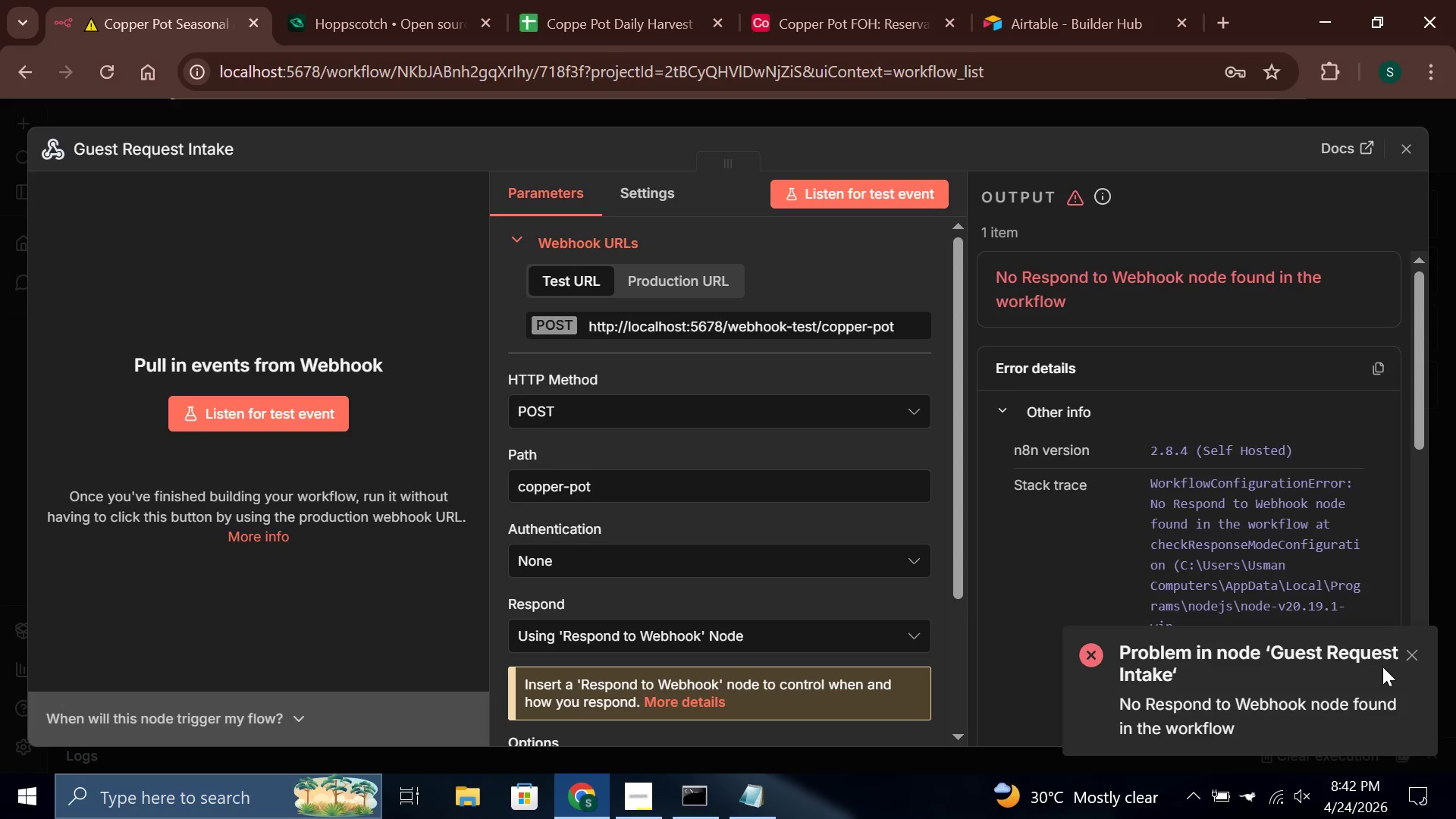 
left_click([1416, 654])
 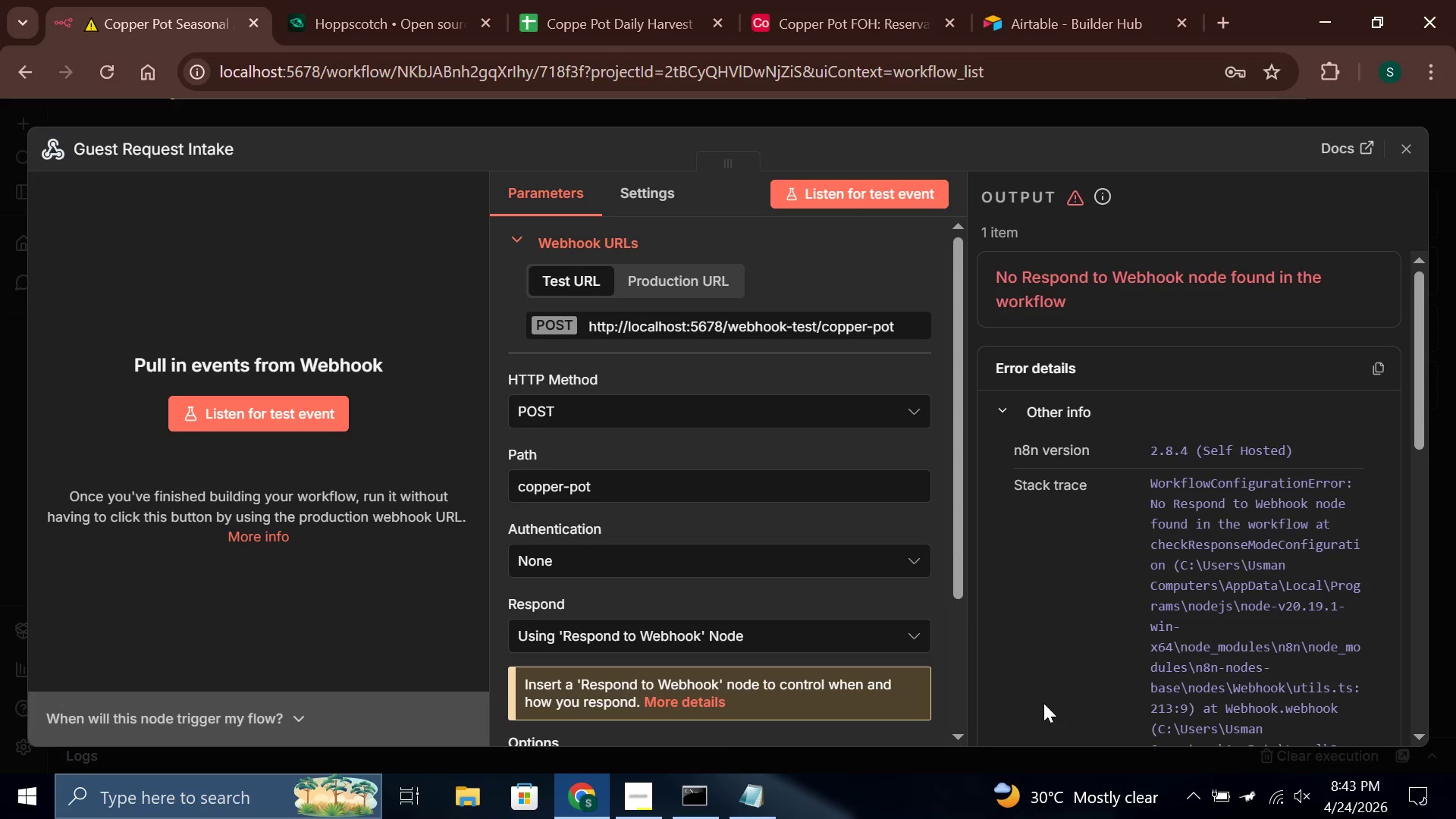 
wait(80.0)
 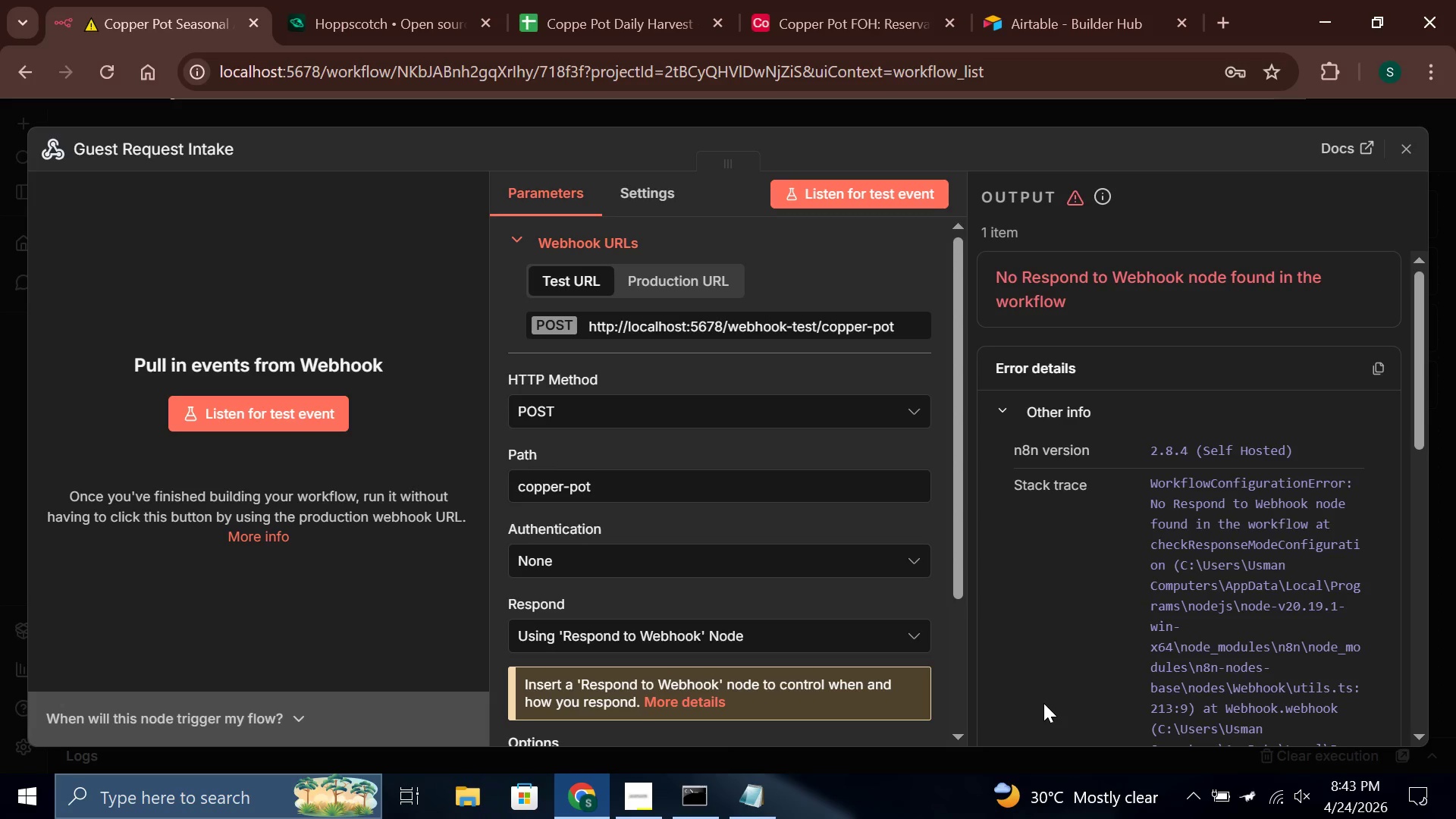 
left_click([1398, 156])
 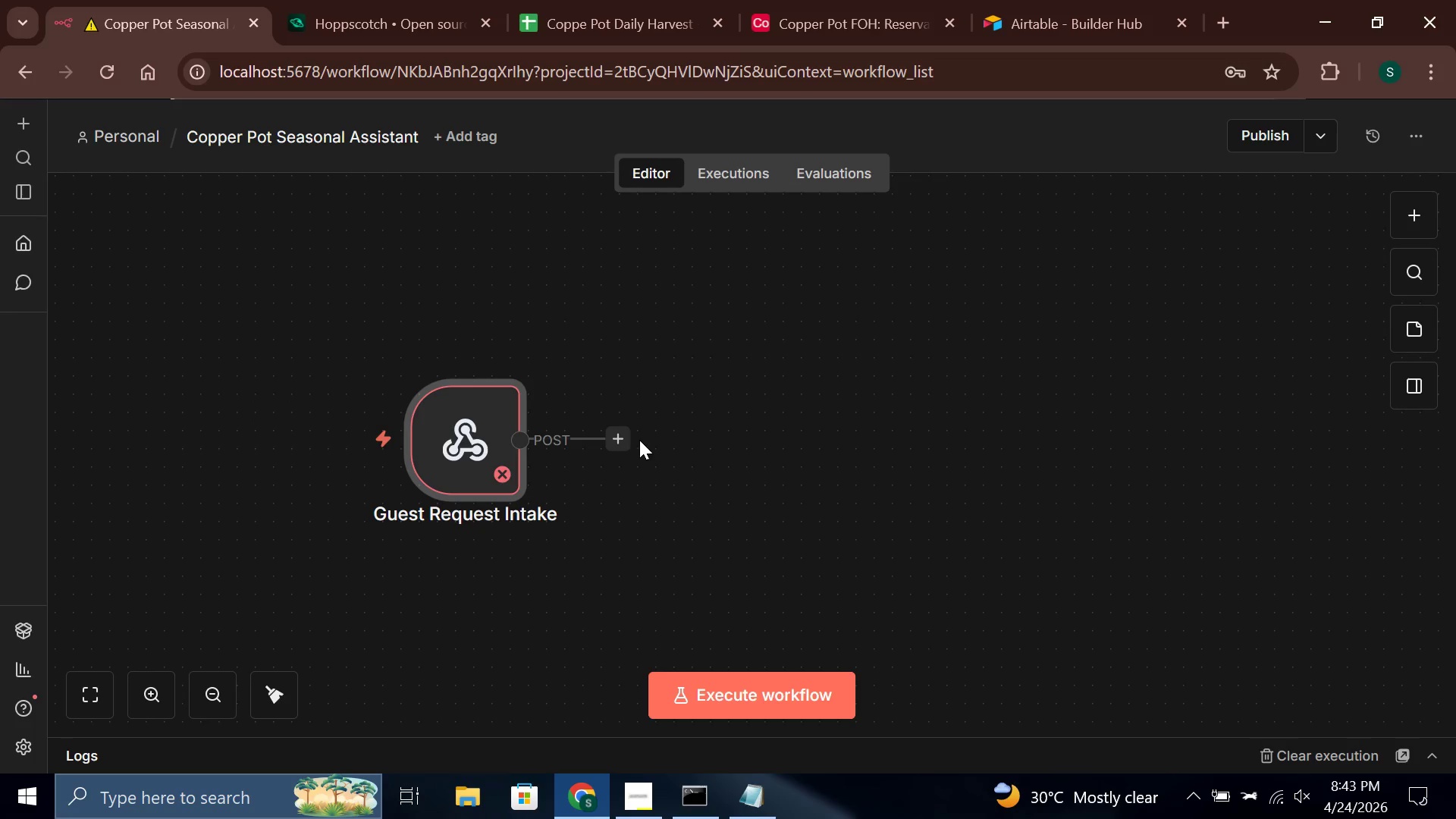 
left_click([614, 434])
 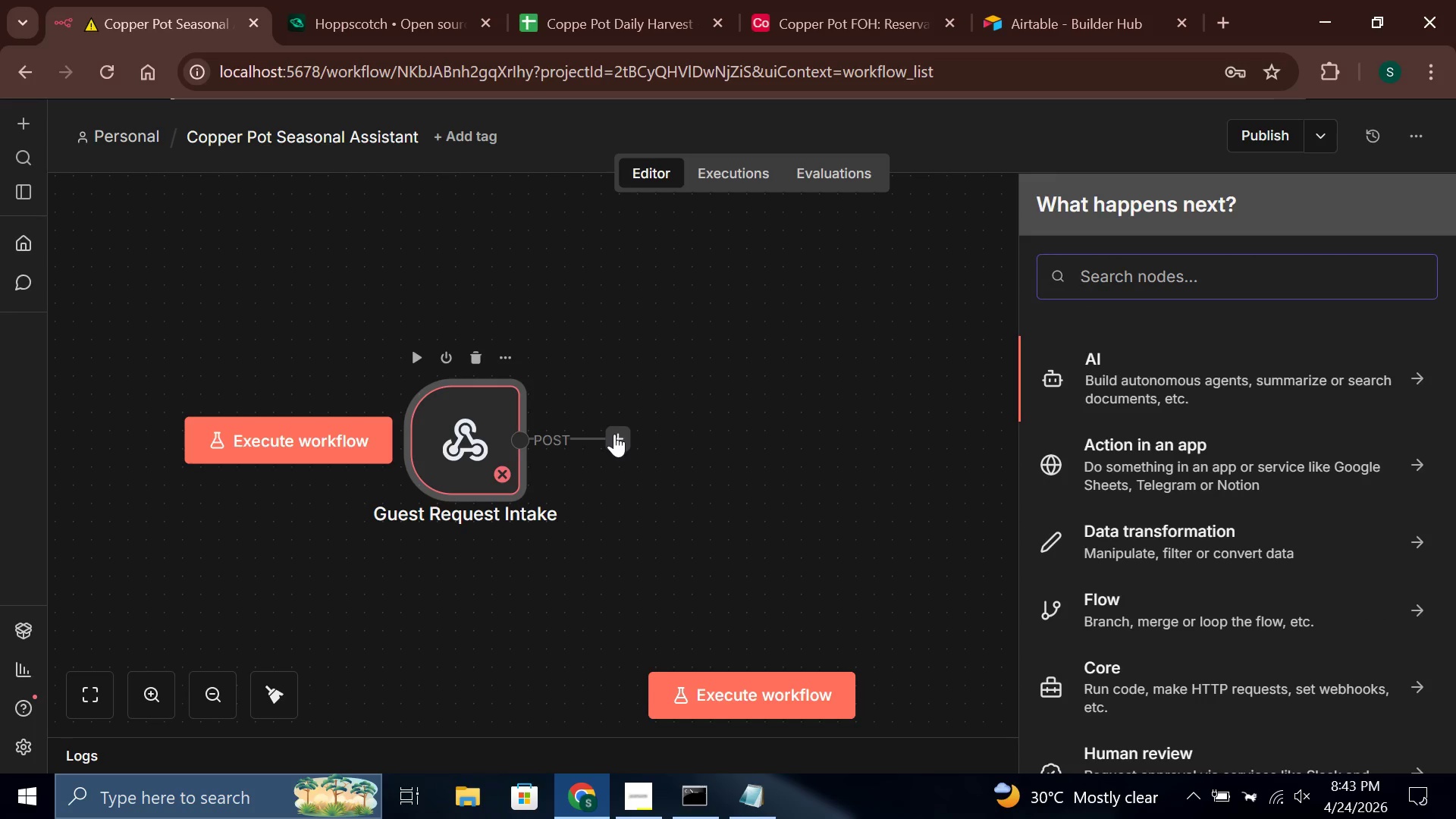 
type(code)
 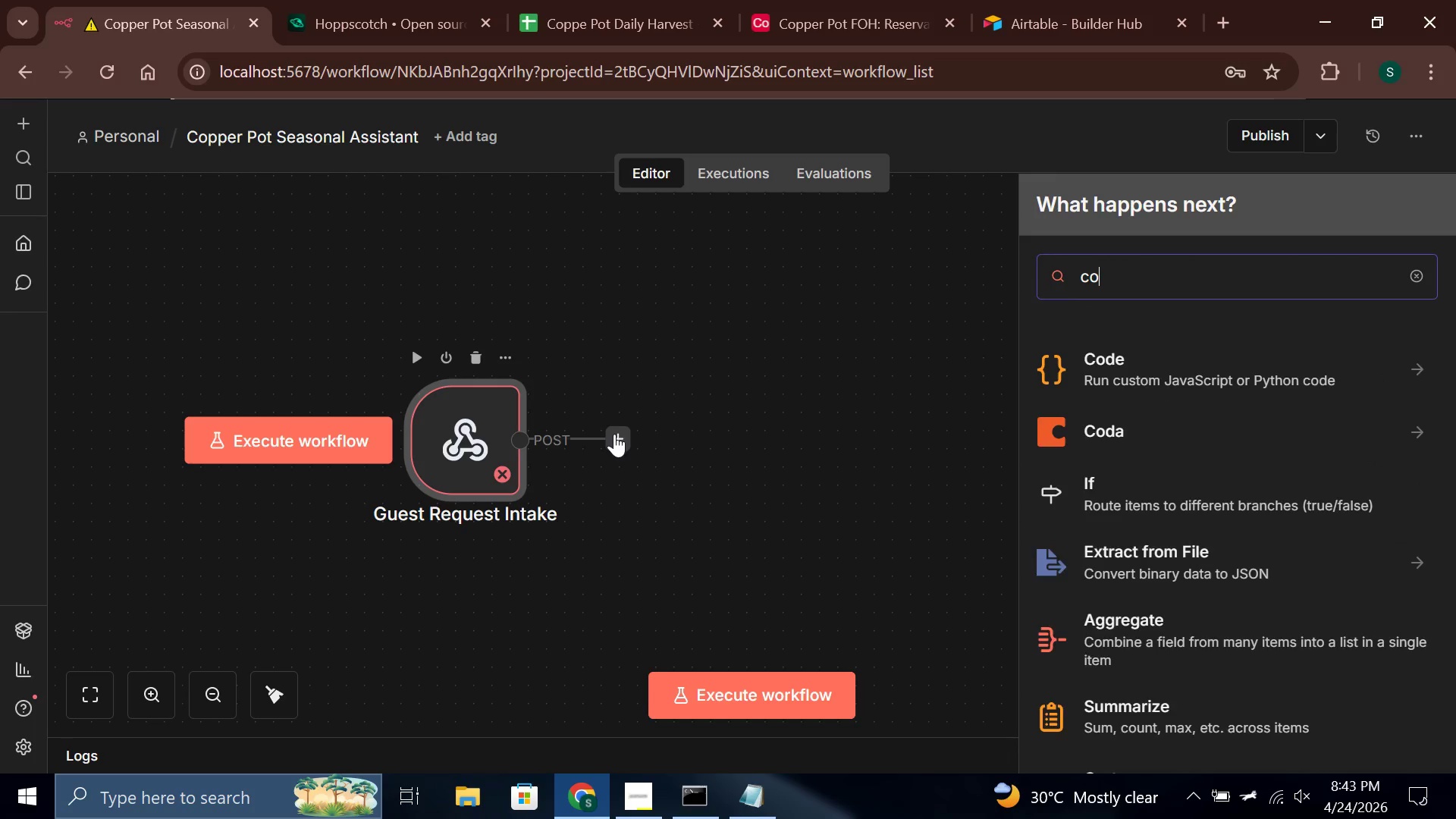 
key(Enter)
 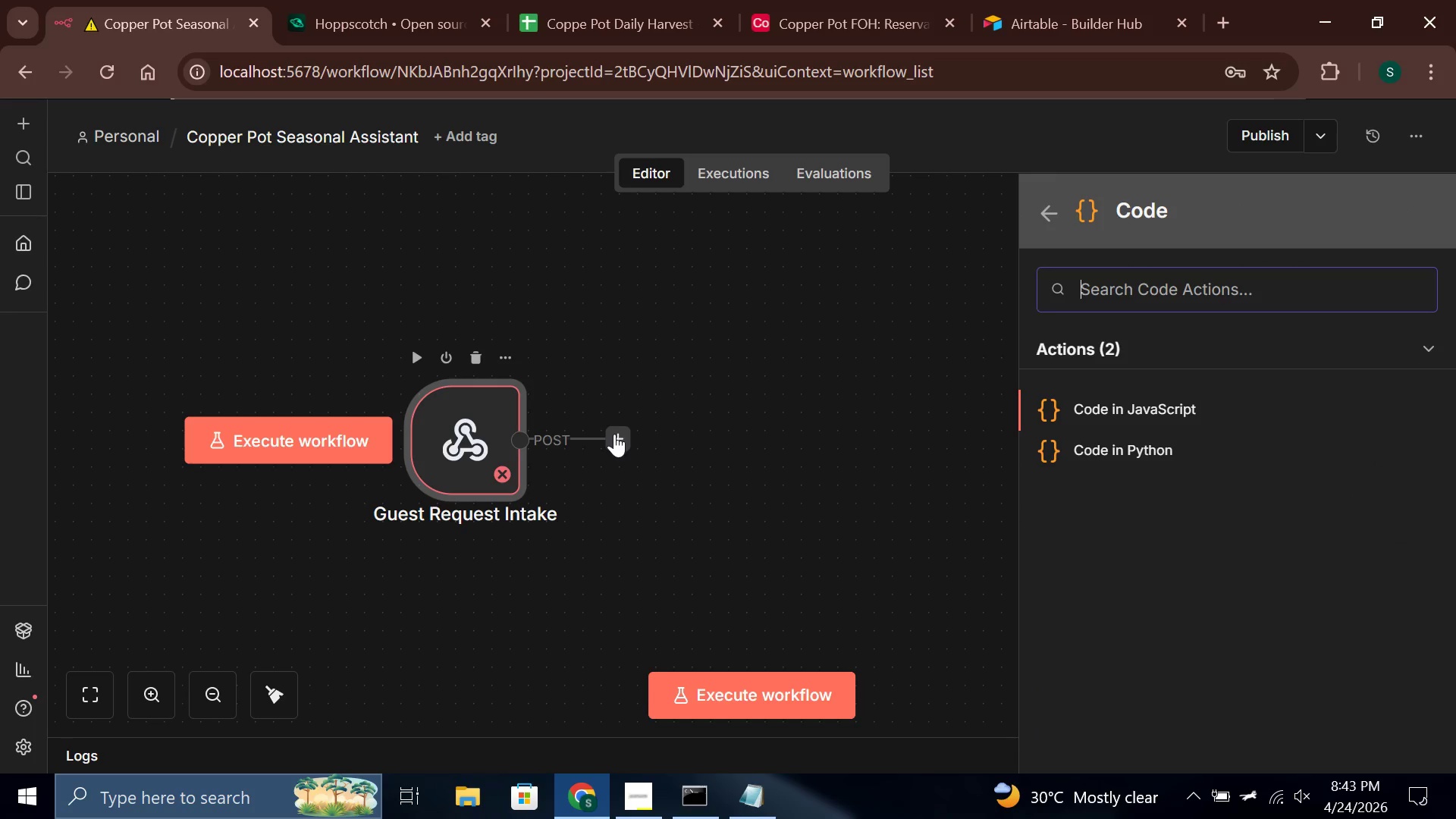 
key(Enter)
 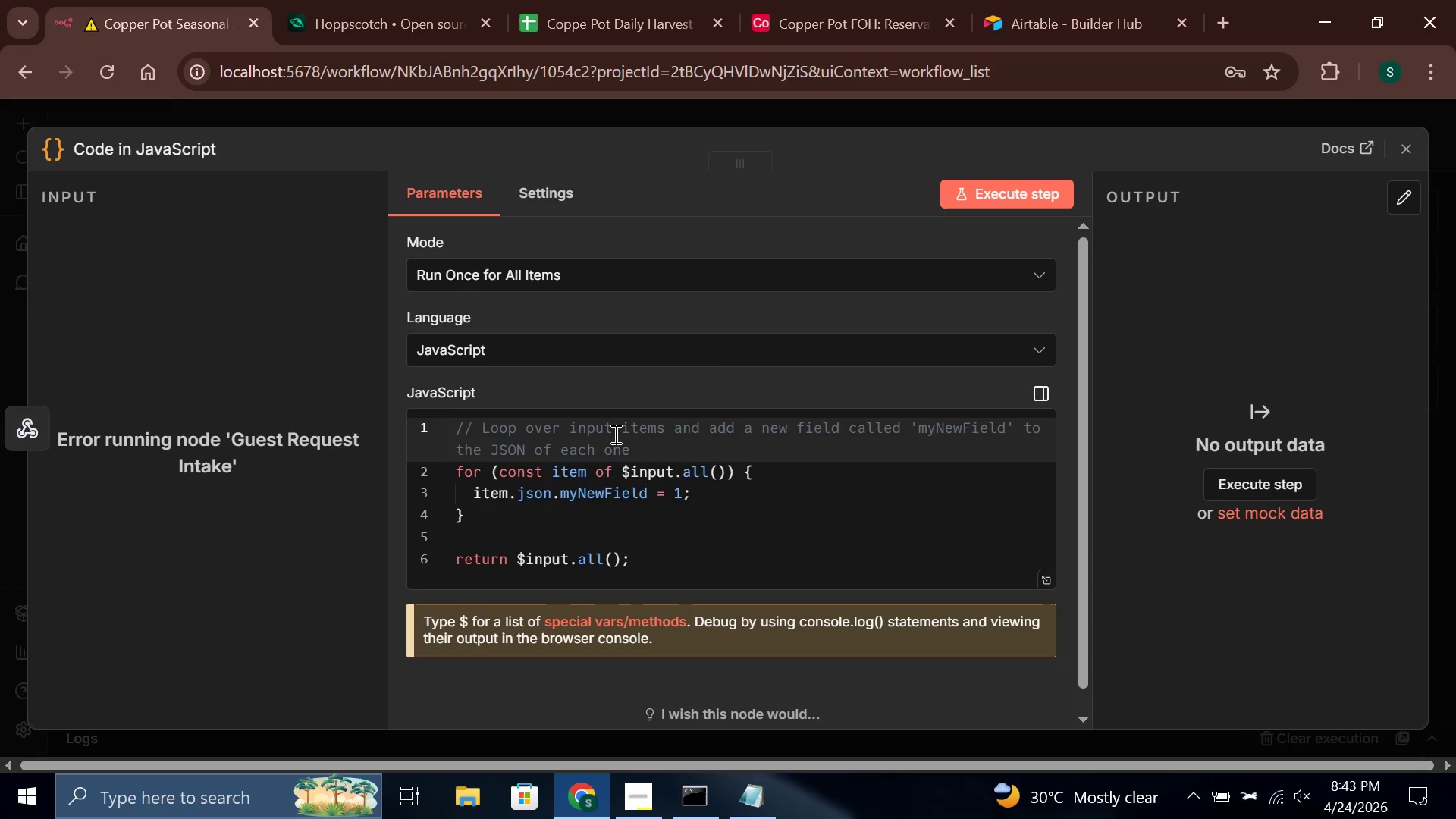 
wait(5.67)
 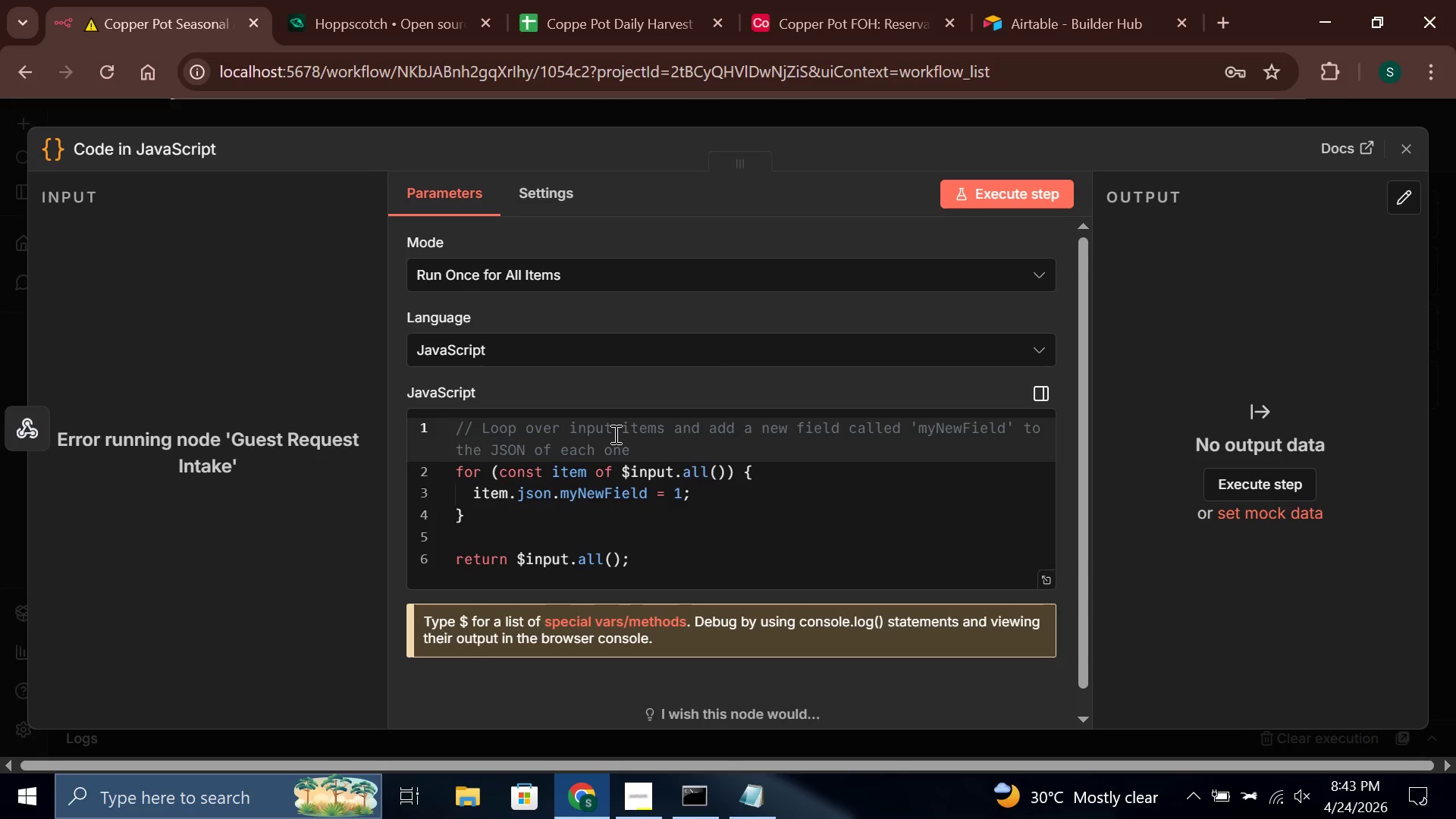 
left_click([184, 151])
 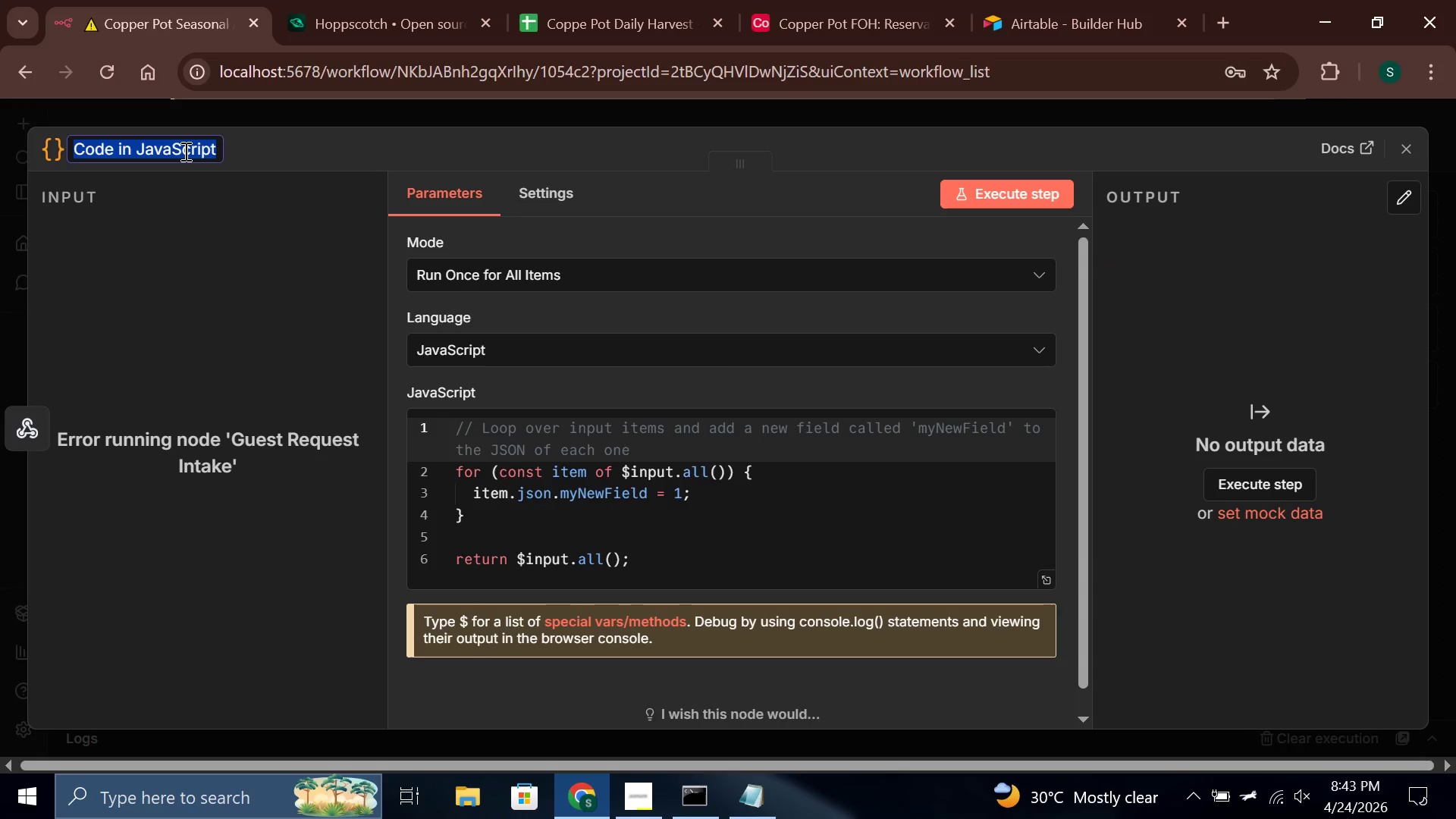 
key(Backspace)
type(Format & Validate Request)
 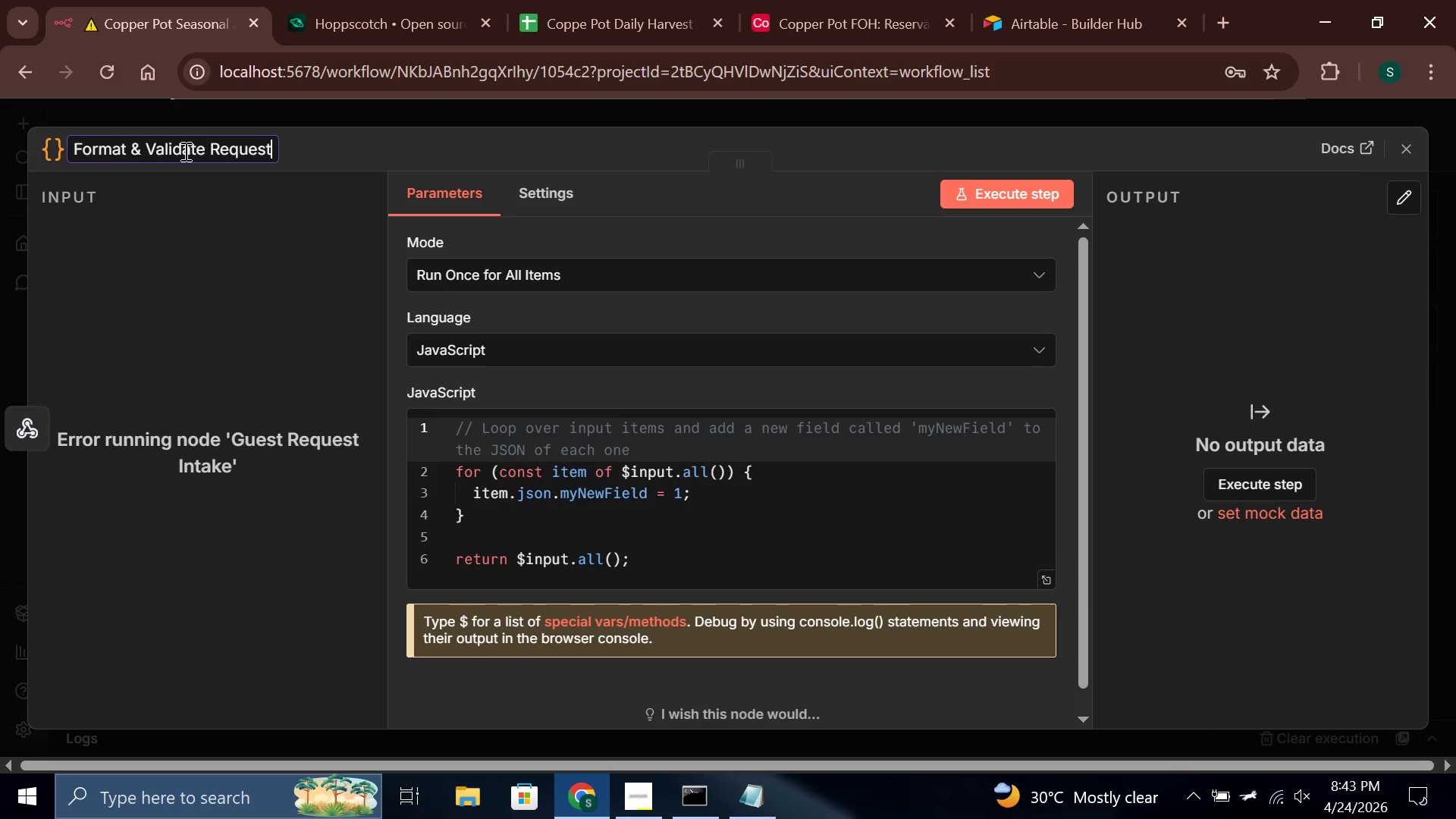 
left_click([711, 580])
 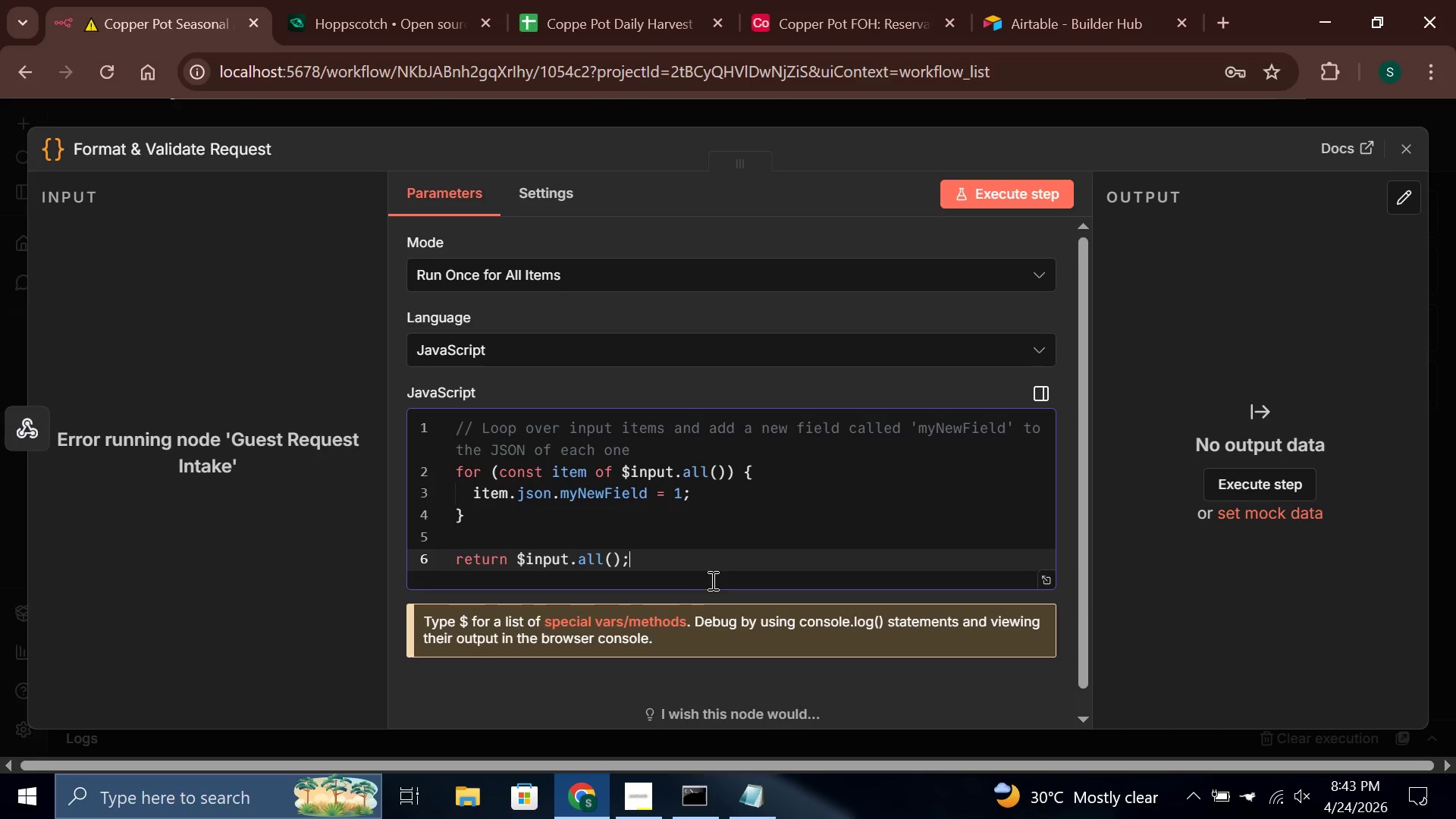 
key(Control+A)
 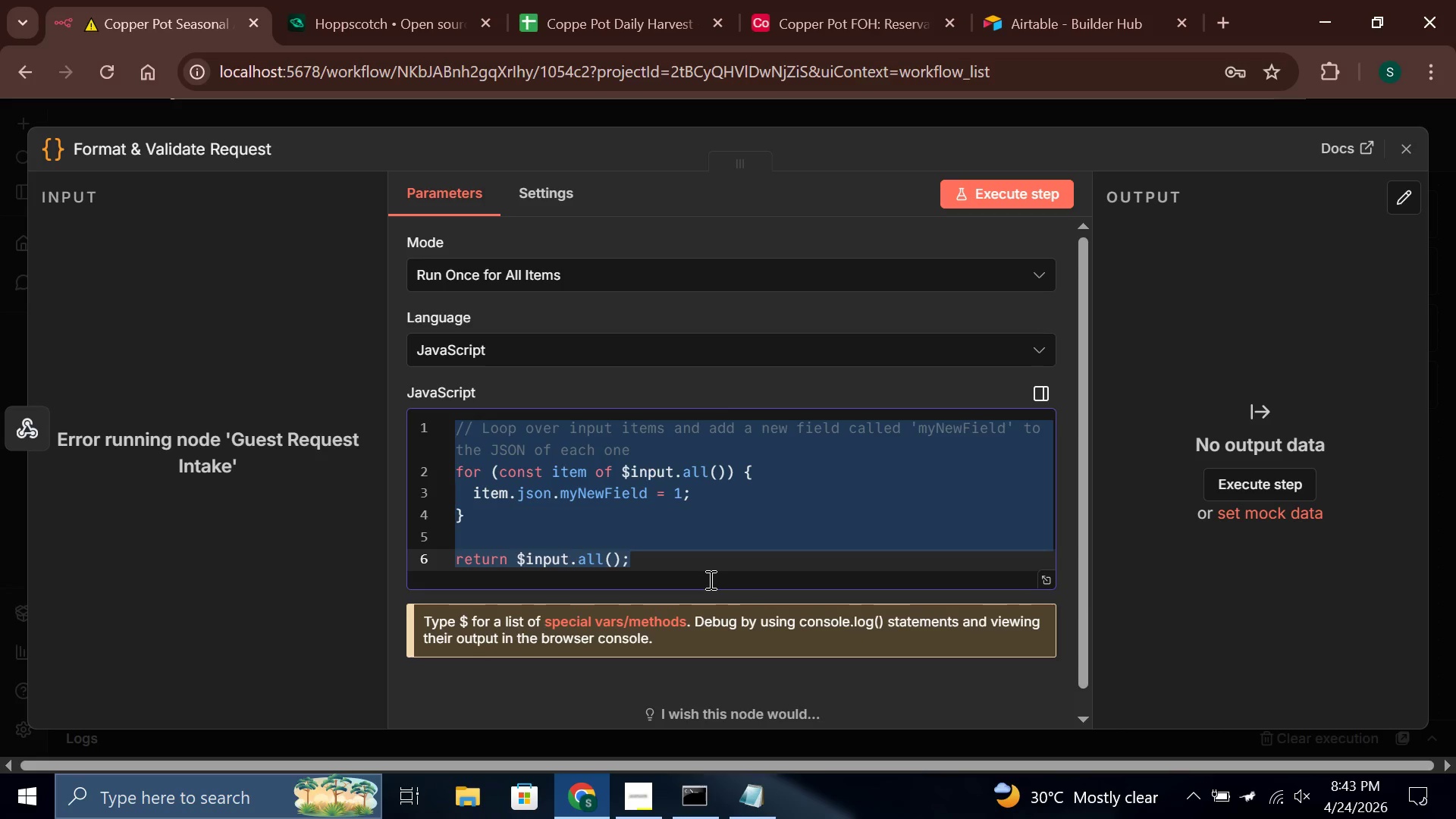 
key(Backspace)
 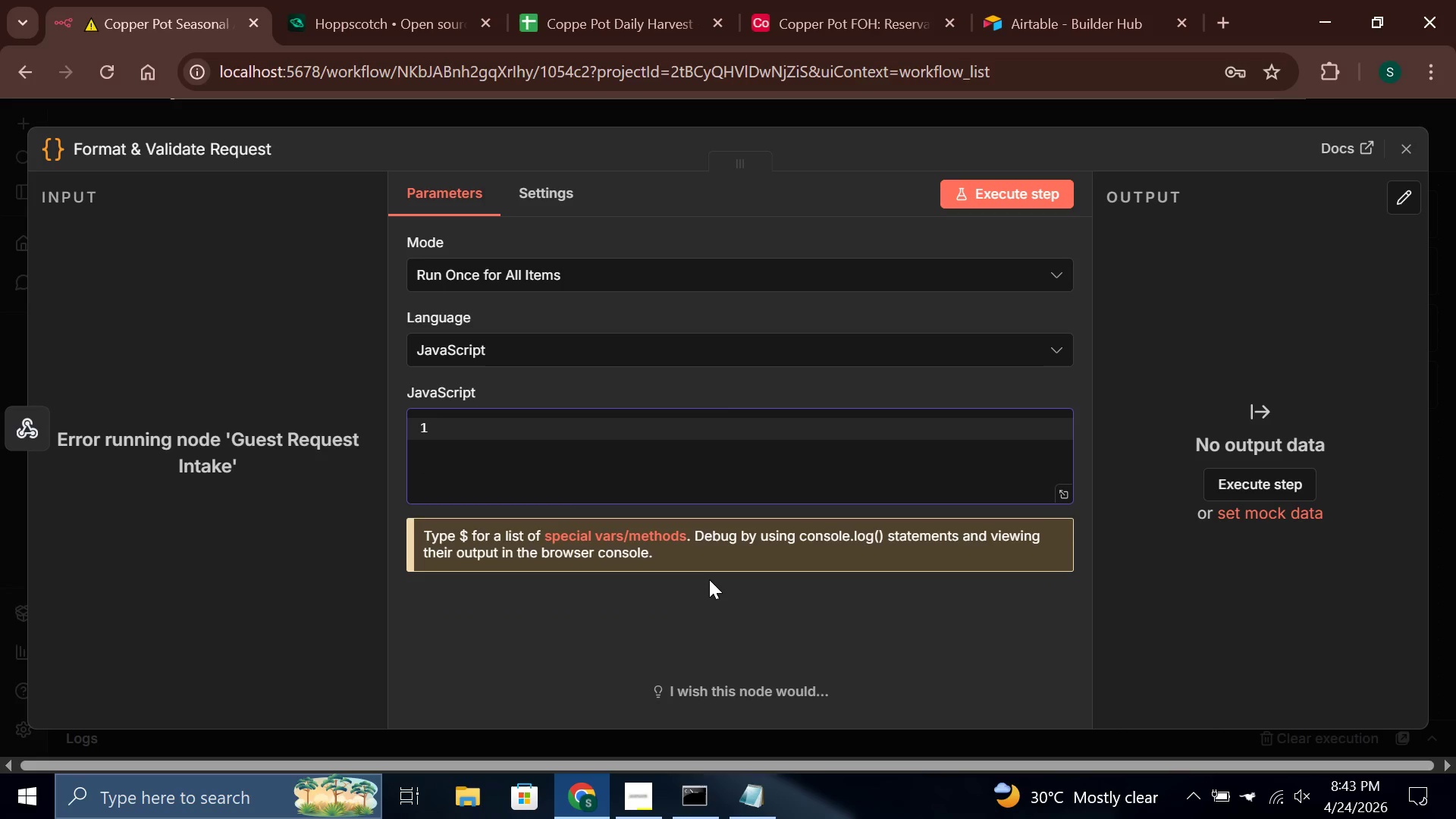 
wait(7.55)
 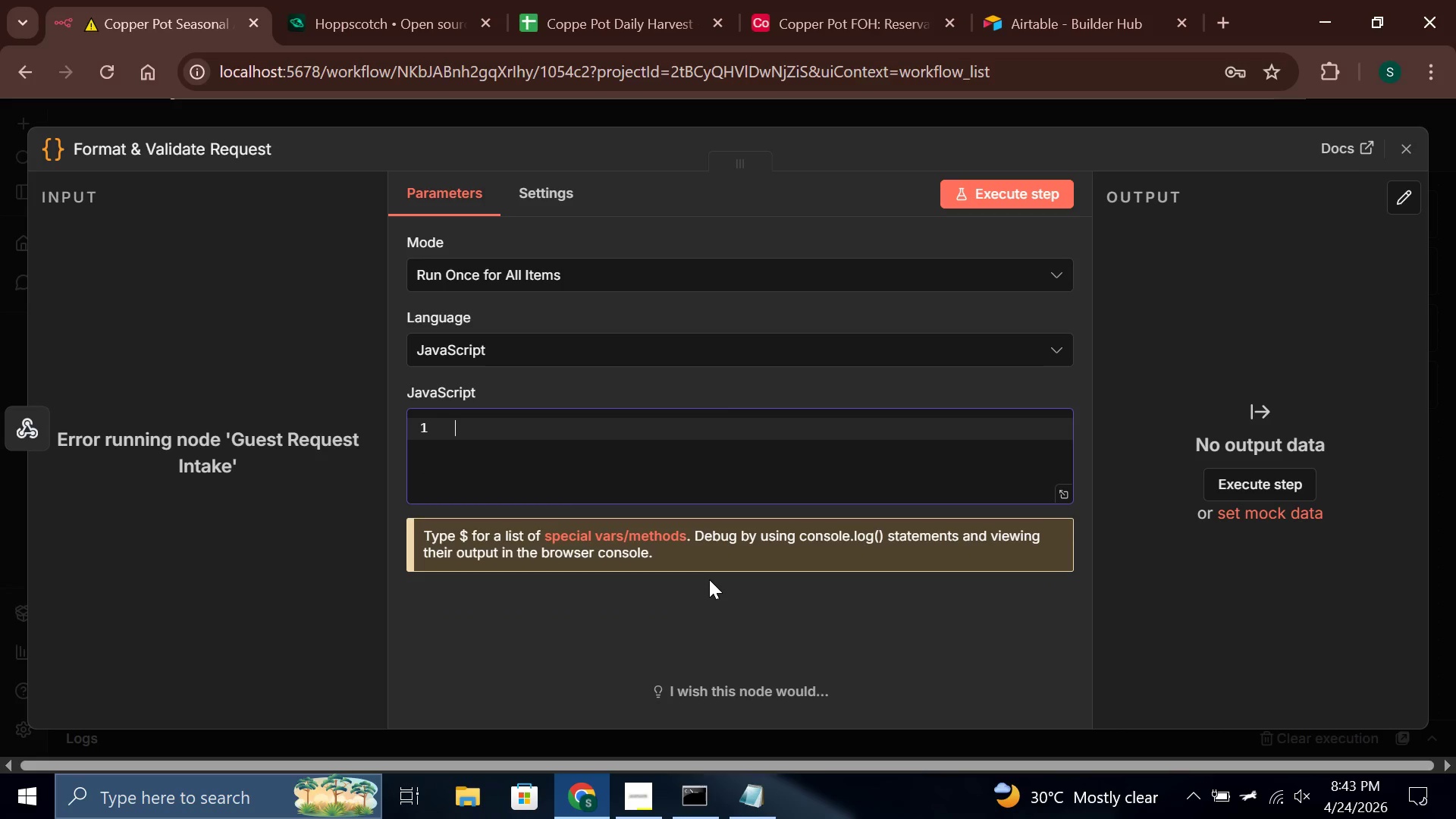 
type(const )
 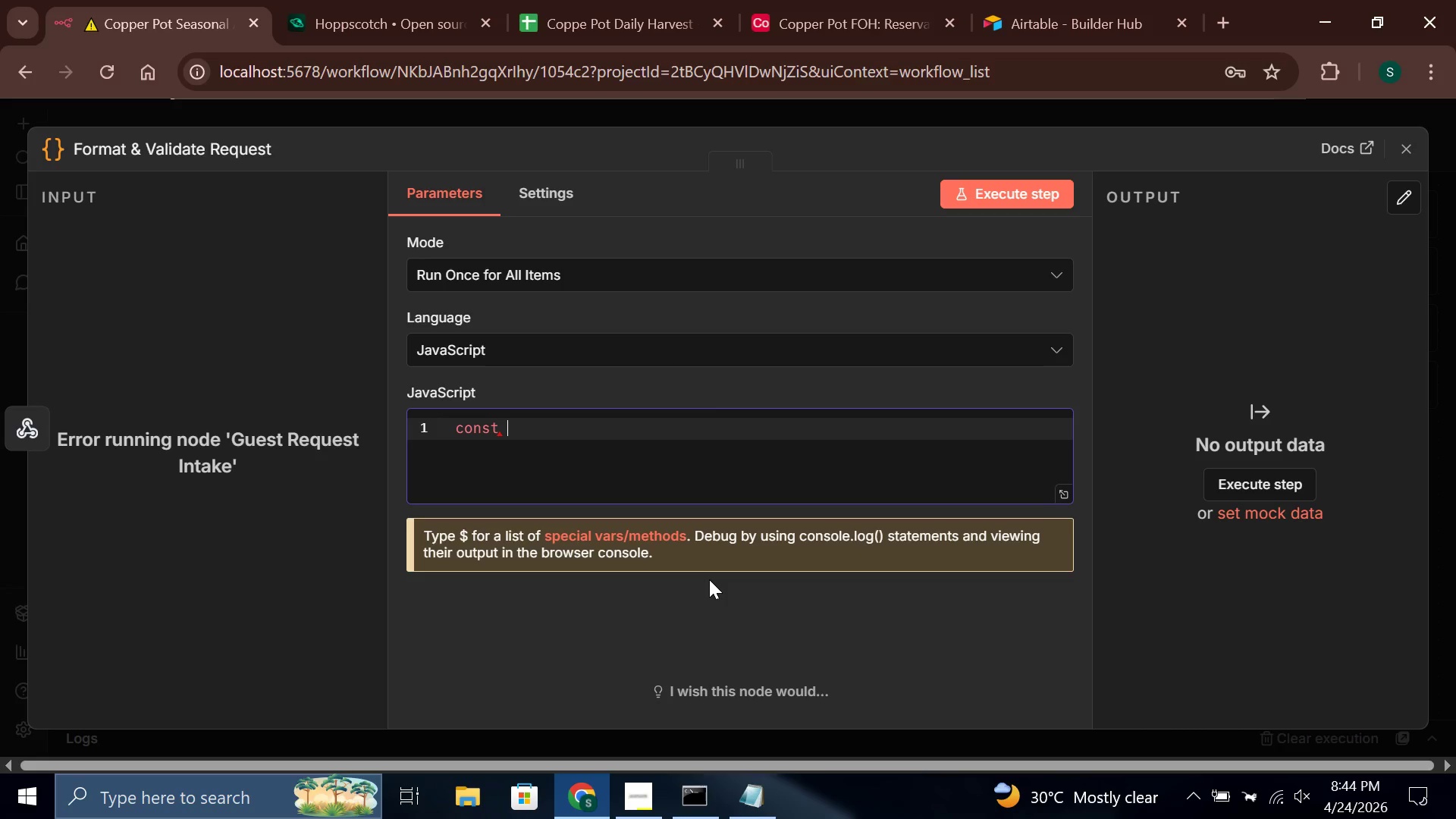 
type(bosy)
key(Backspace)
key(Backspace)
type(dy = #)
key(Backspace)
type($input.item.json)
key(Backspace)
key(Backspace)
key(Backspace)
key(Backspace)
key(Backspace)
key(Backspace)
type(.json.body || )
 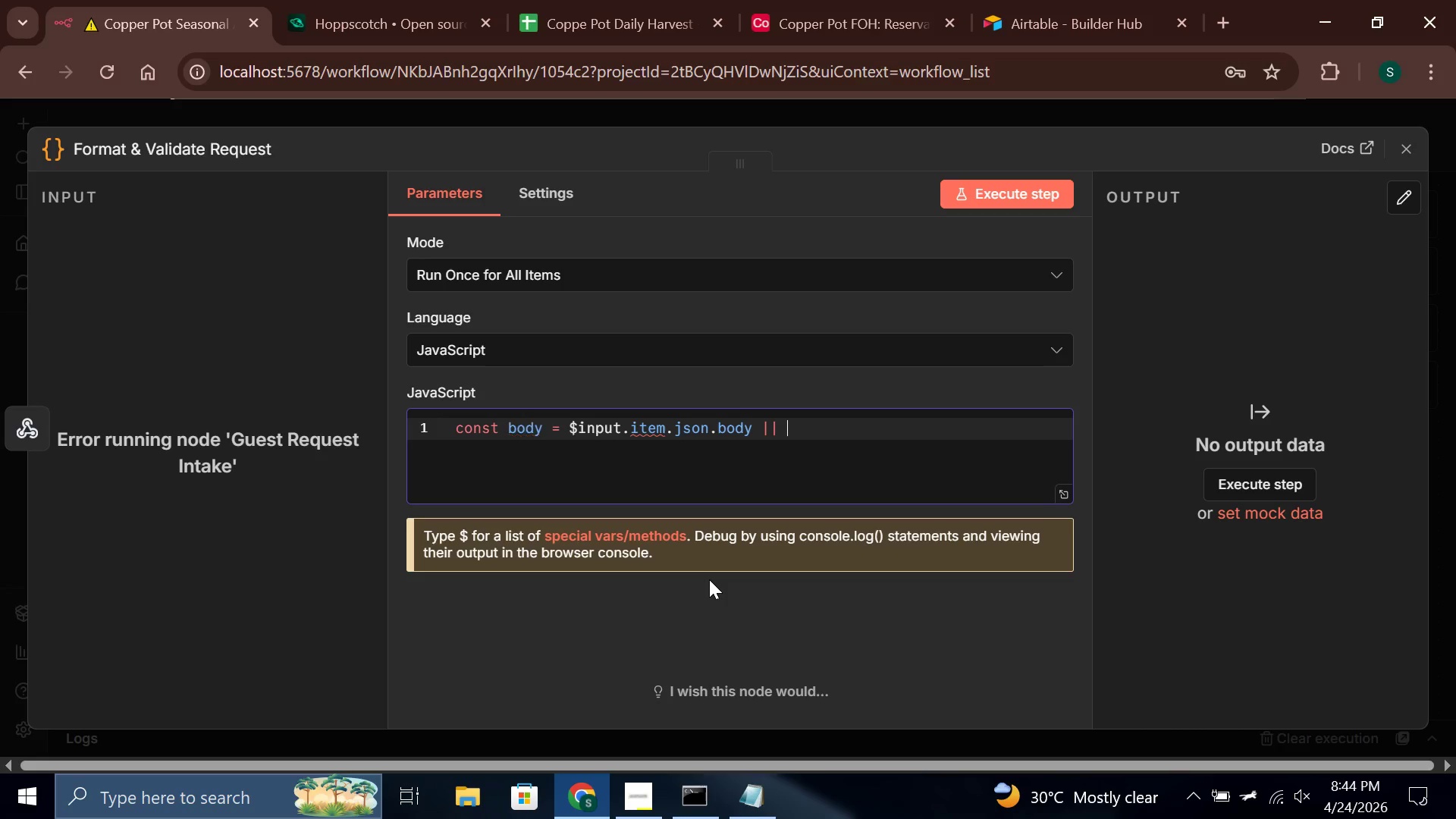 
wait(14.69)
 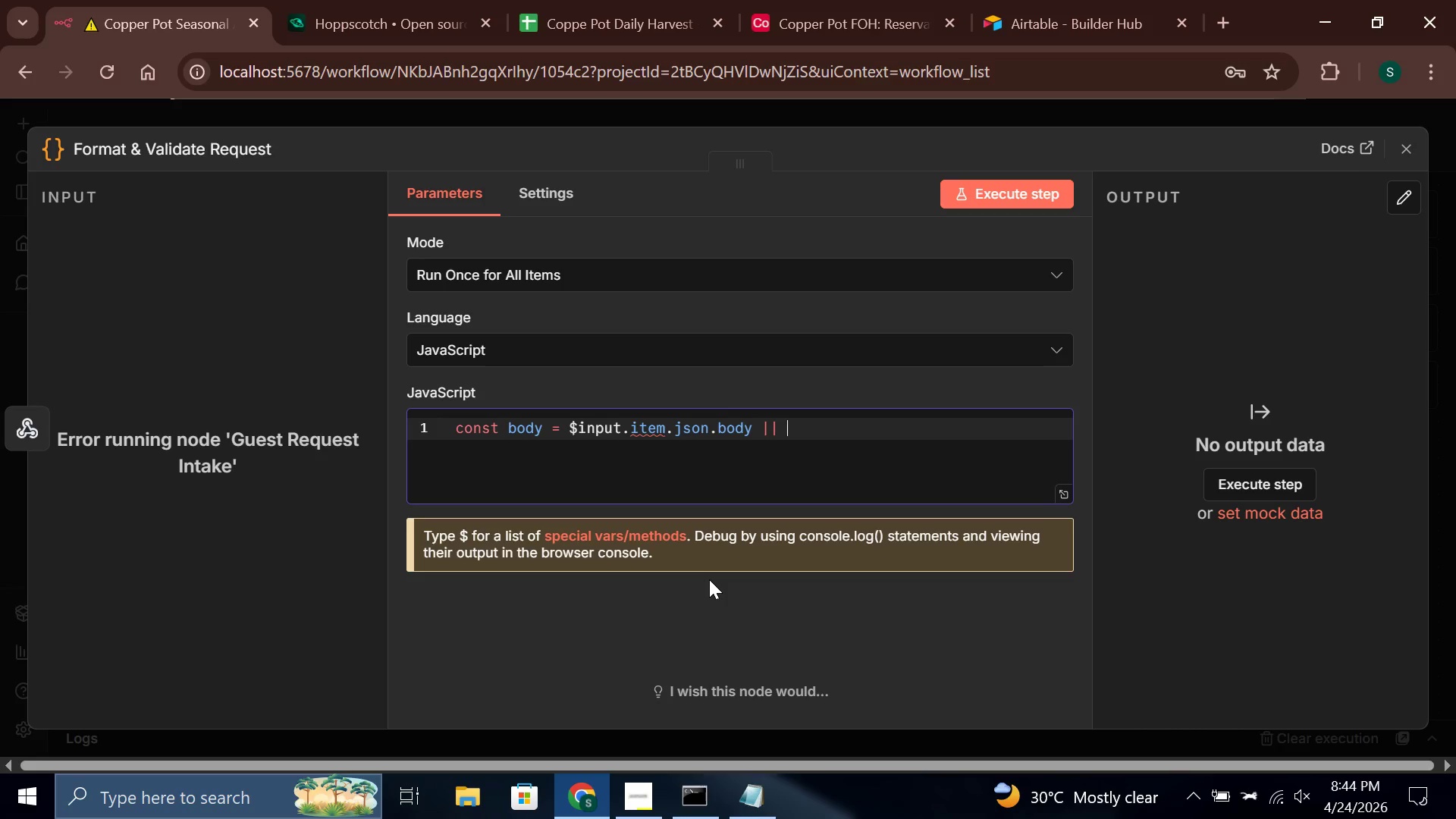 
type($input.item)
 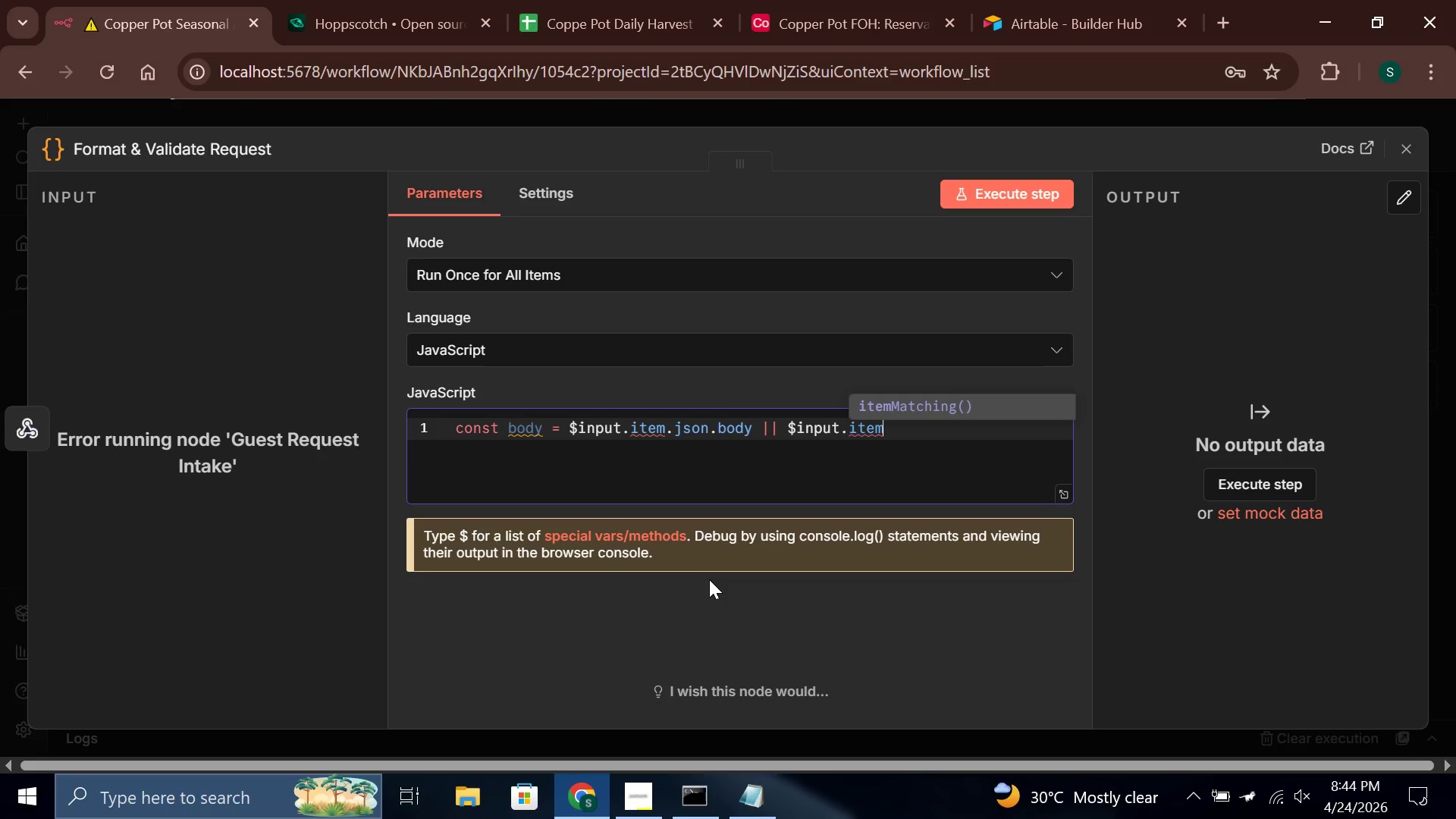 
key(ArrowLeft)
 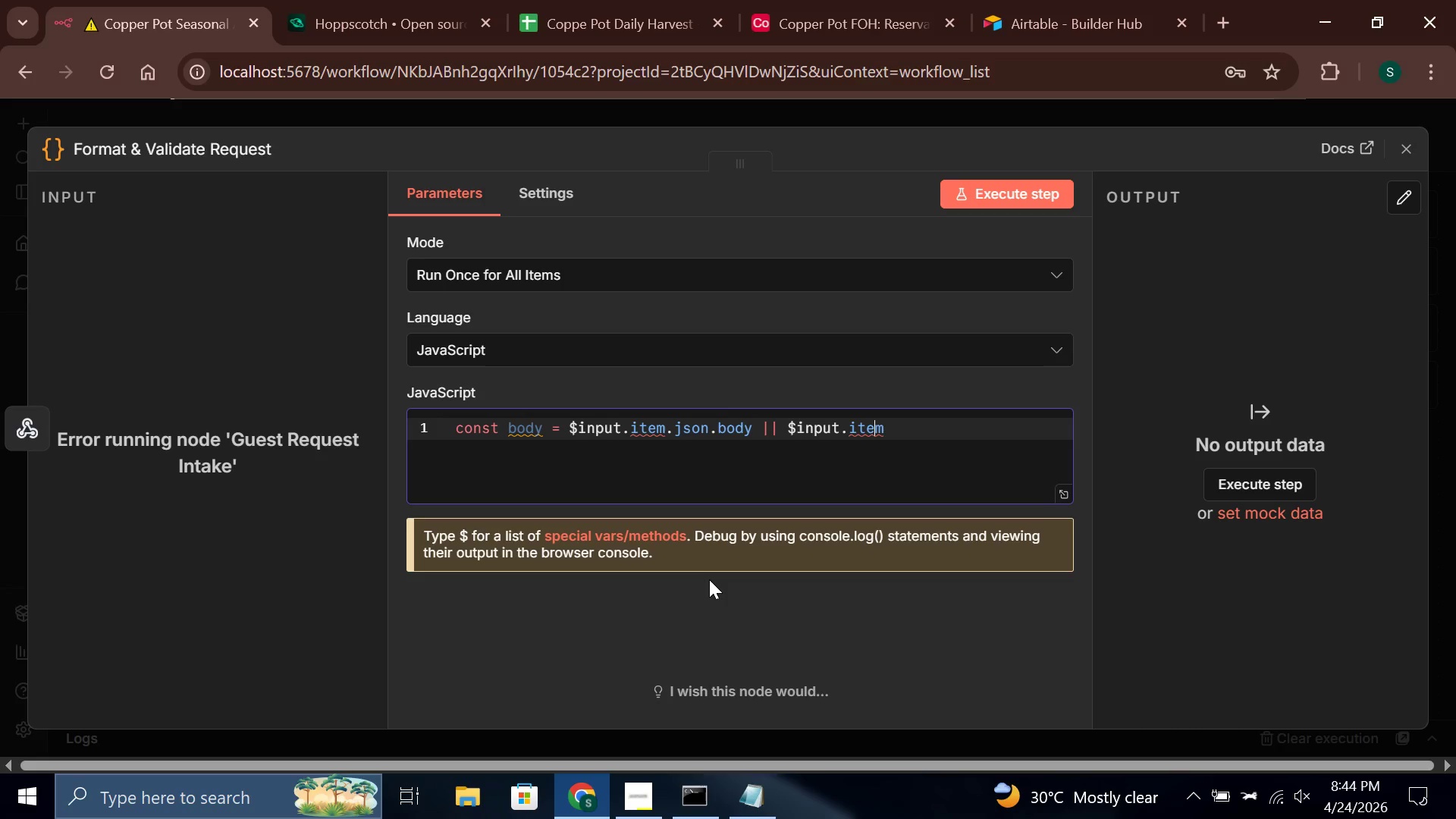 
key(ArrowRight)
 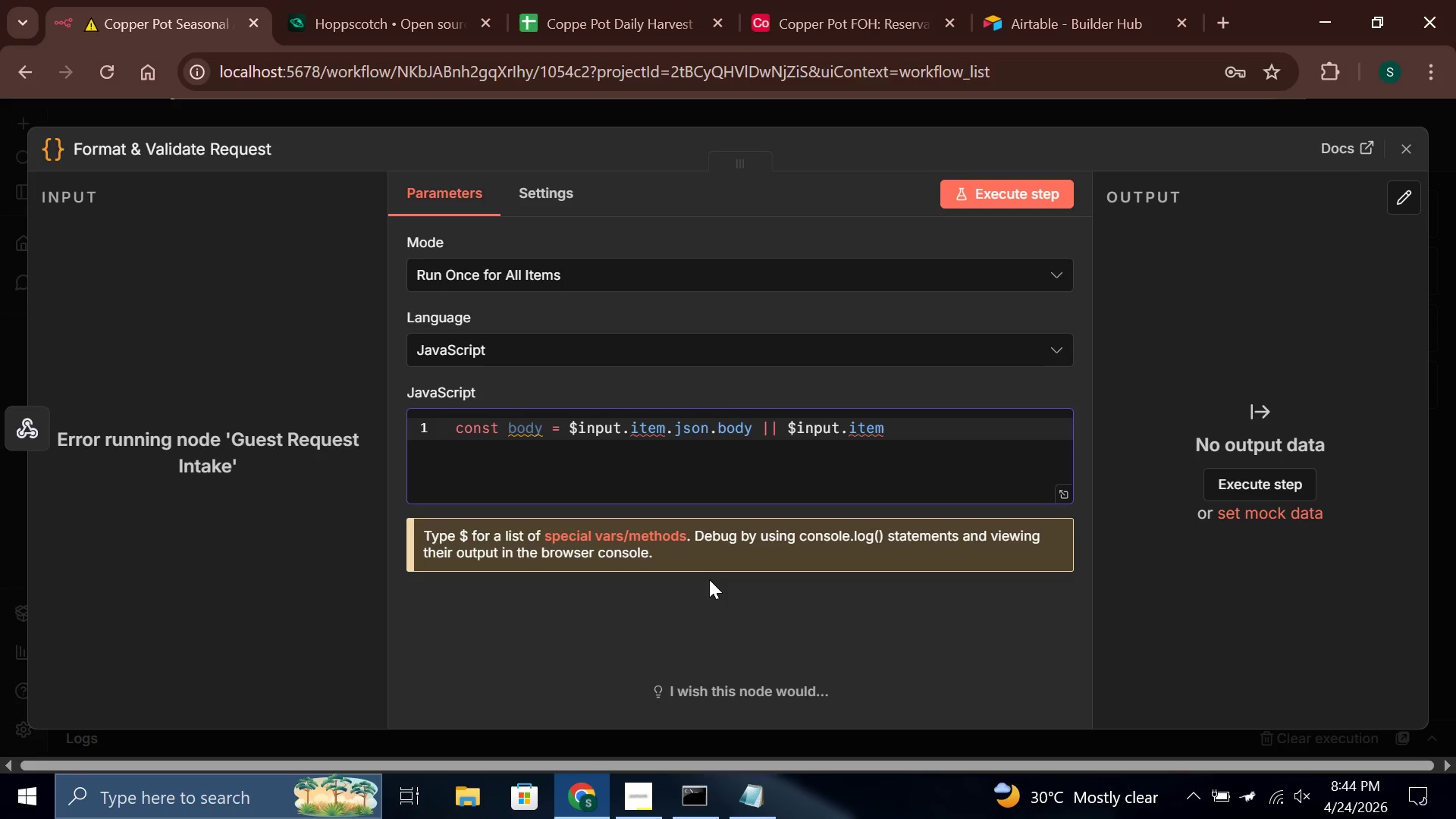 
type(.jason)
key(Backspace)
key(Backspace)
key(Backspace)
key(Backspace)
type(son;)
 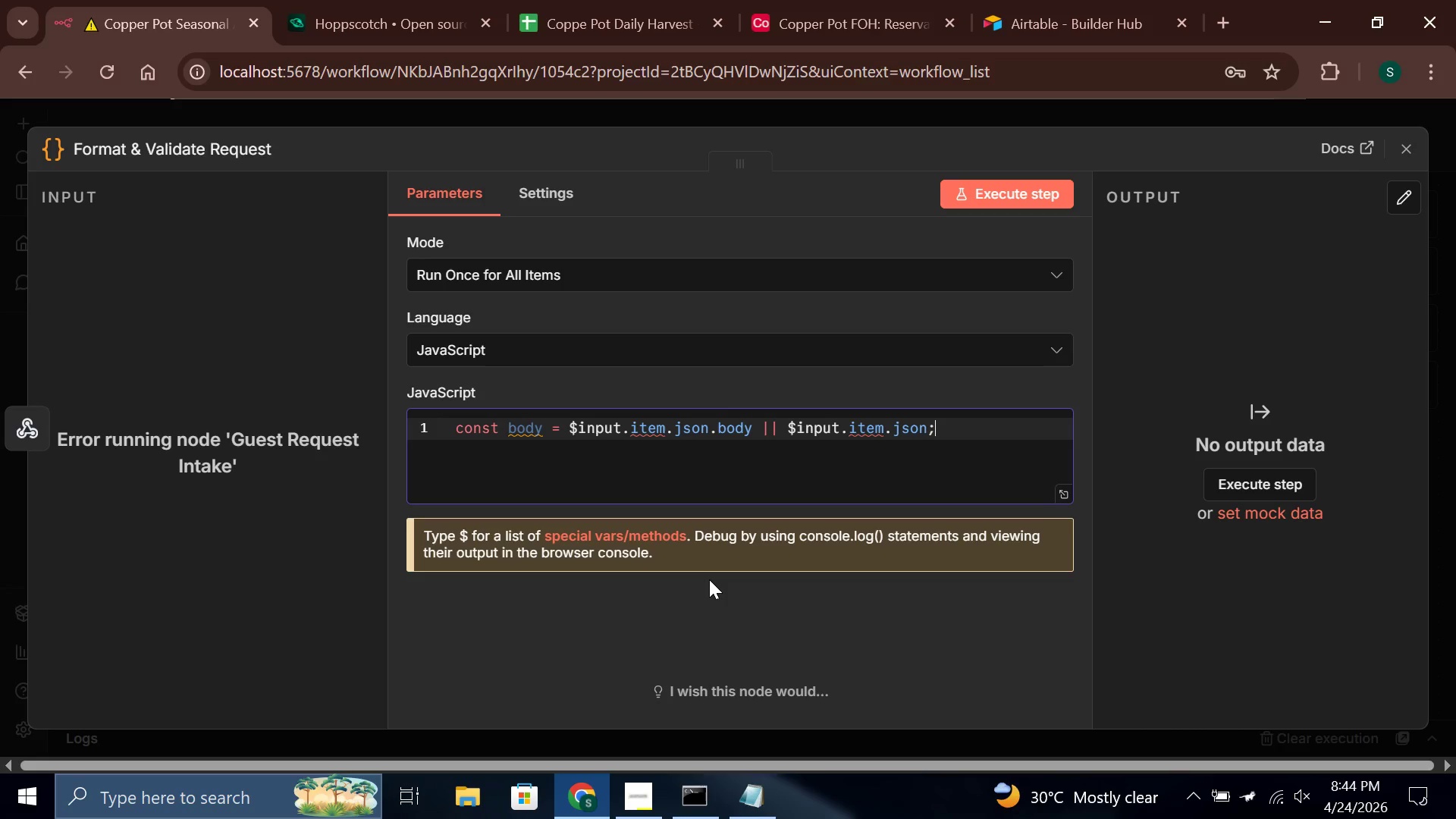 
key(Enter)
 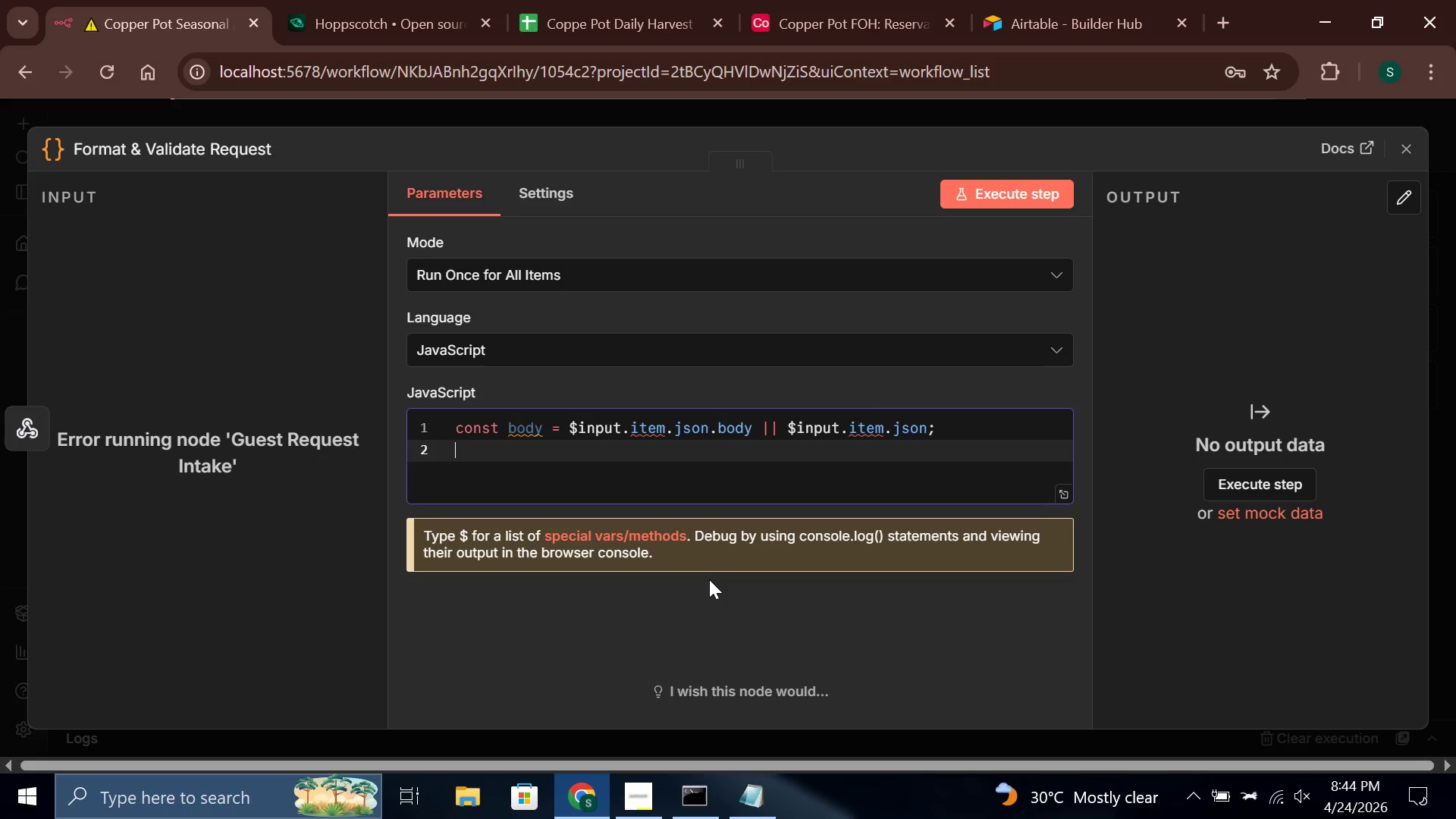 
key(Enter)
 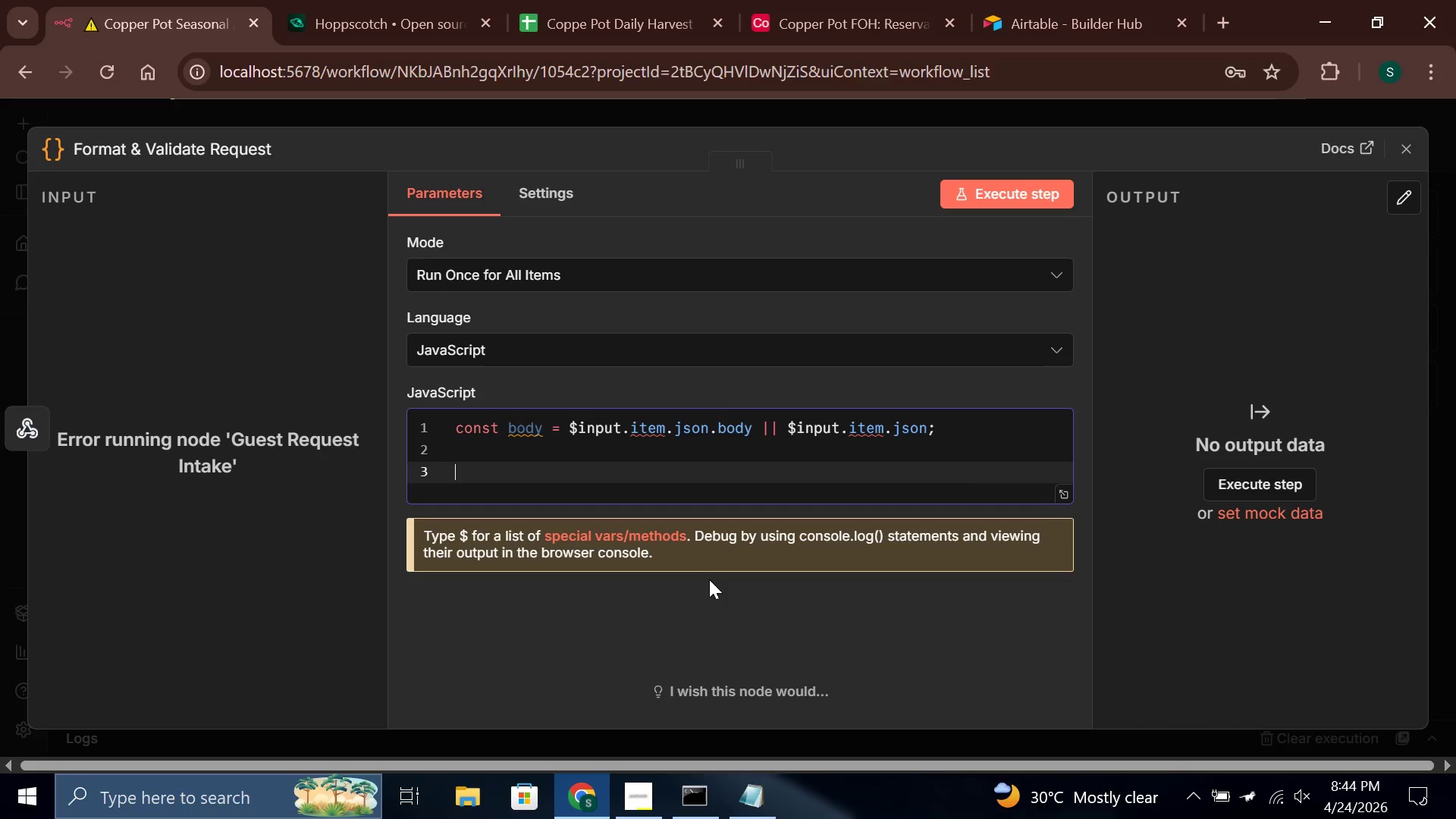 
type(const customerName = (body.customerName || 'Valued Guest)
 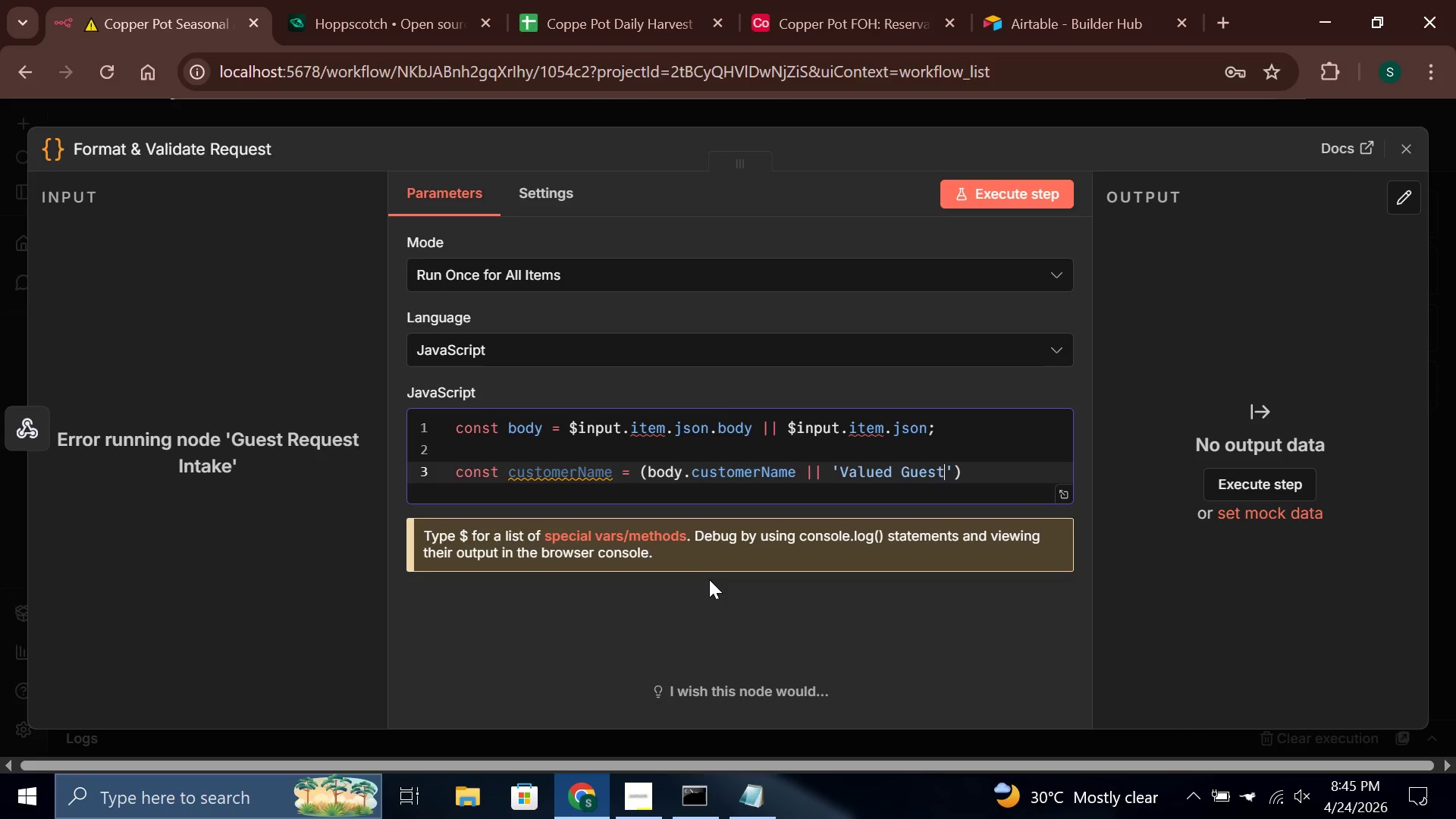 
key(ArrowRight)
 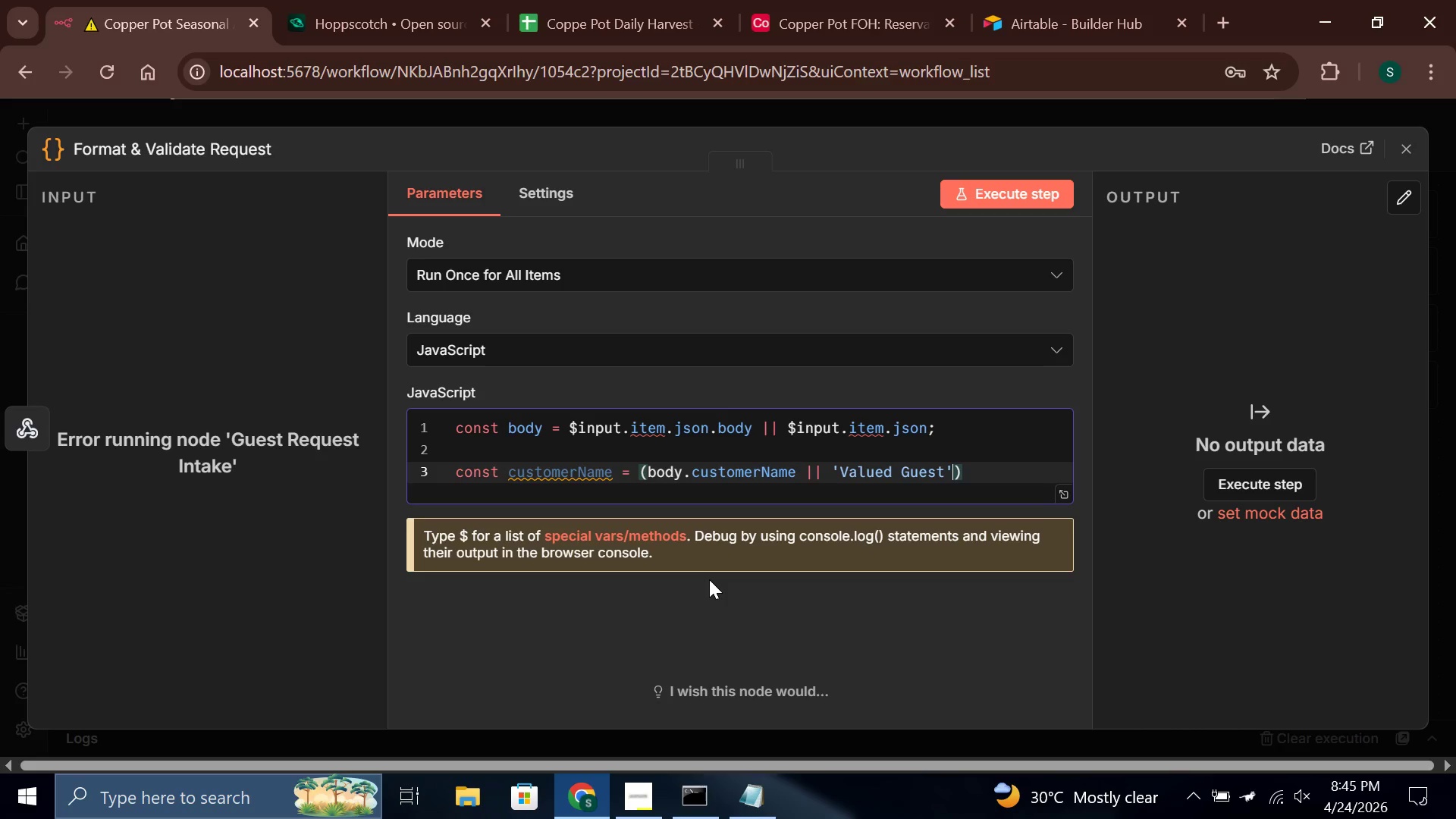 
key(ArrowRight)
 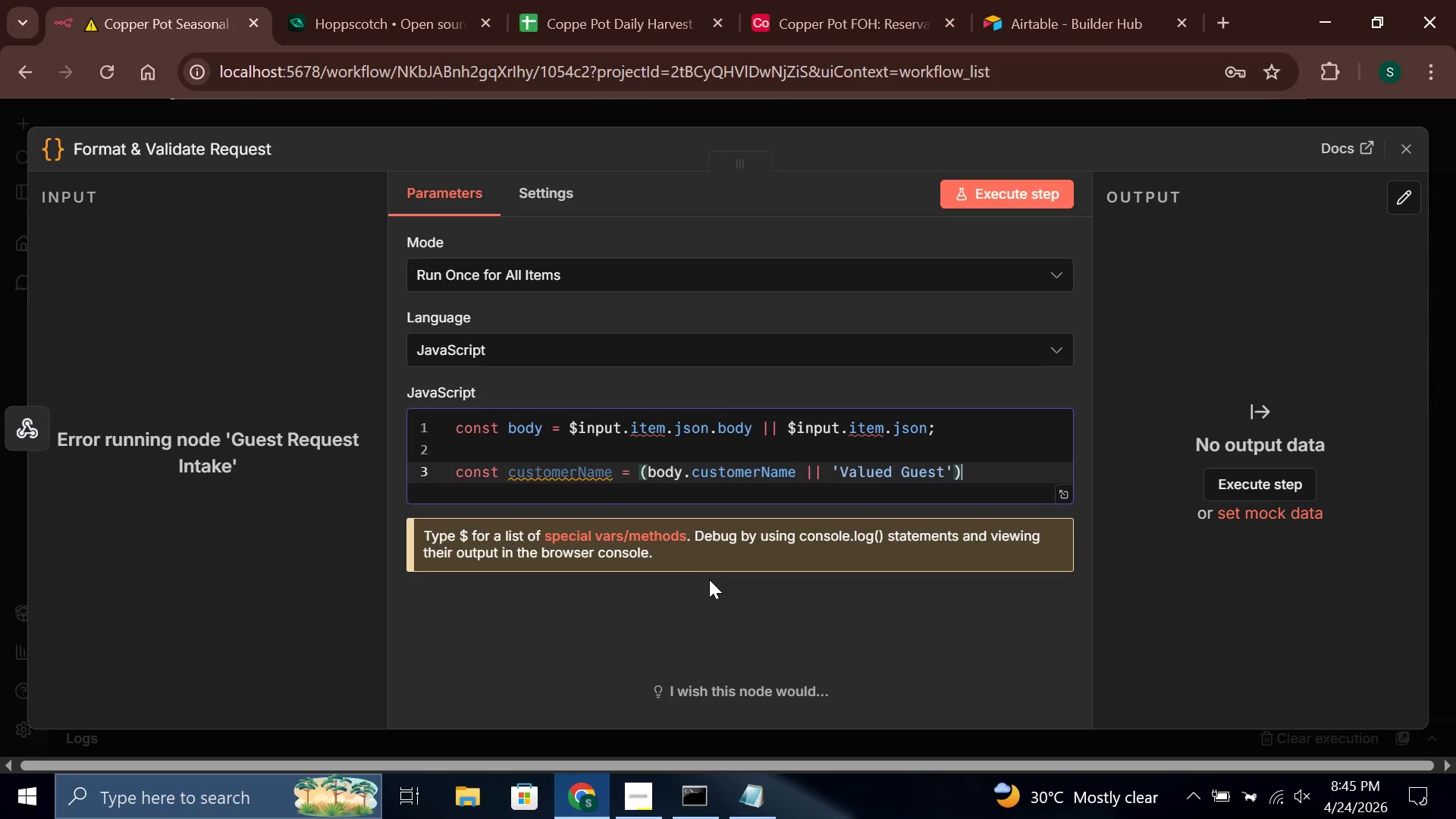 
type(.trim()
 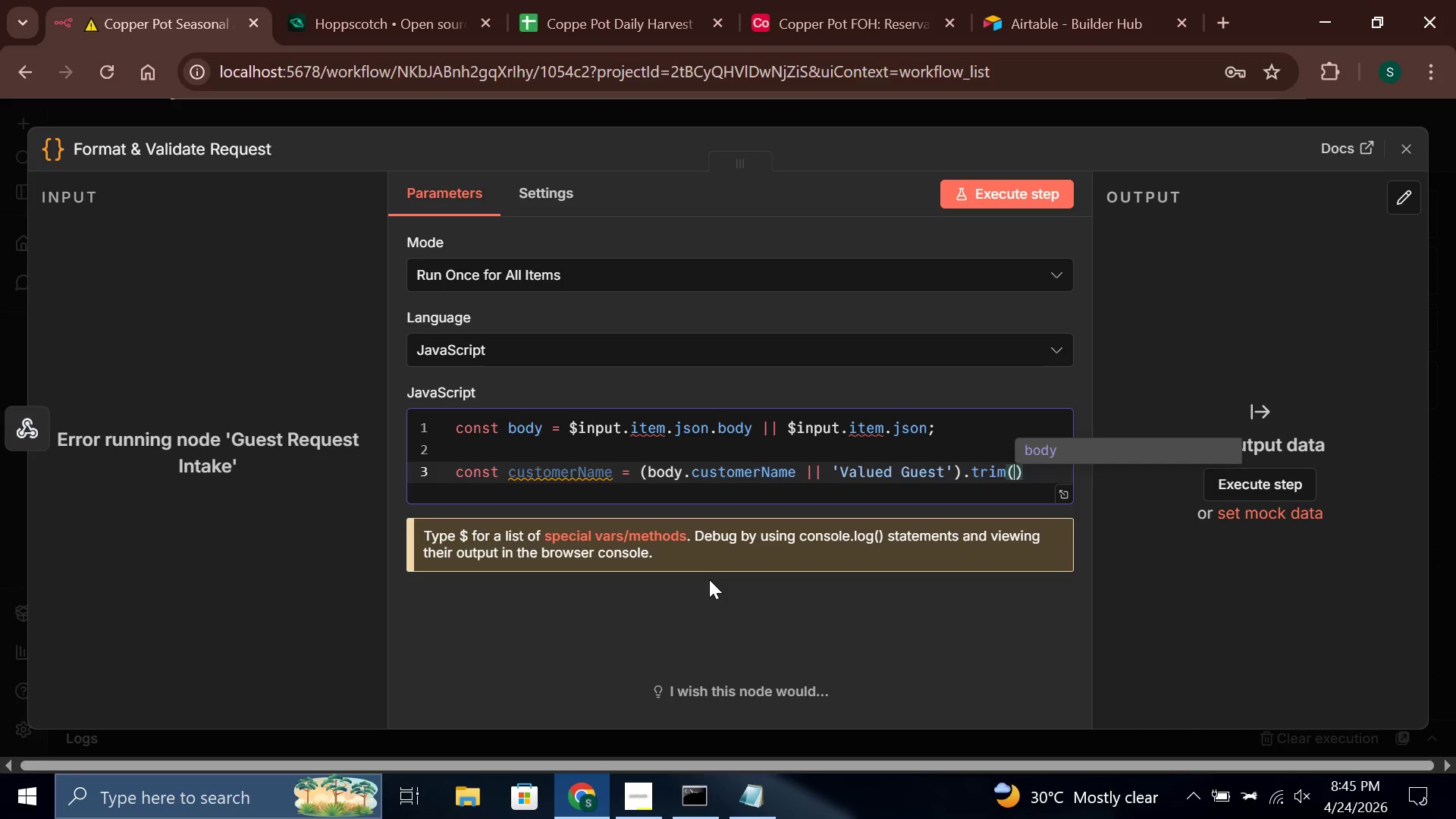 
key(ArrowRight)
 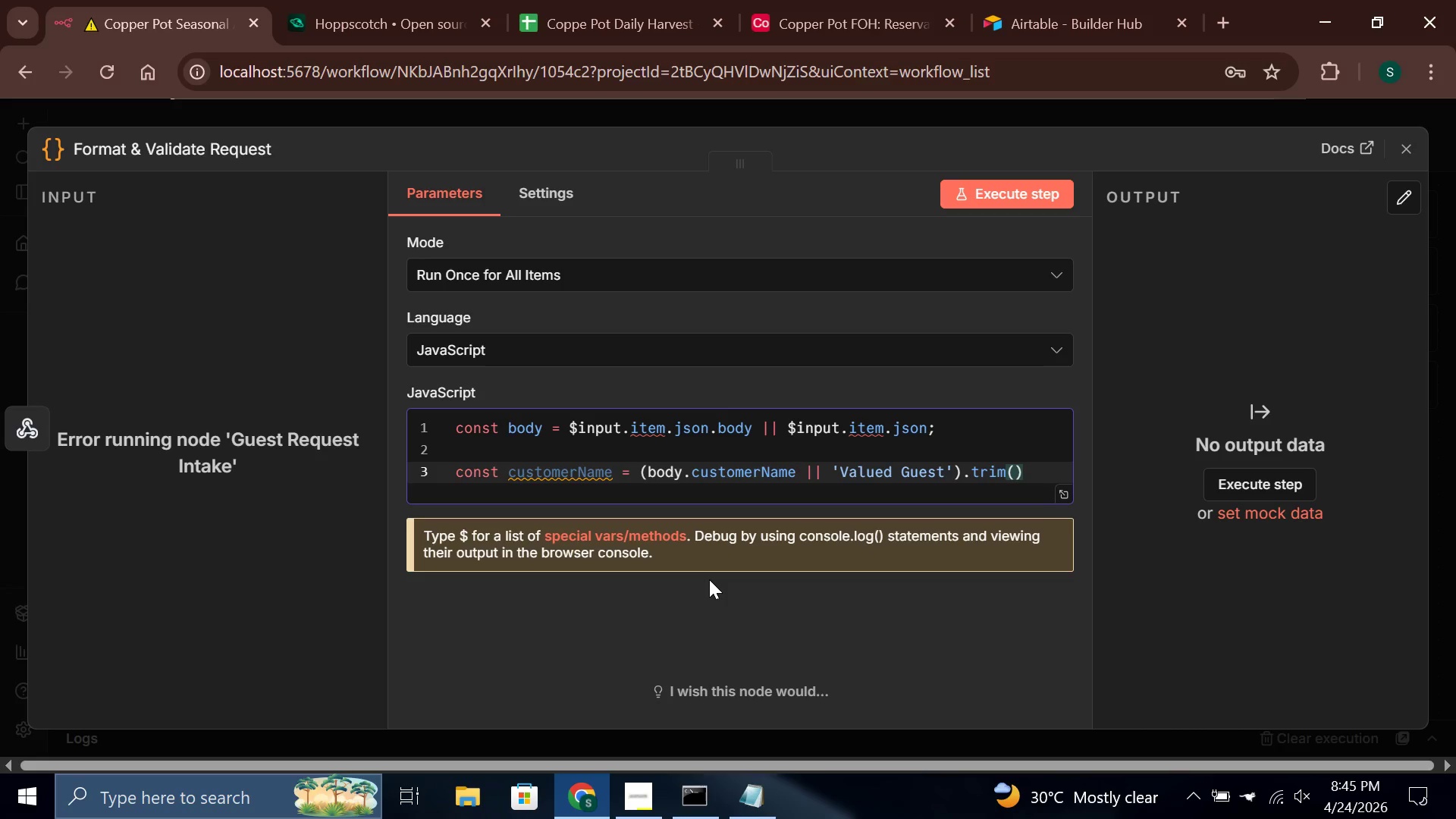 
key(Semicolon)
 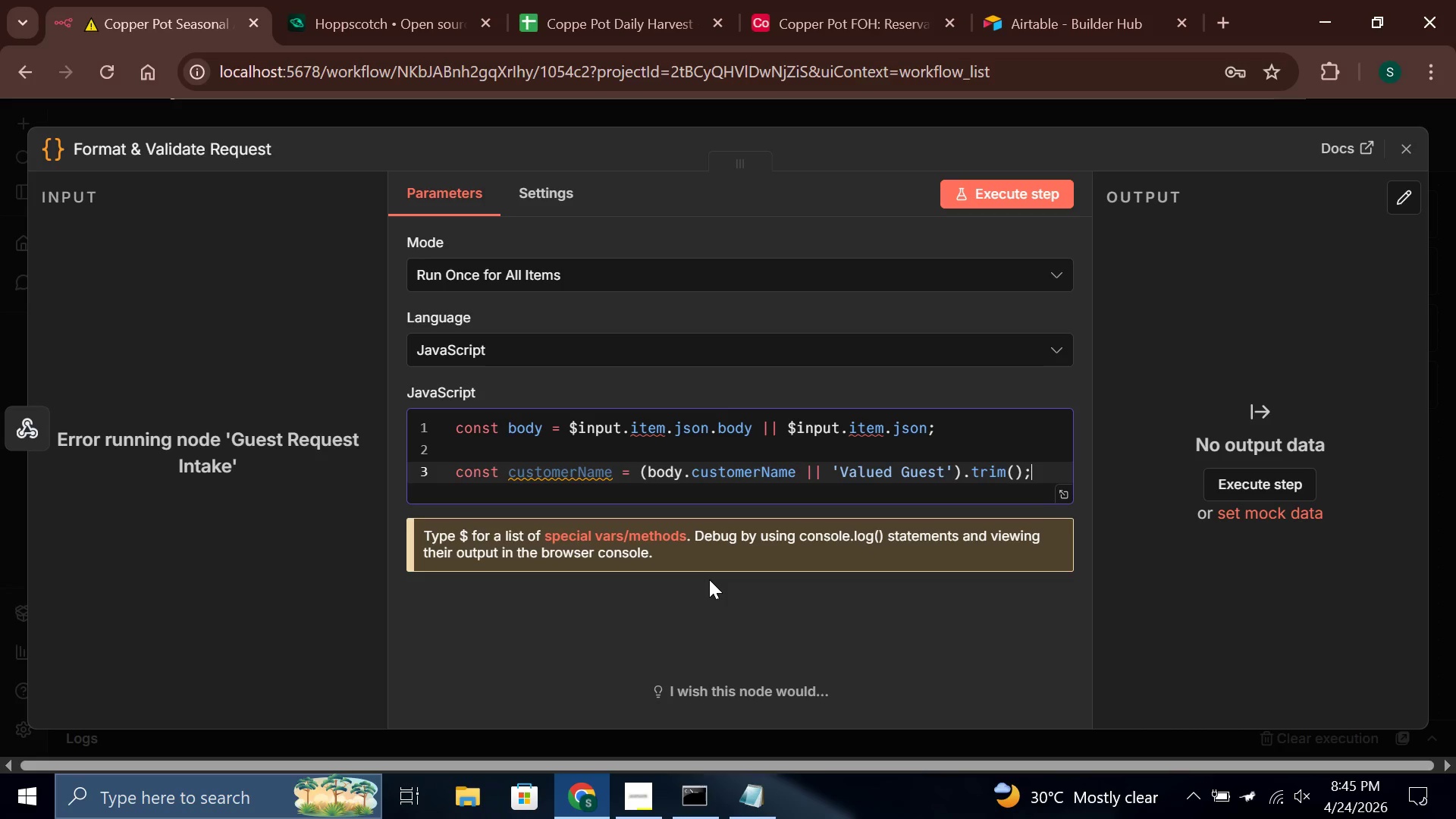 
key(Enter)
 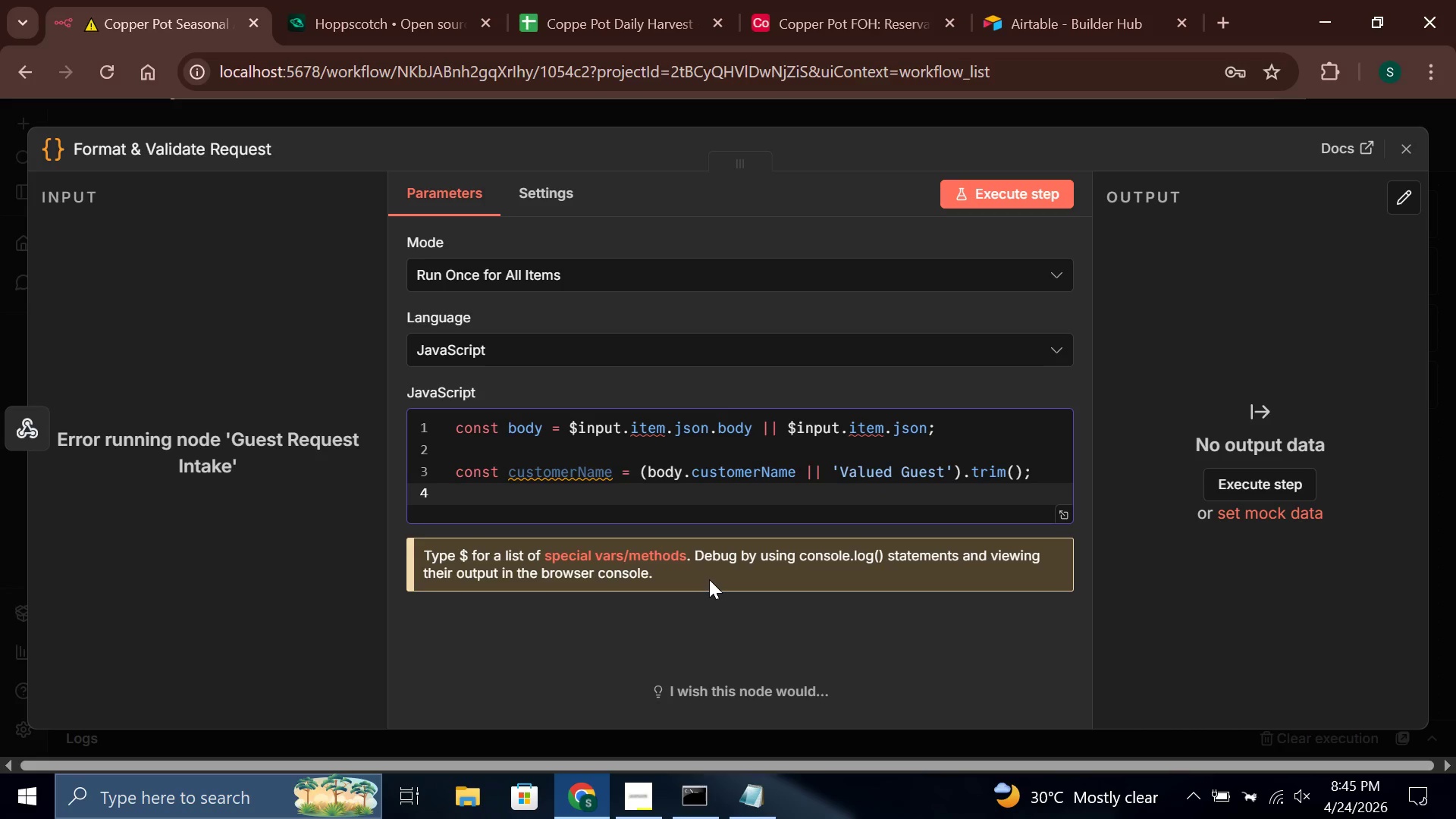 
type(const message=)
key(Backspace)
type( = (body)
 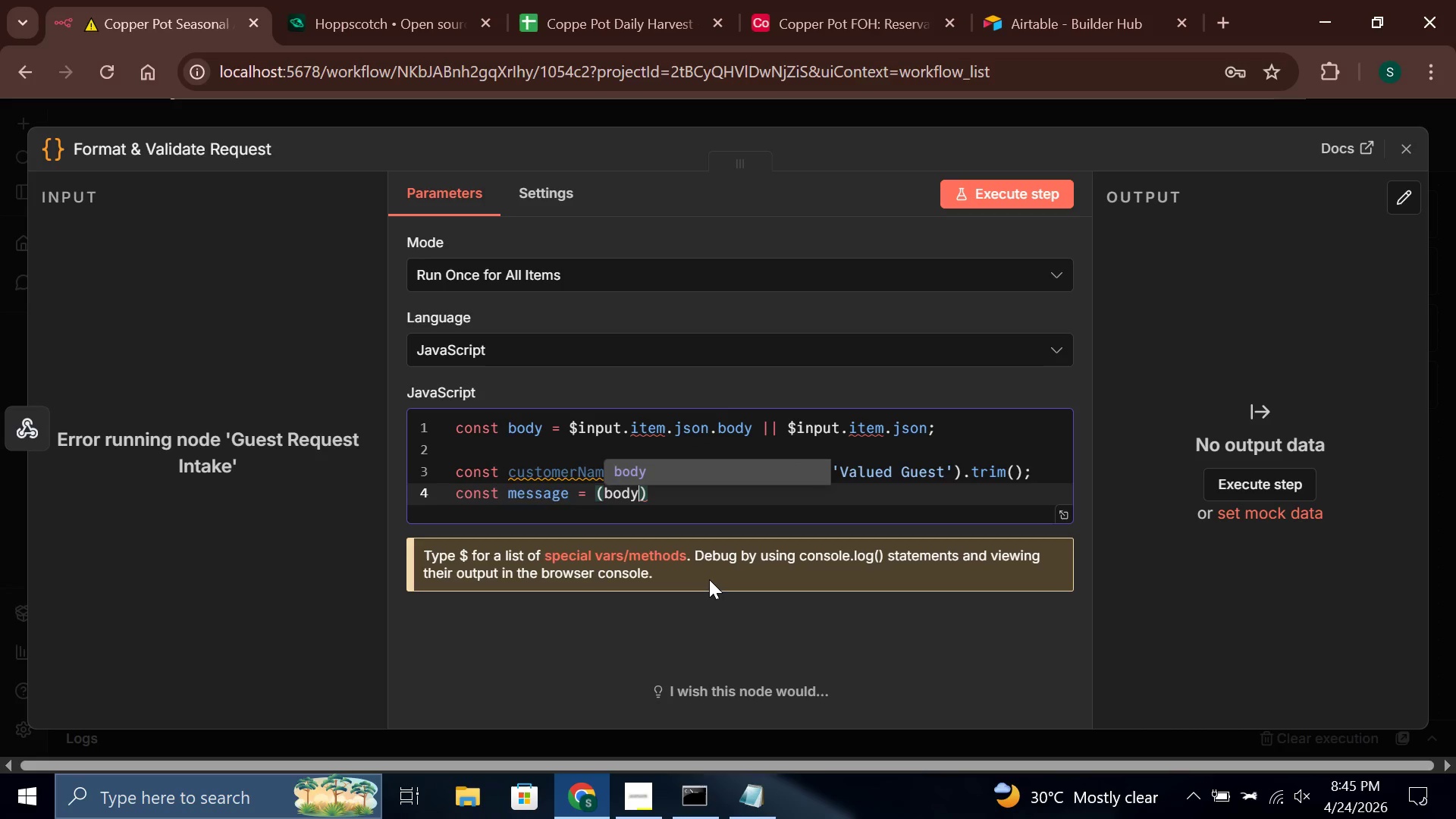 
type(.message || ')
 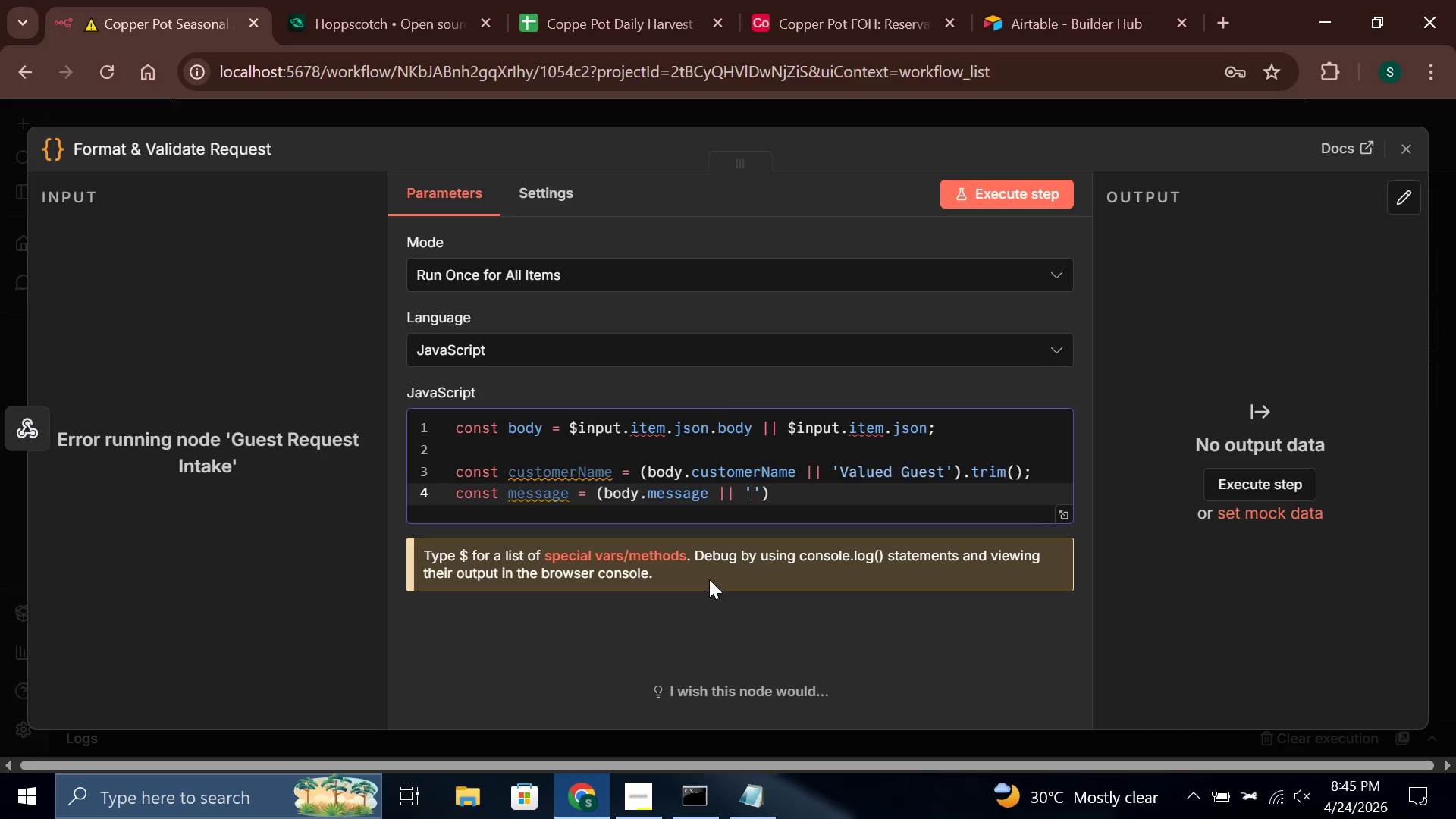 
key(ArrowRight)
 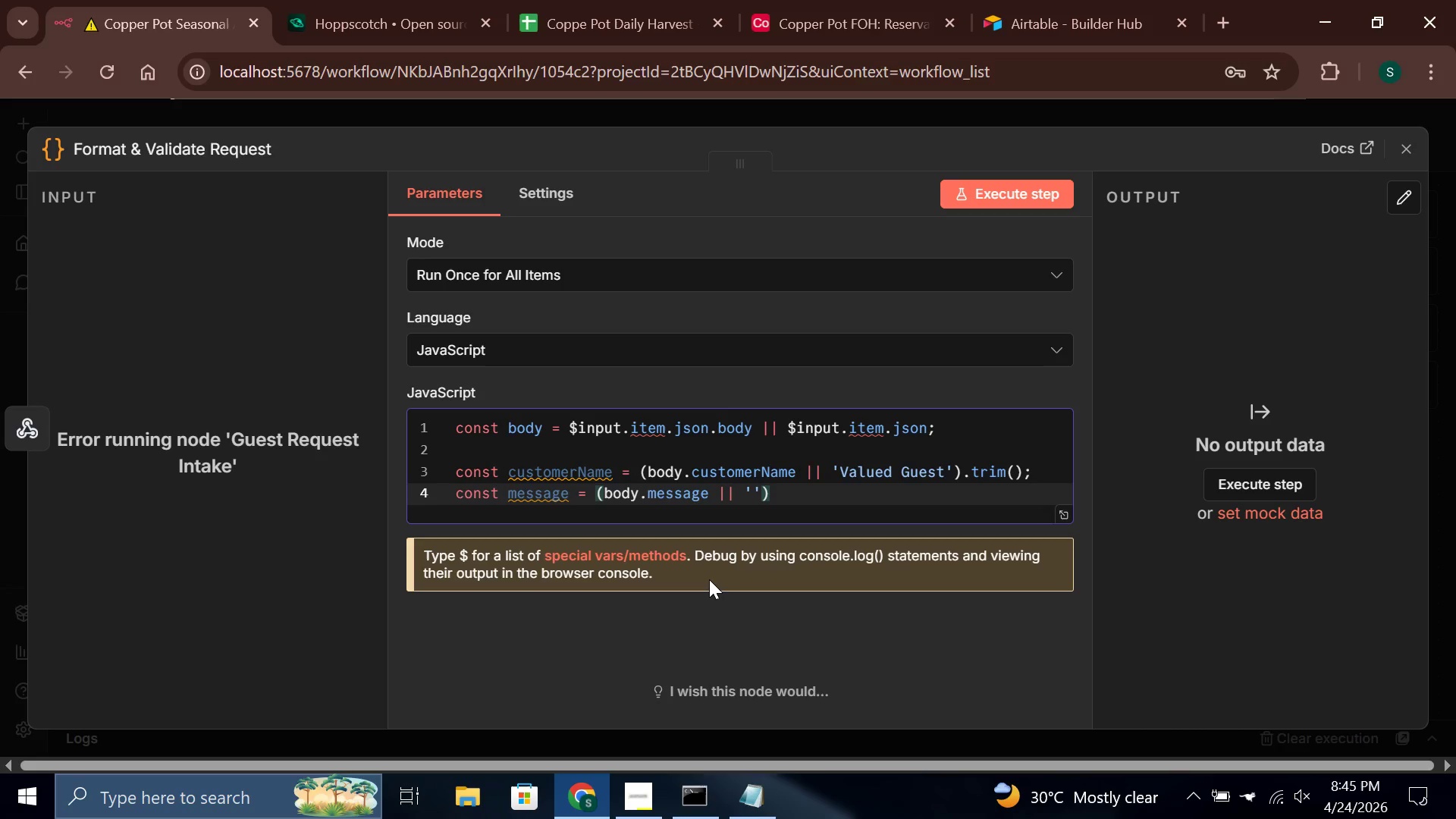 
key(ArrowRight)
 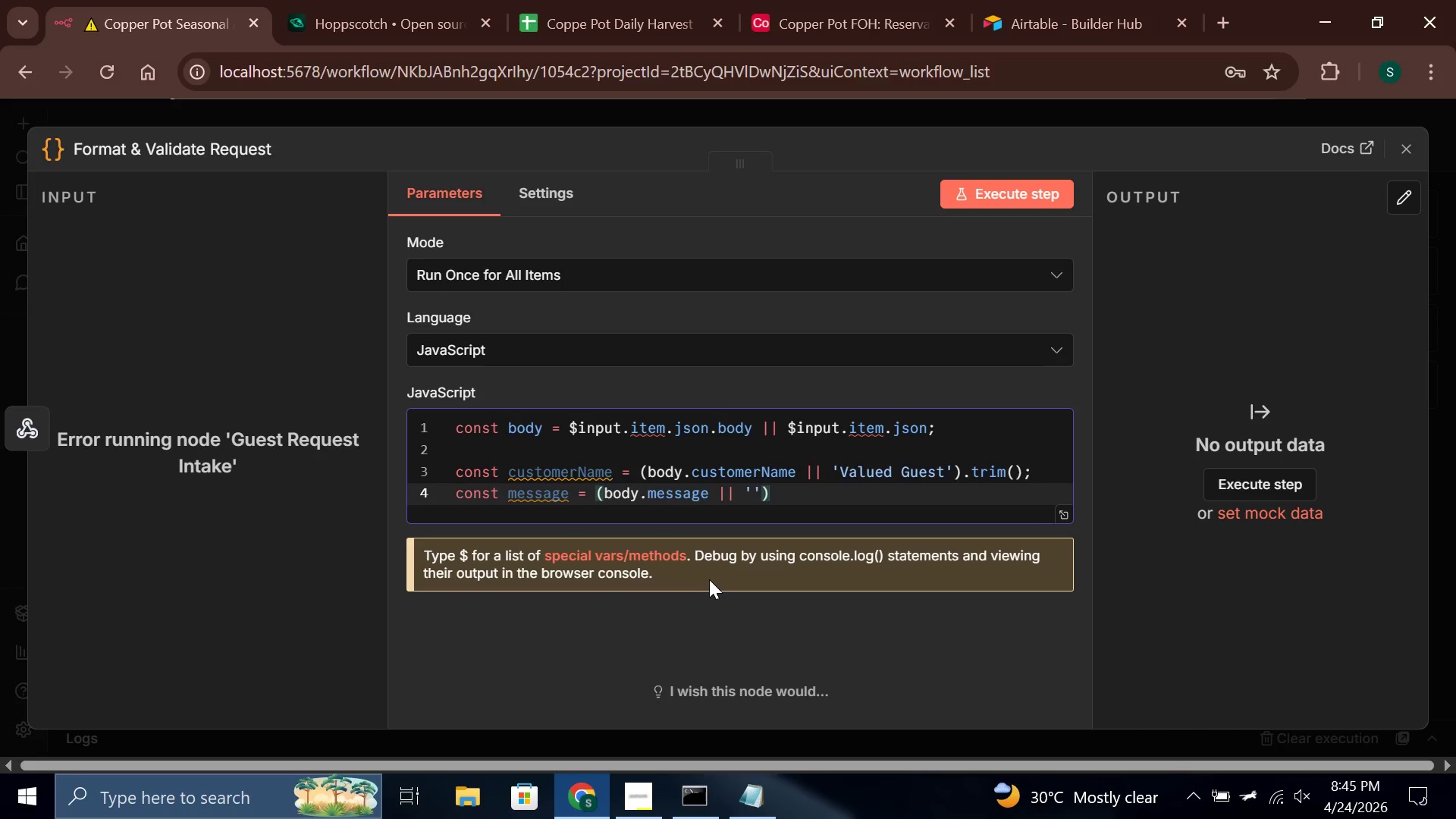 
type(.trim()
 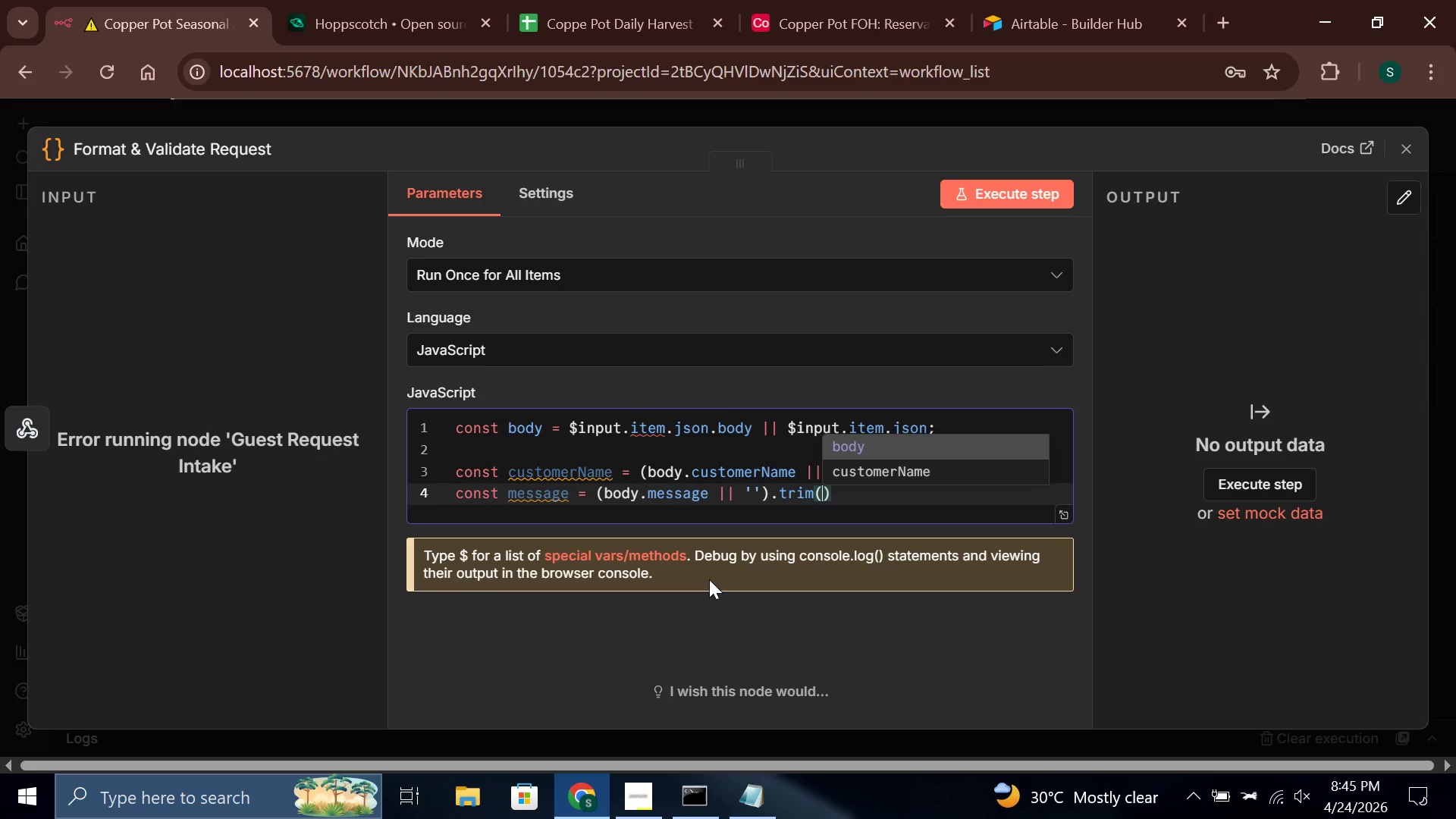 
key(ArrowRight)
 